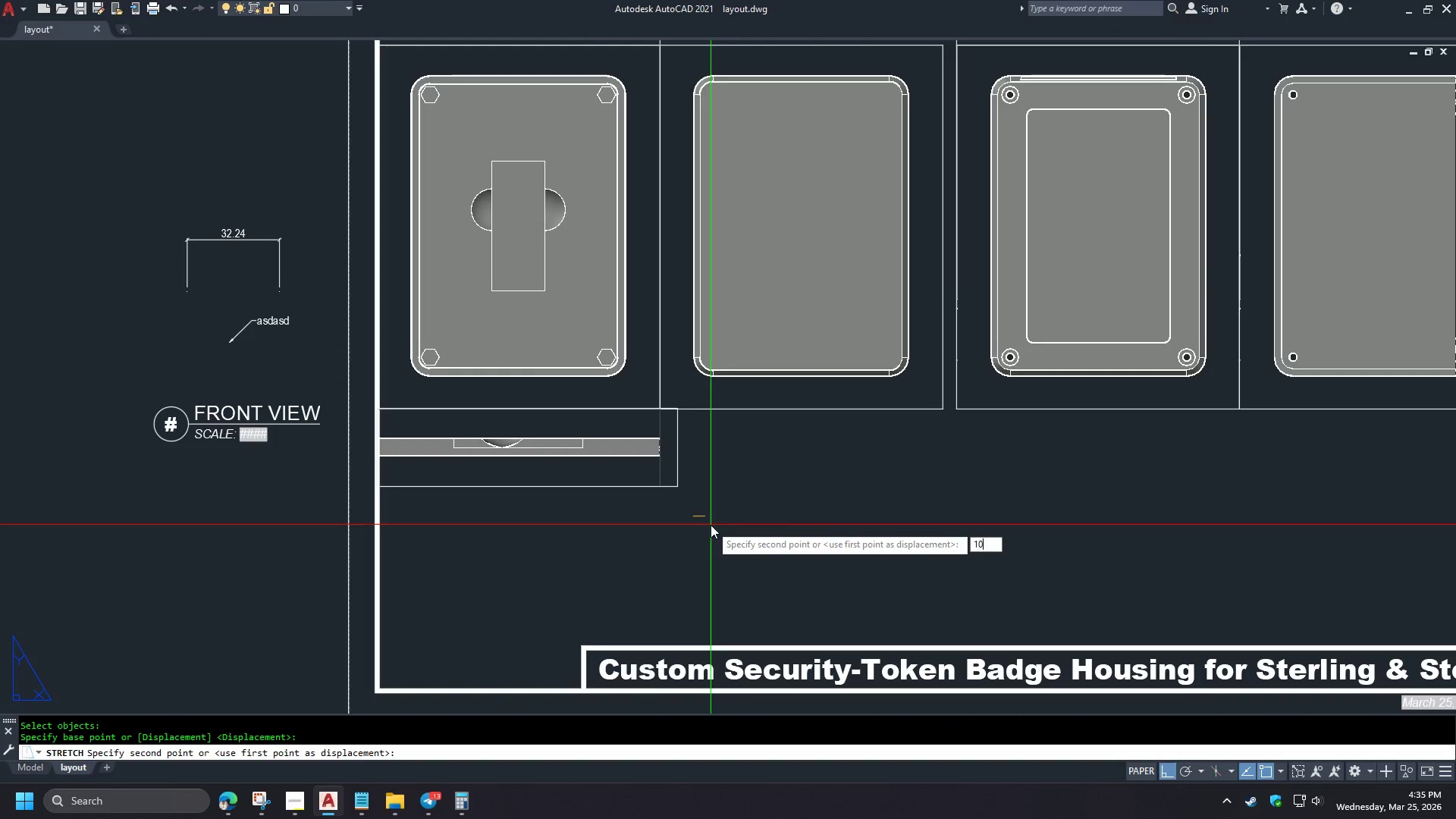 
key(Numpad0)
 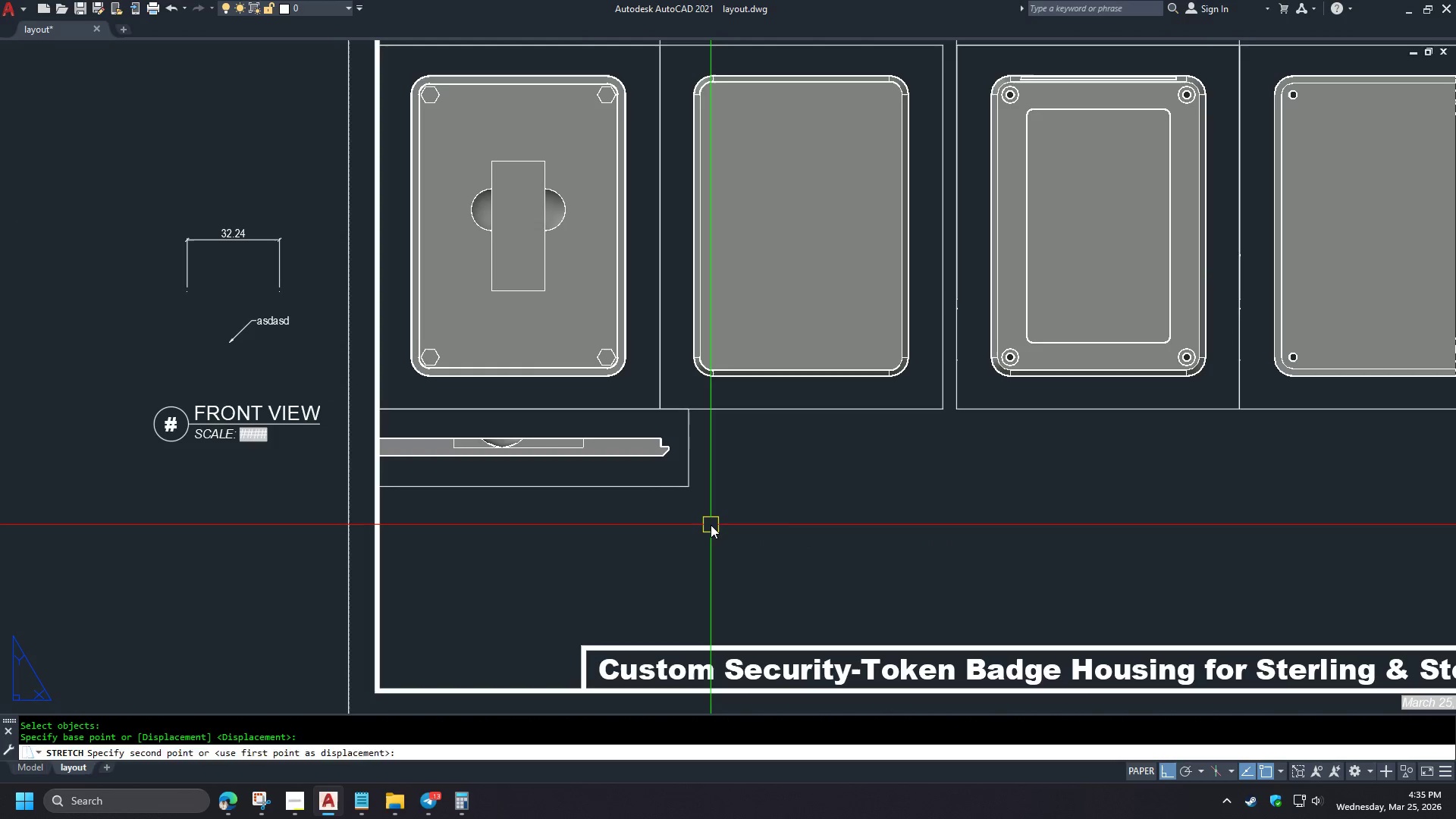 
key(Space)
 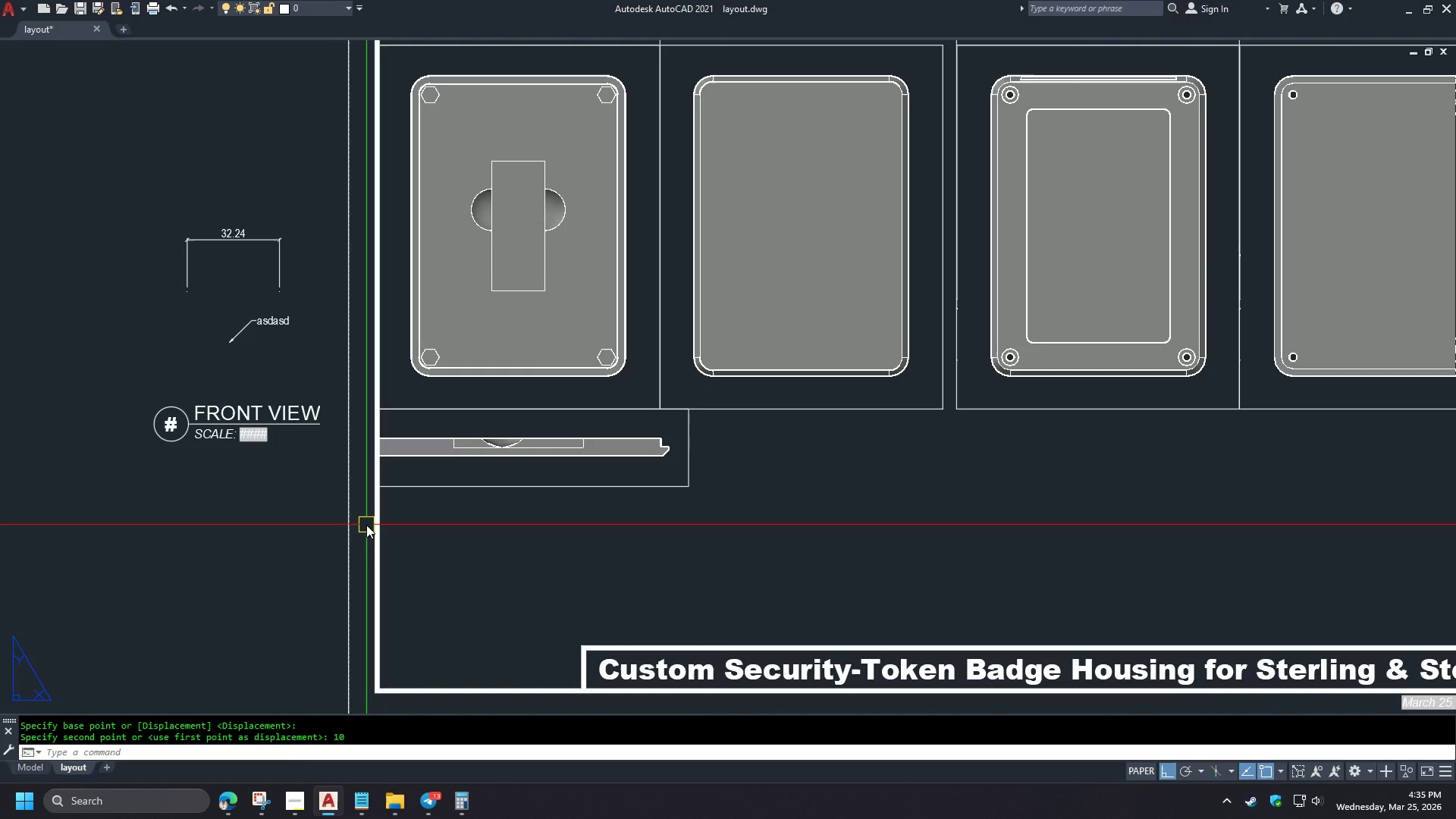 
key(S)
 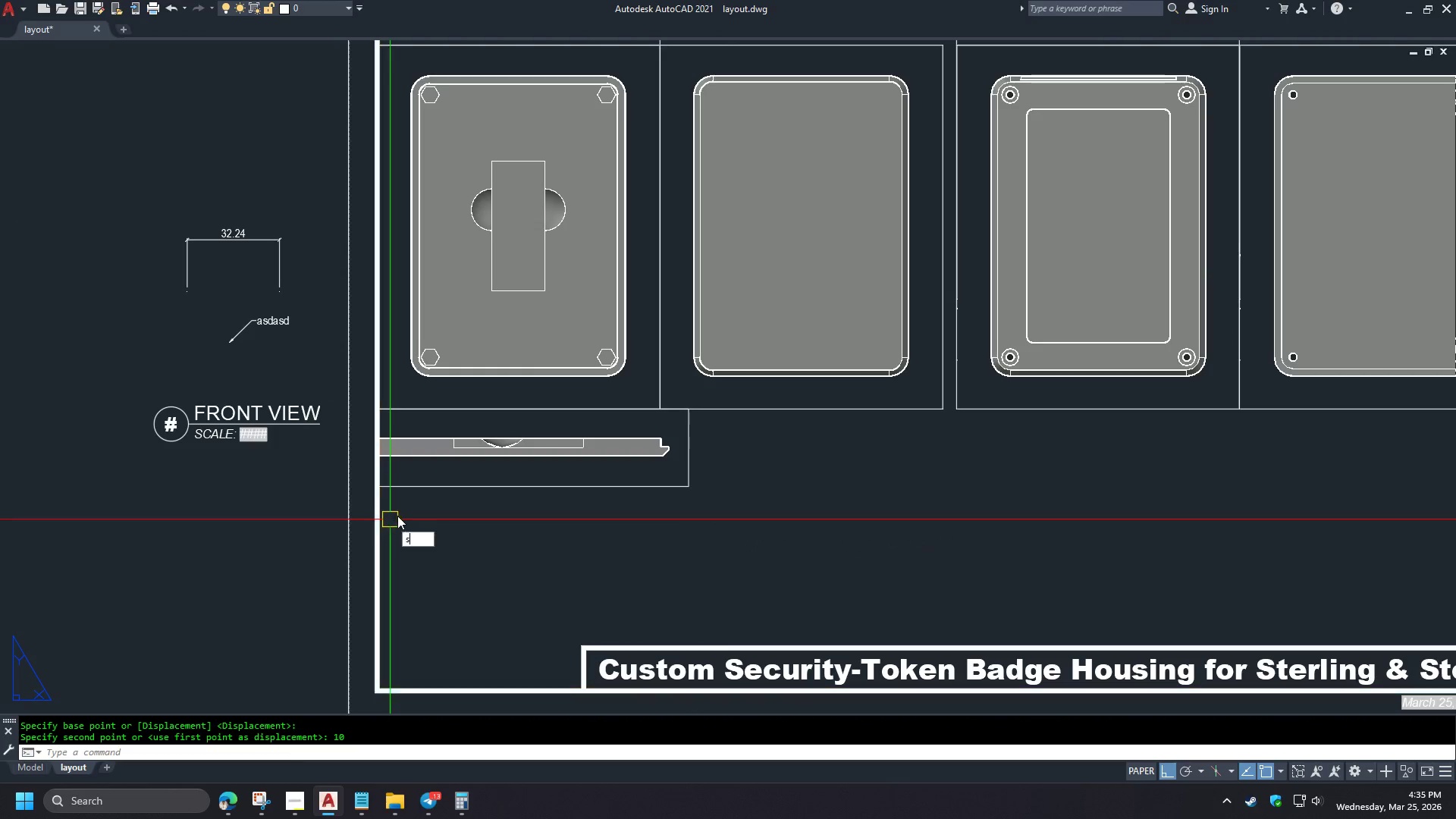 
key(Space)
 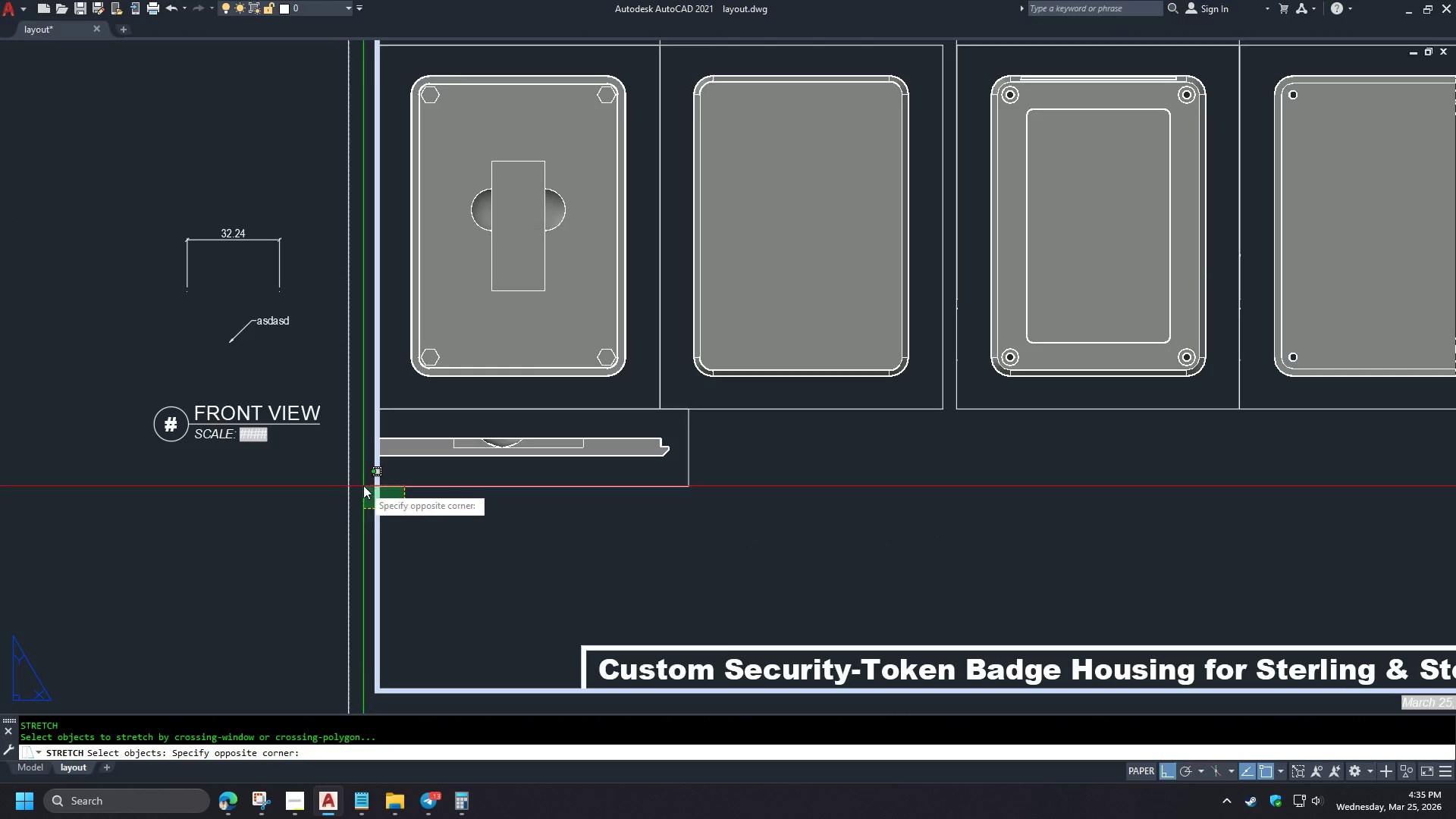 
double_click([361, 482])
 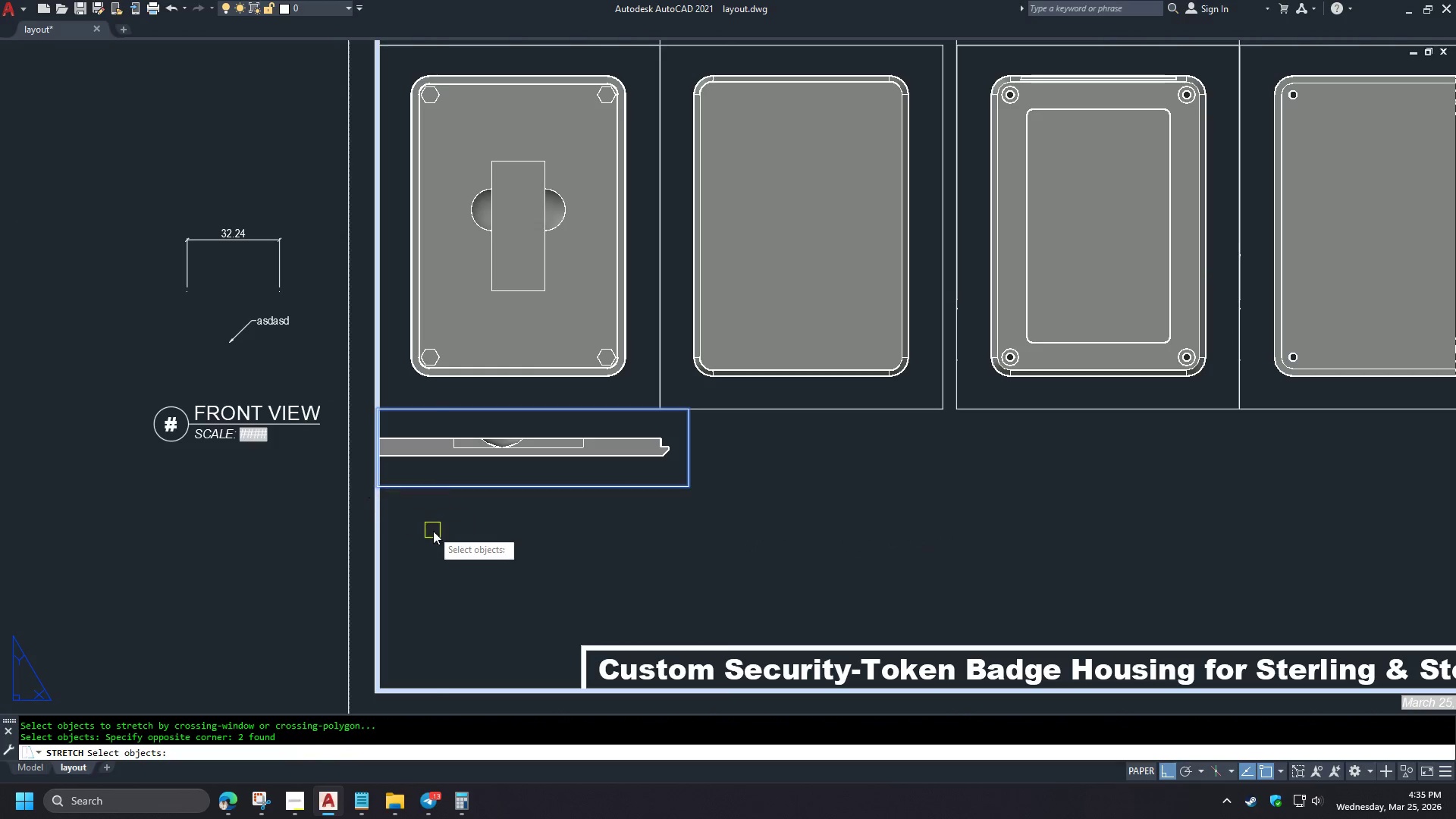 
key(Space)
 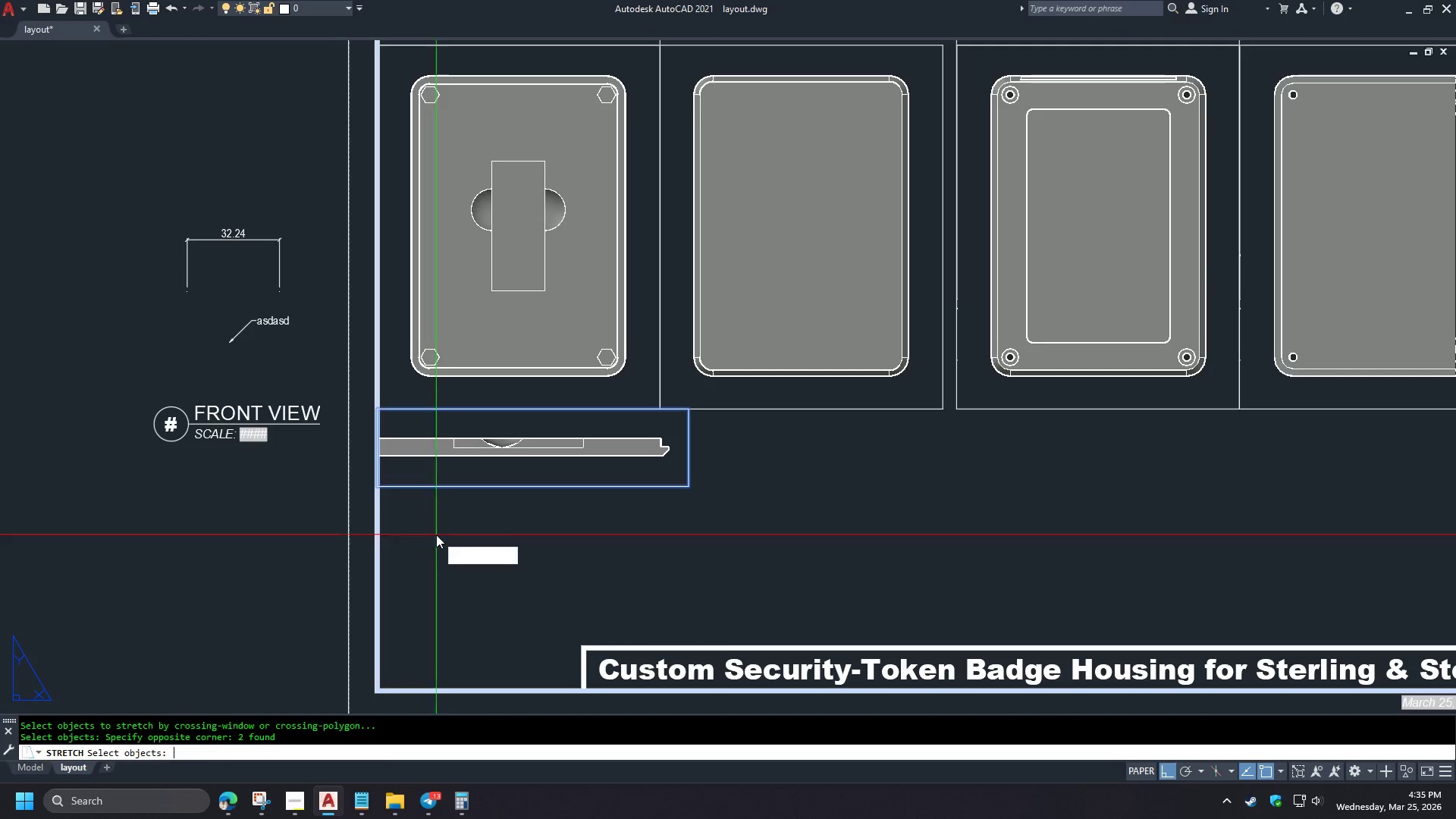 
triple_click([436, 535])
 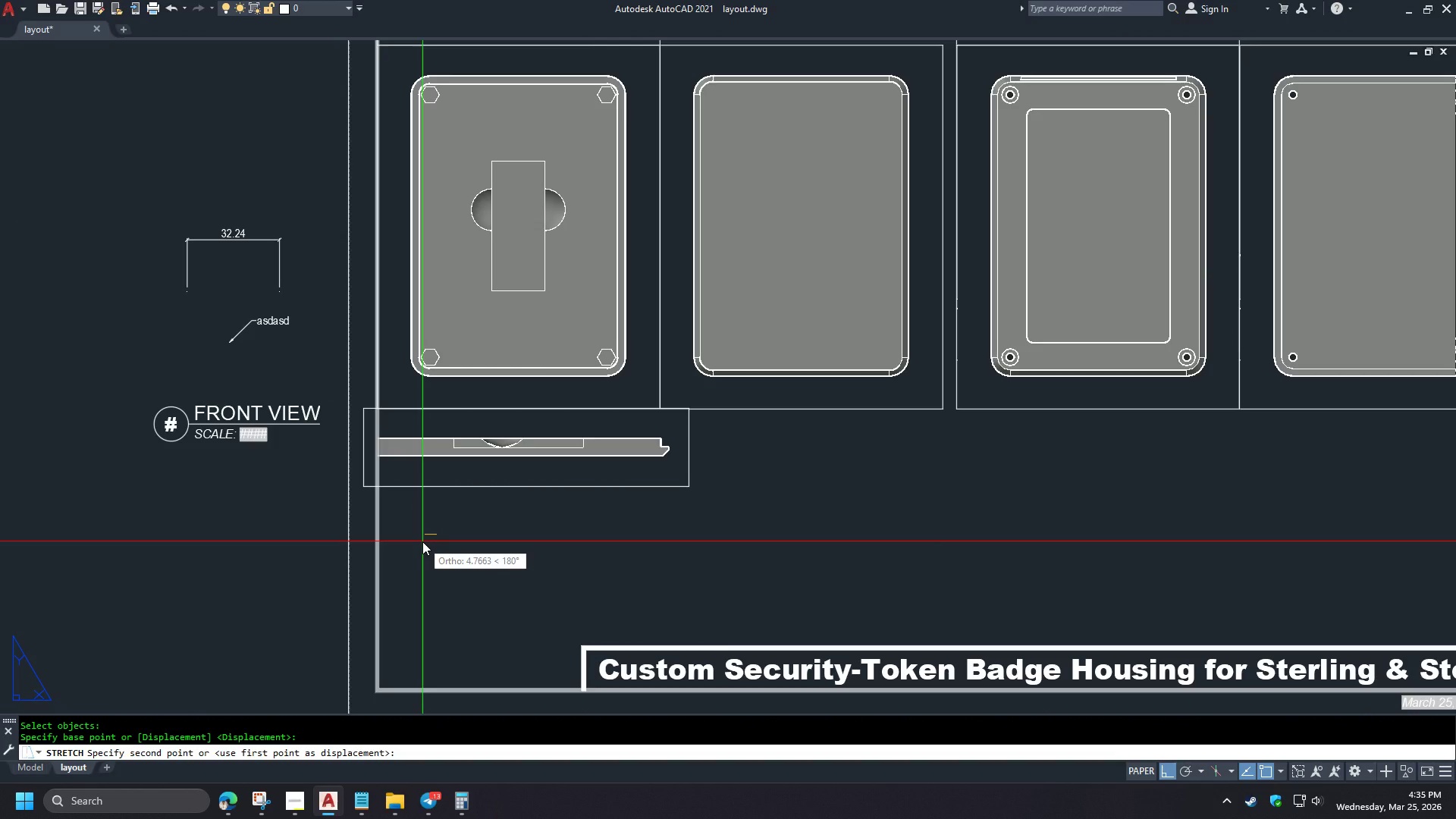 
key(Numpad1)
 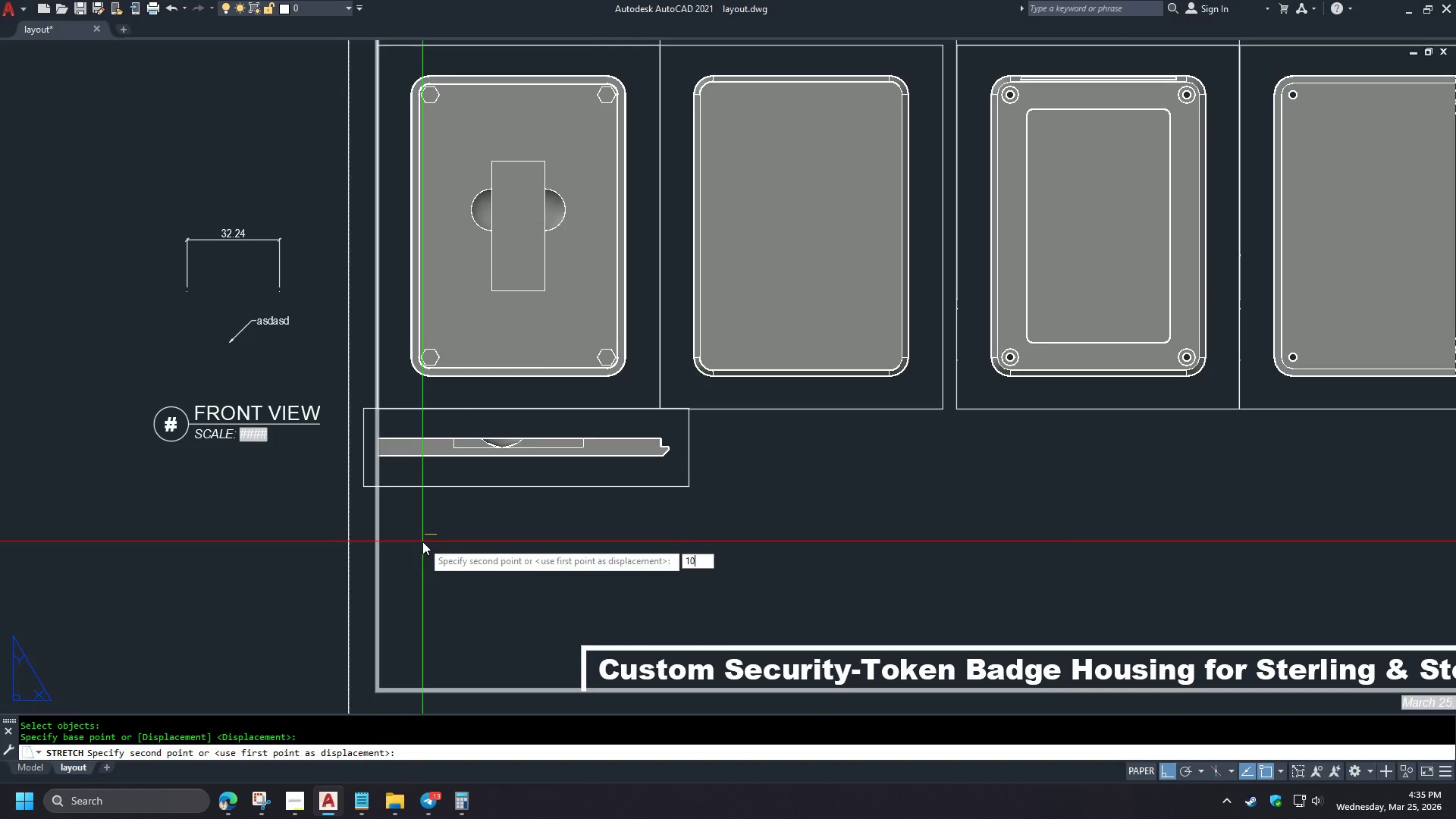 
key(Numpad0)
 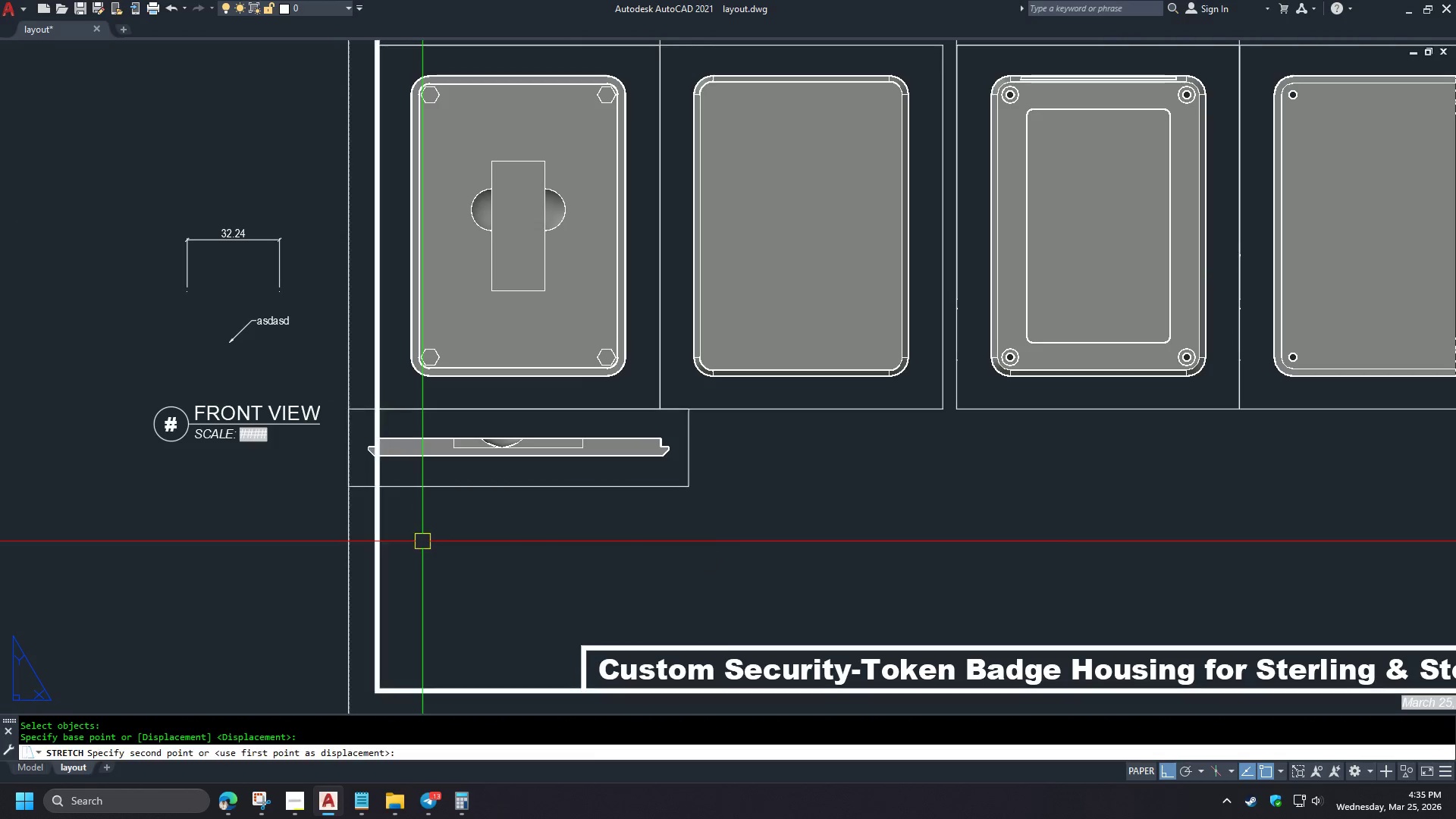 
key(Space)
 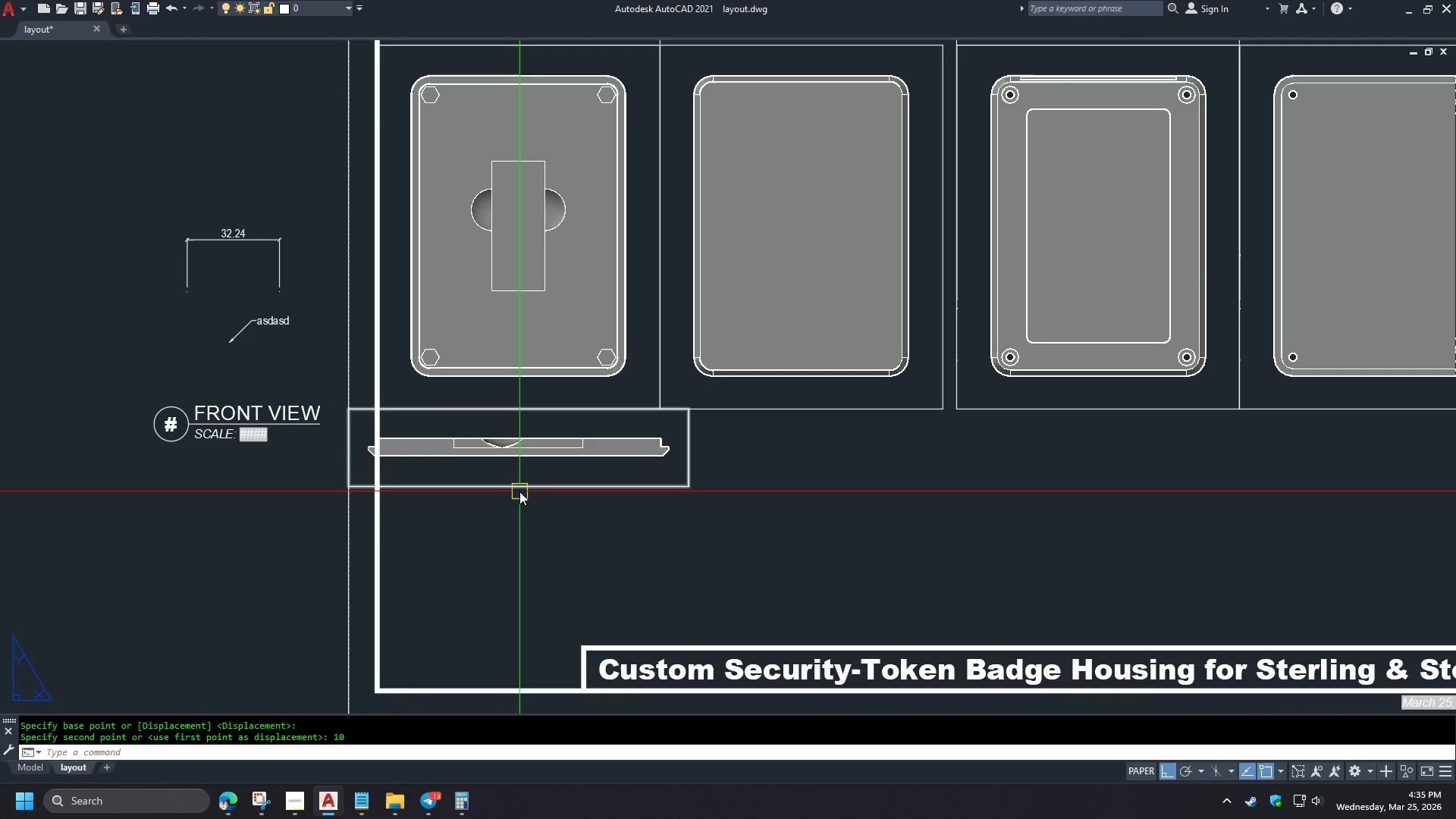 
left_click([519, 491])
 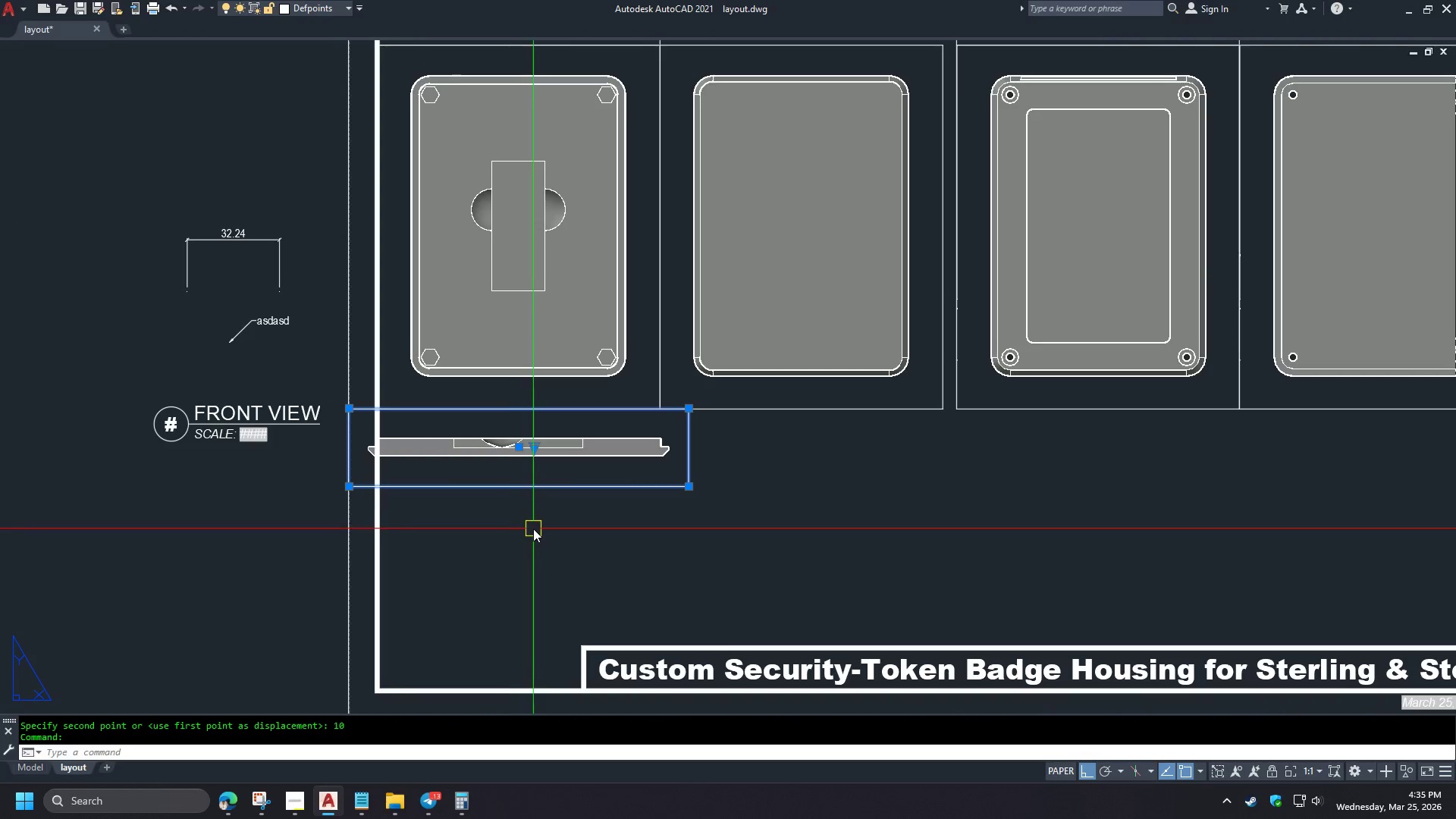 
key(M)
 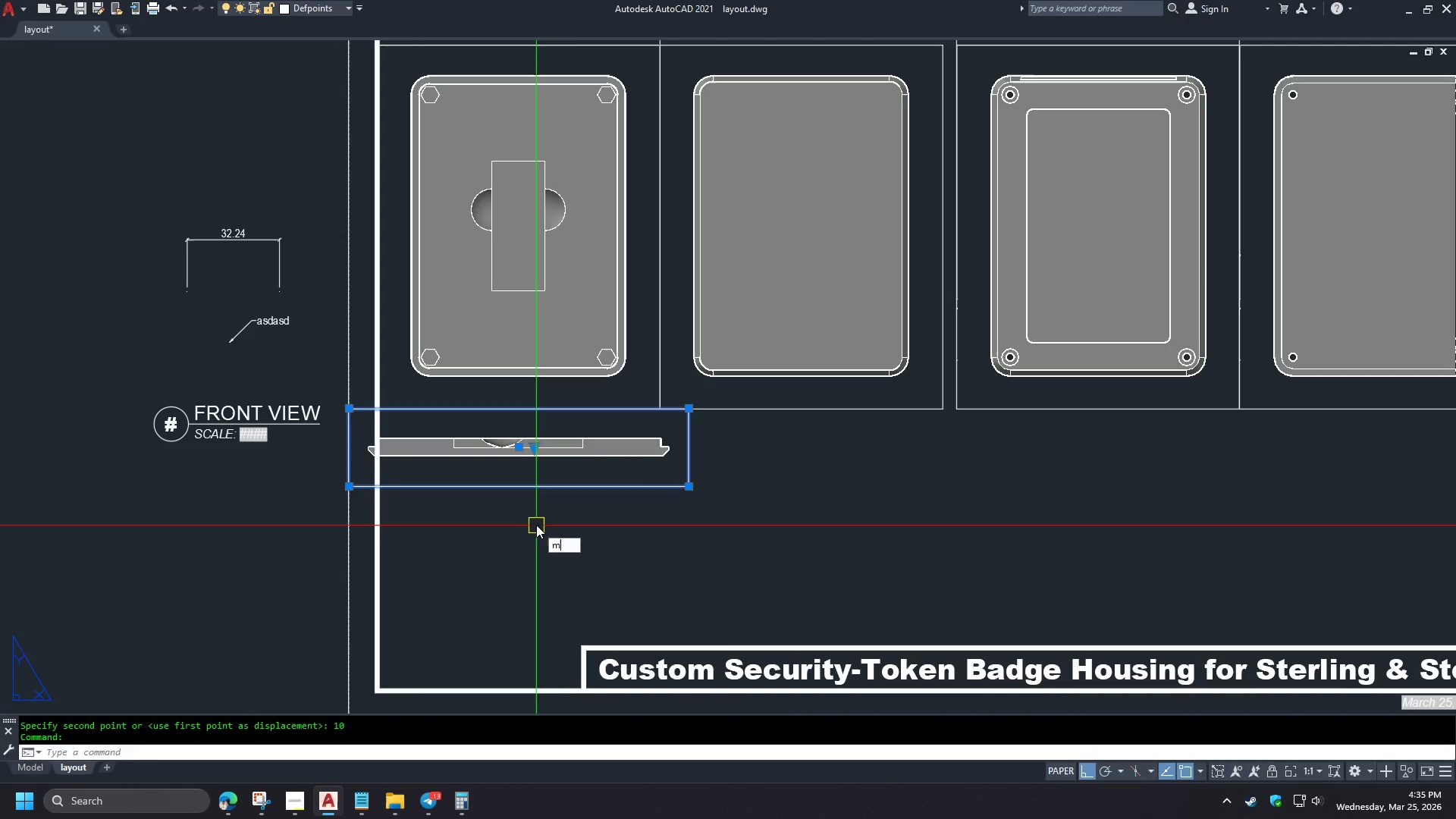 
key(Space)
 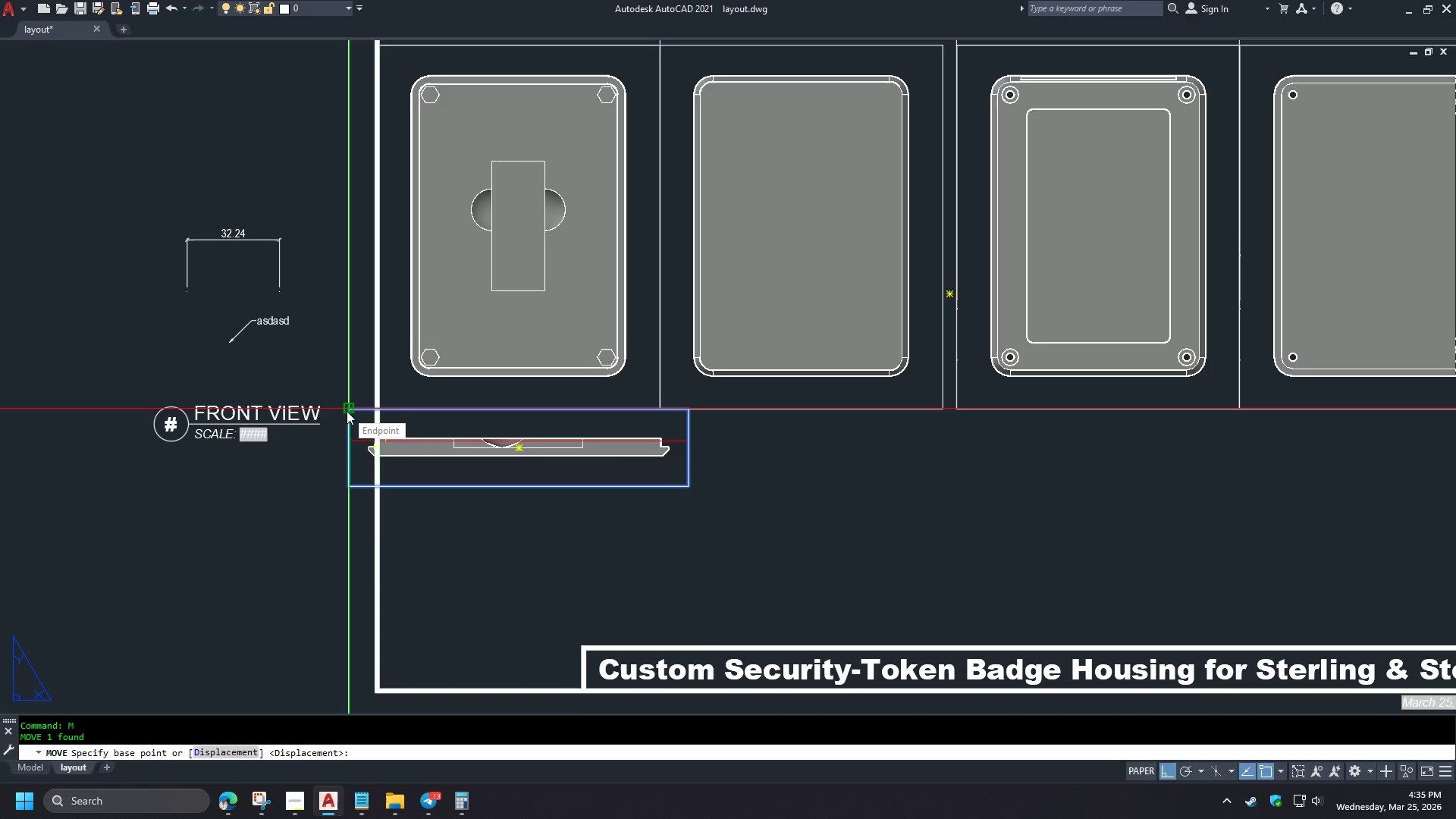 
left_click([347, 411])
 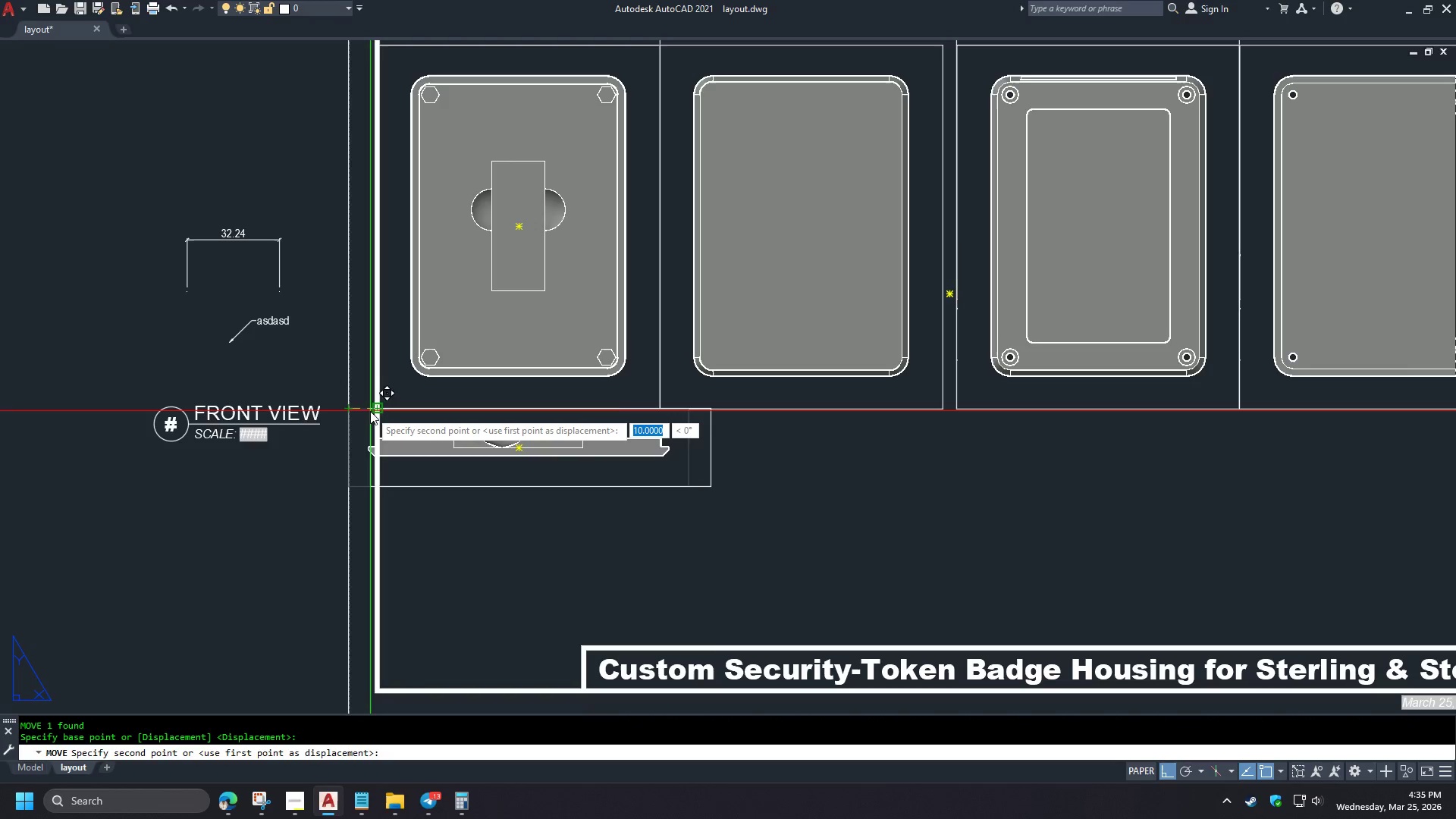 
left_click([376, 412])
 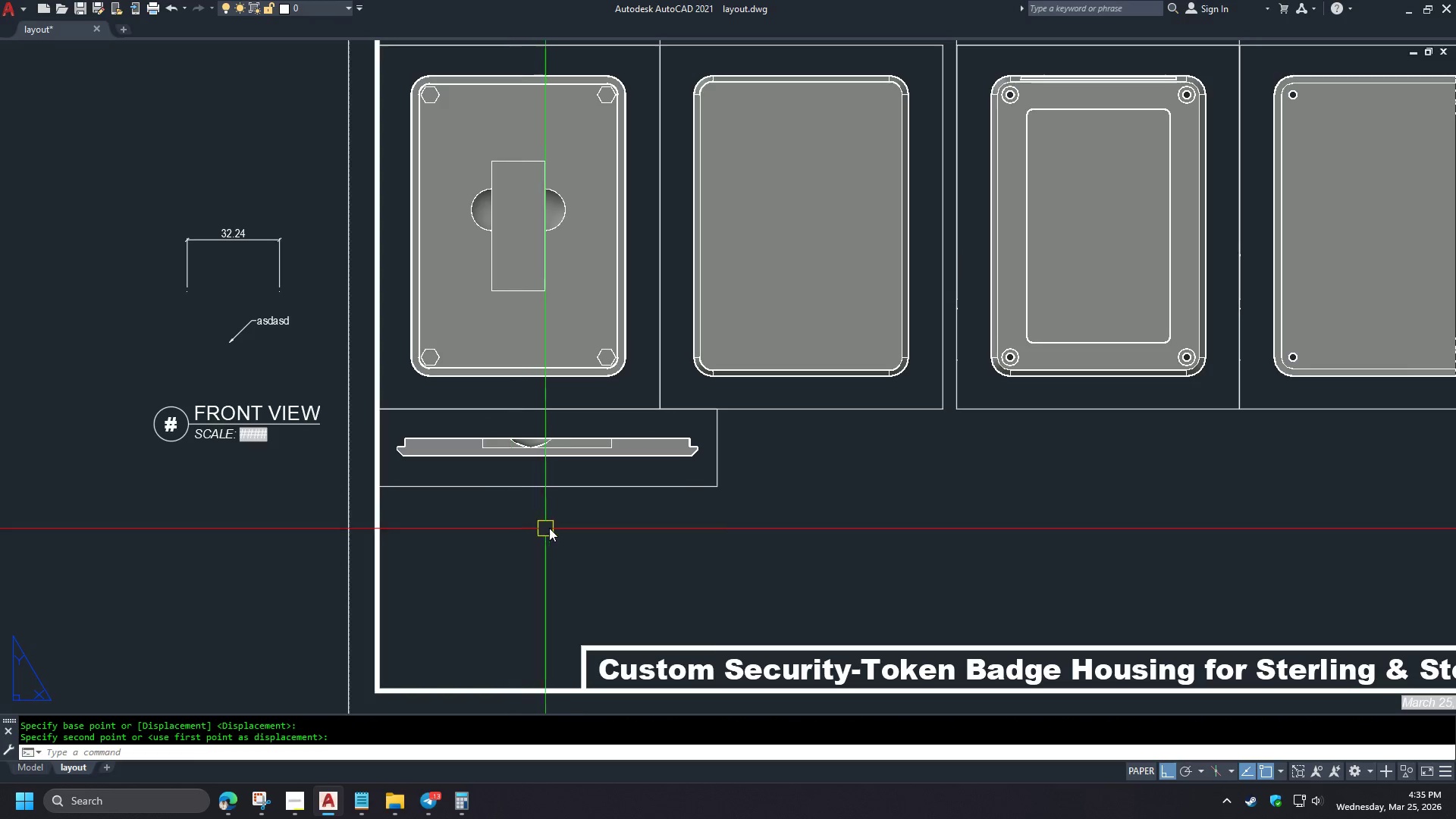 
left_click([477, 537])
 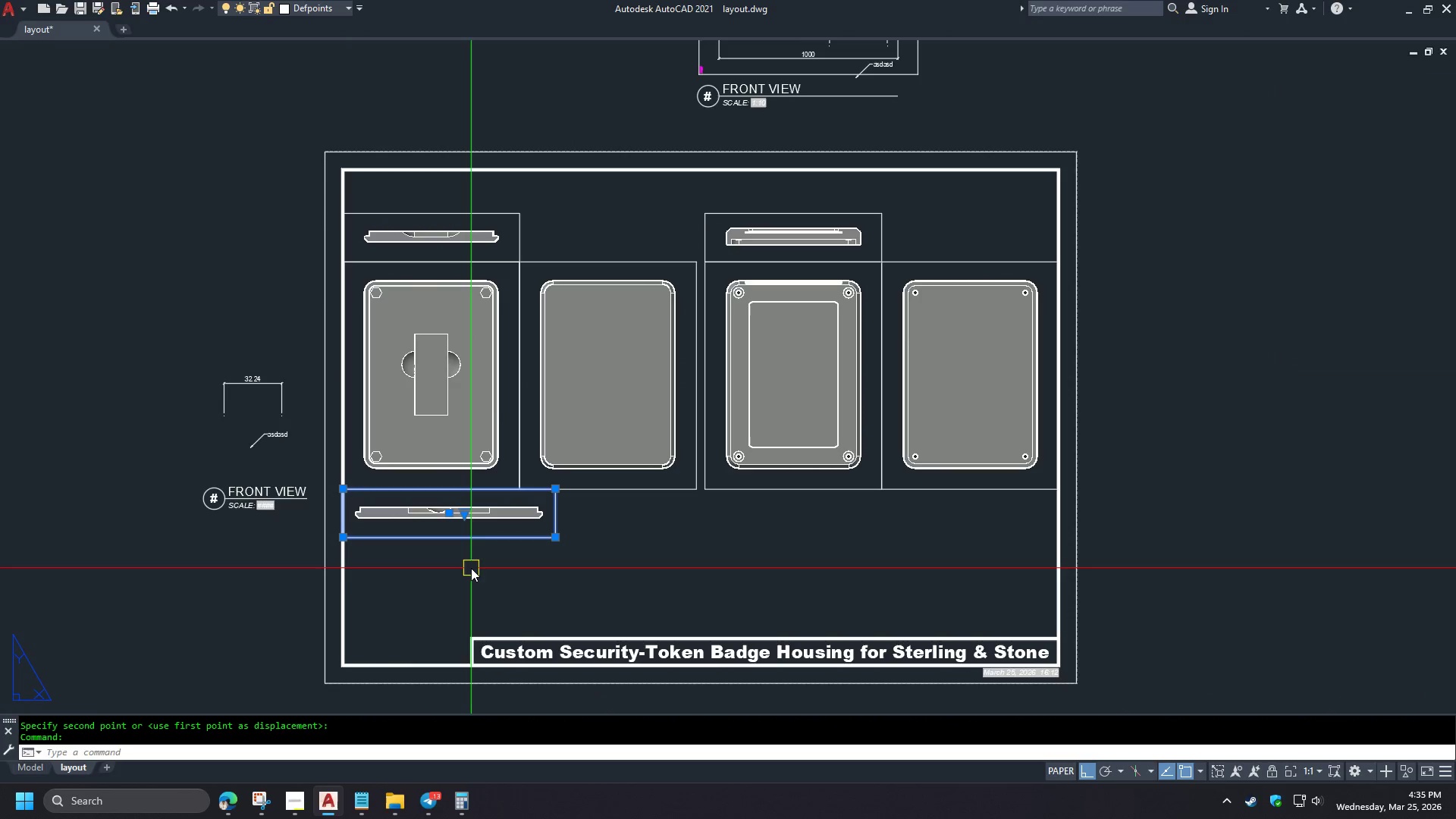 
scroll: coordinate [592, 414], scroll_direction: down, amount: 1.0
 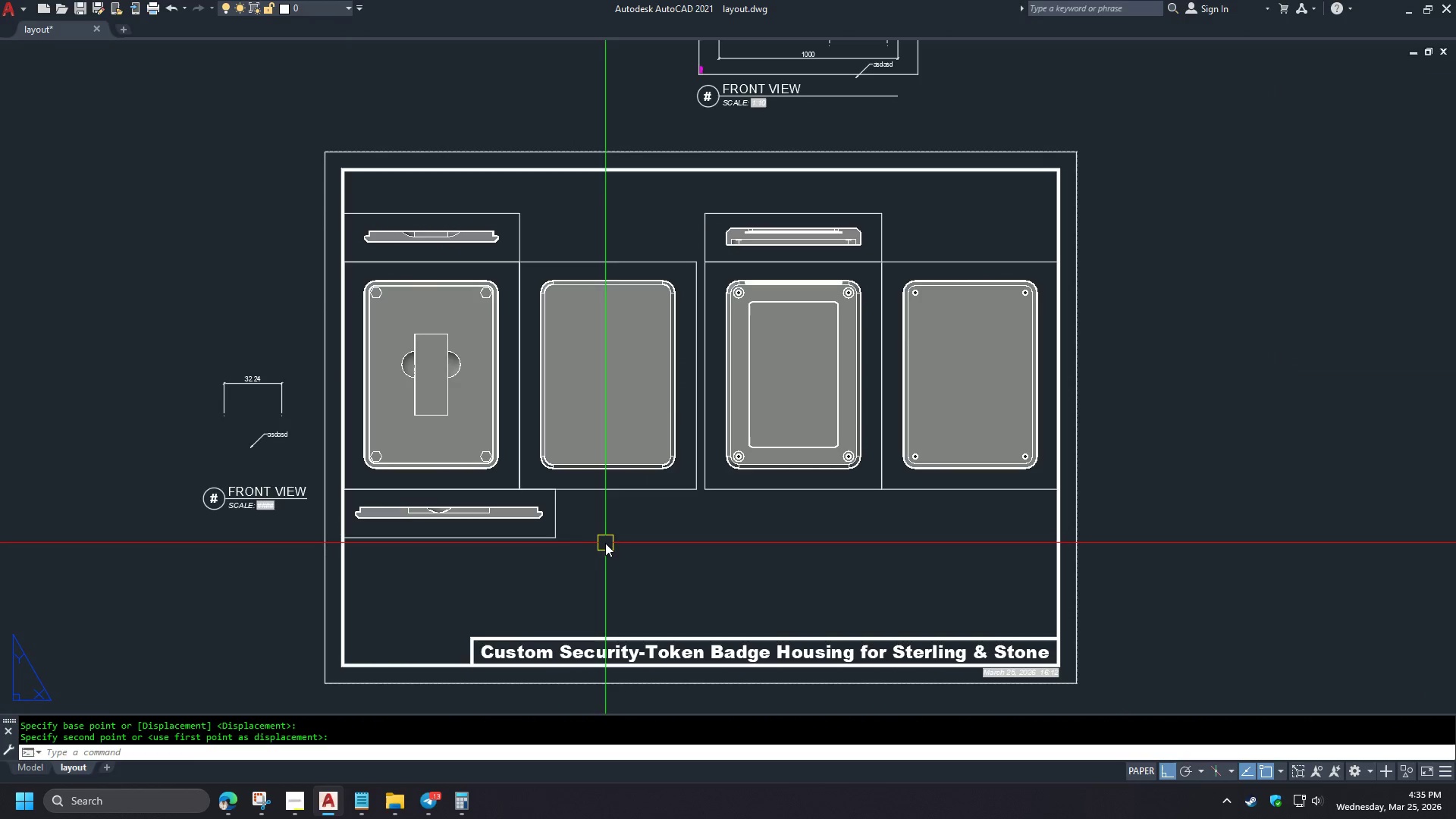 
type(ci )
key(Escape)
 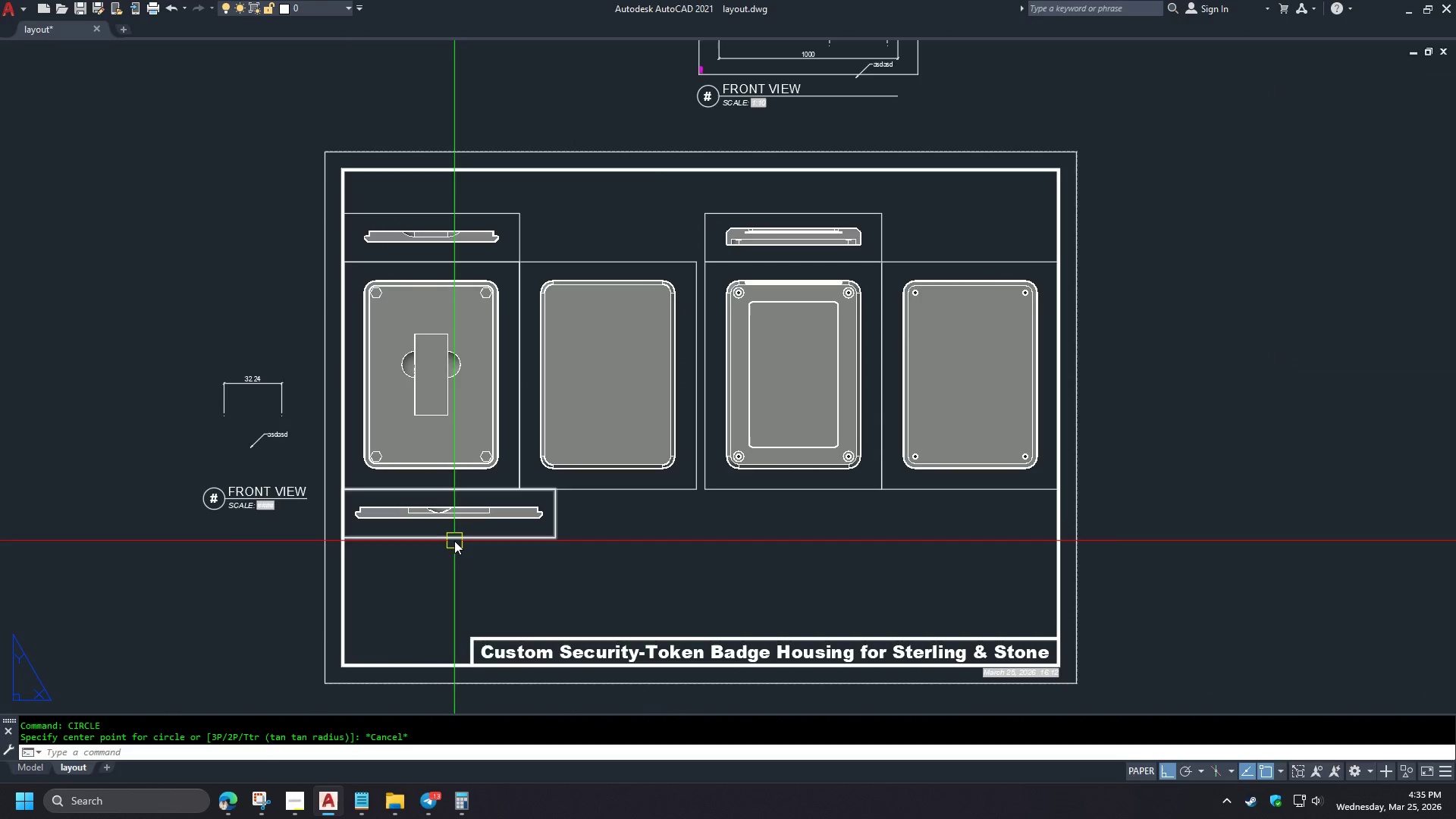 
left_click([454, 541])
 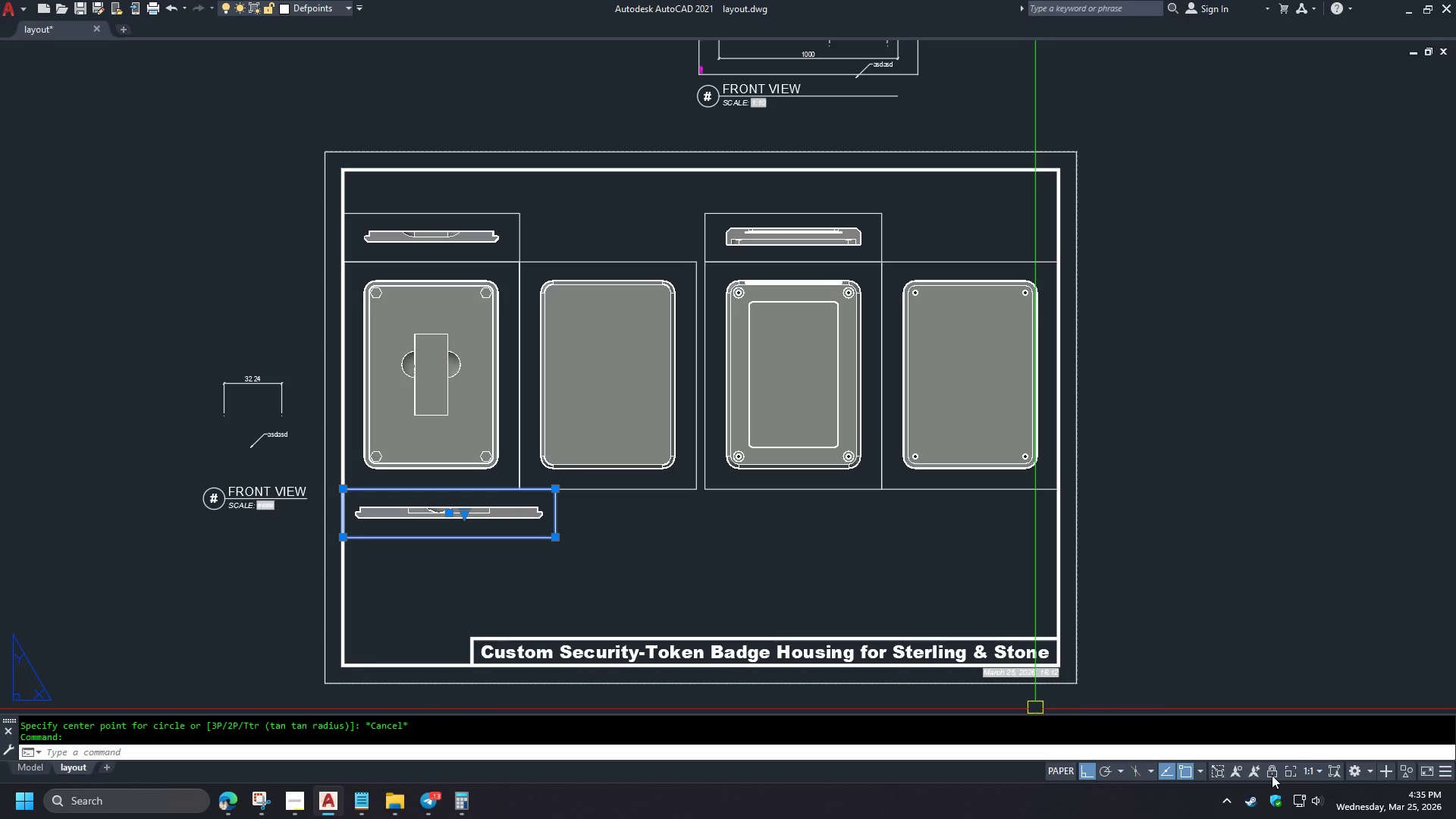 
type(co e)
 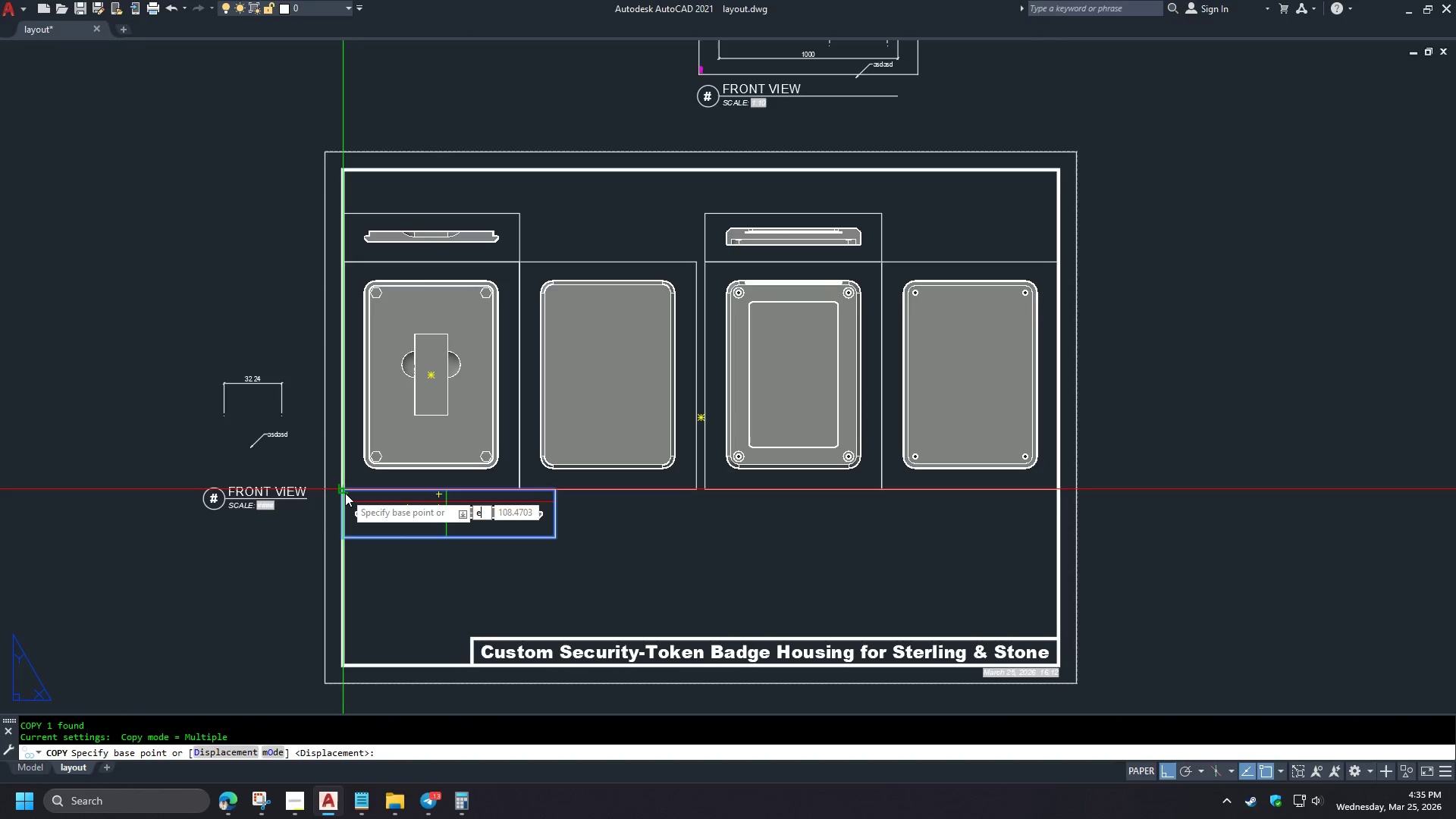 
type(nd )
 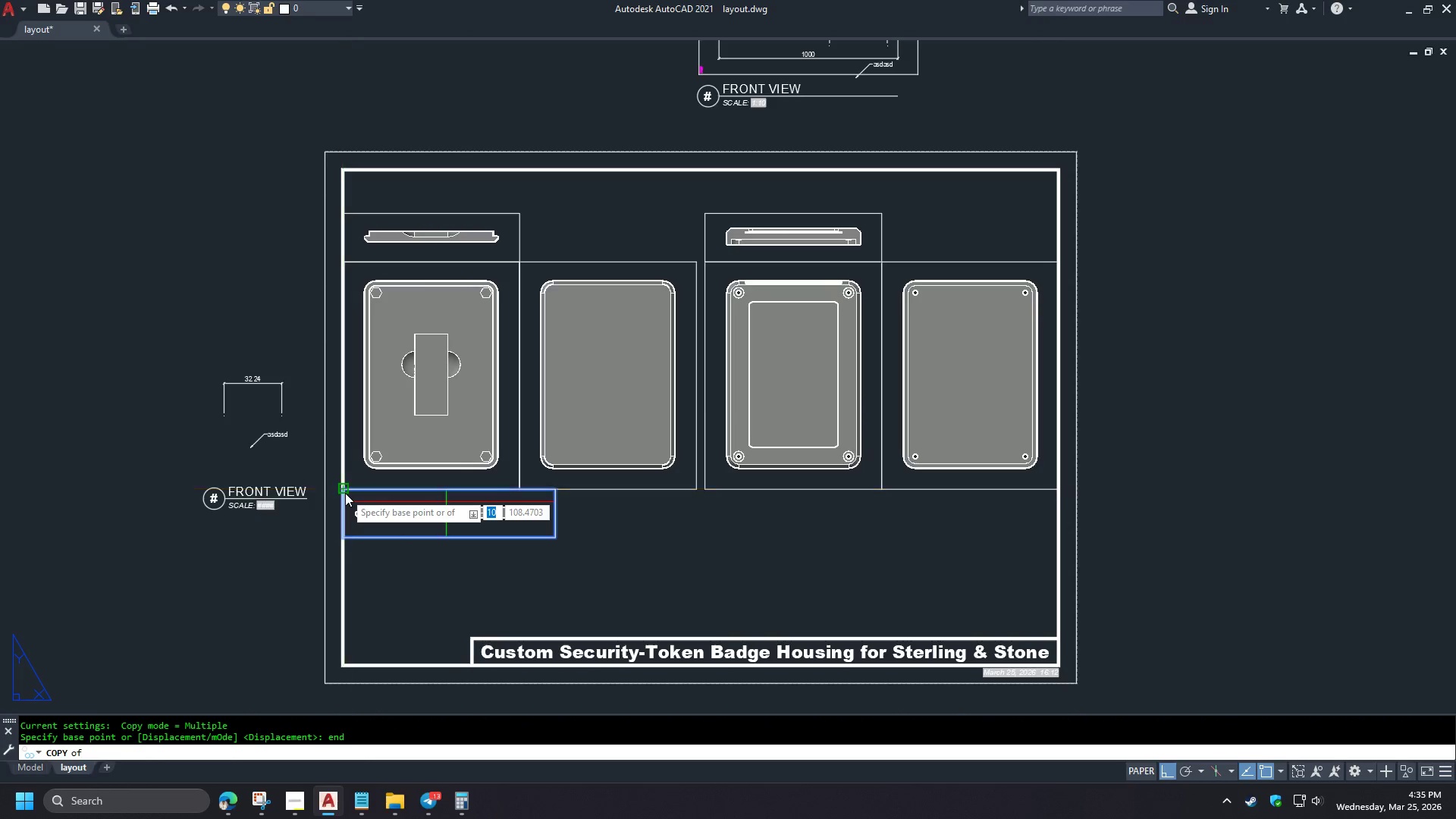 
left_click([345, 493])
 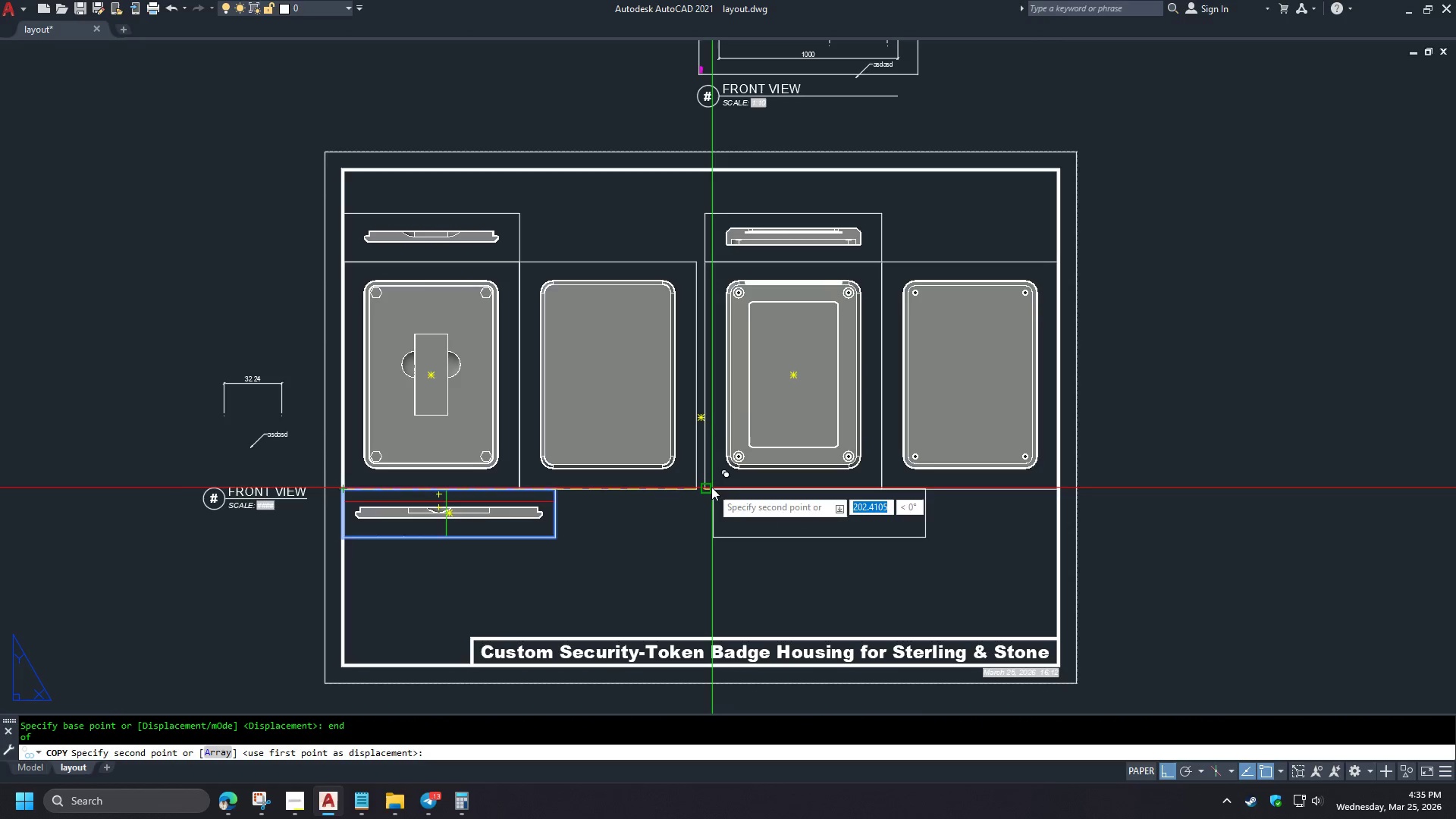 
left_click([711, 487])
 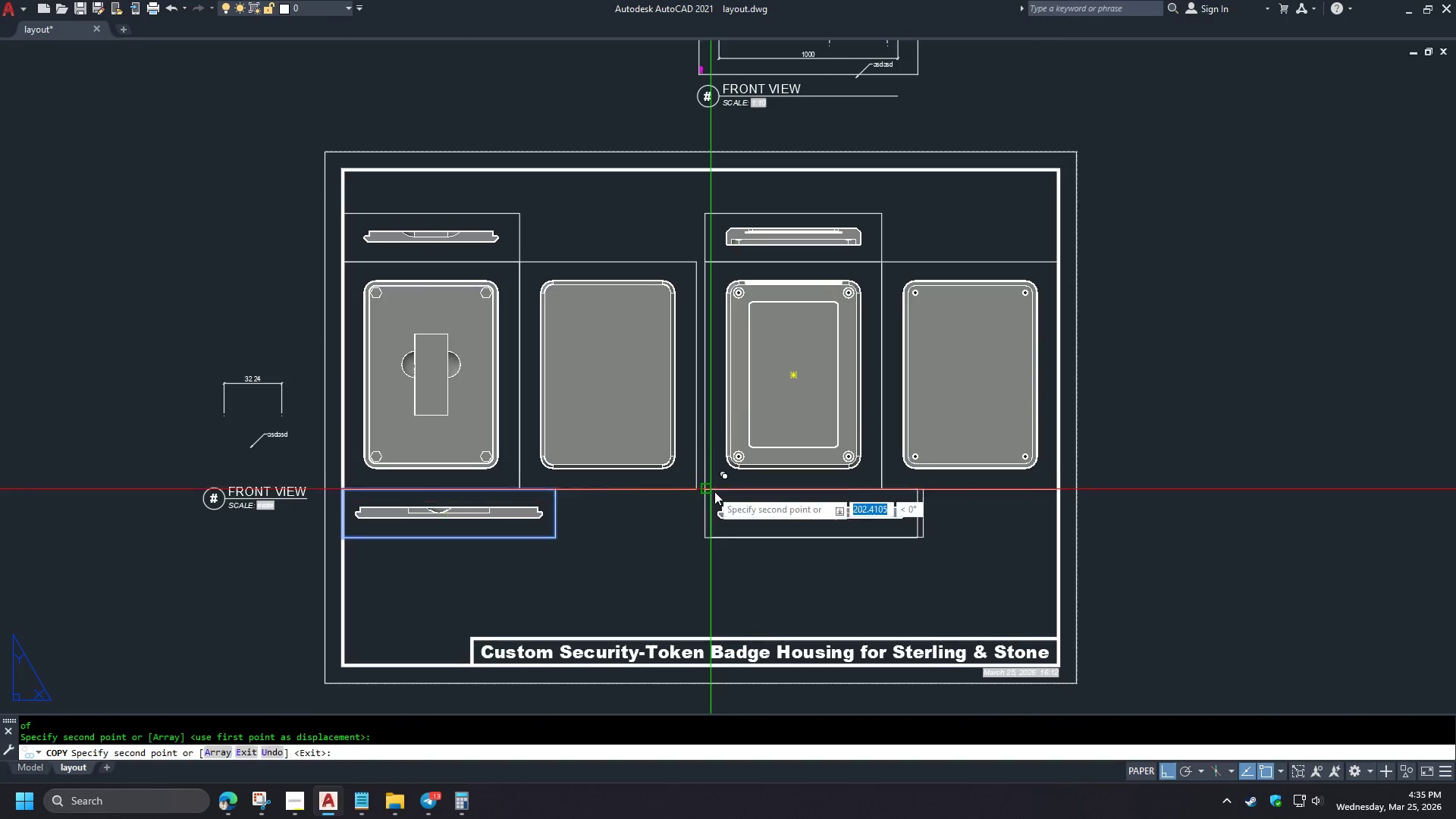 
key(Space)
 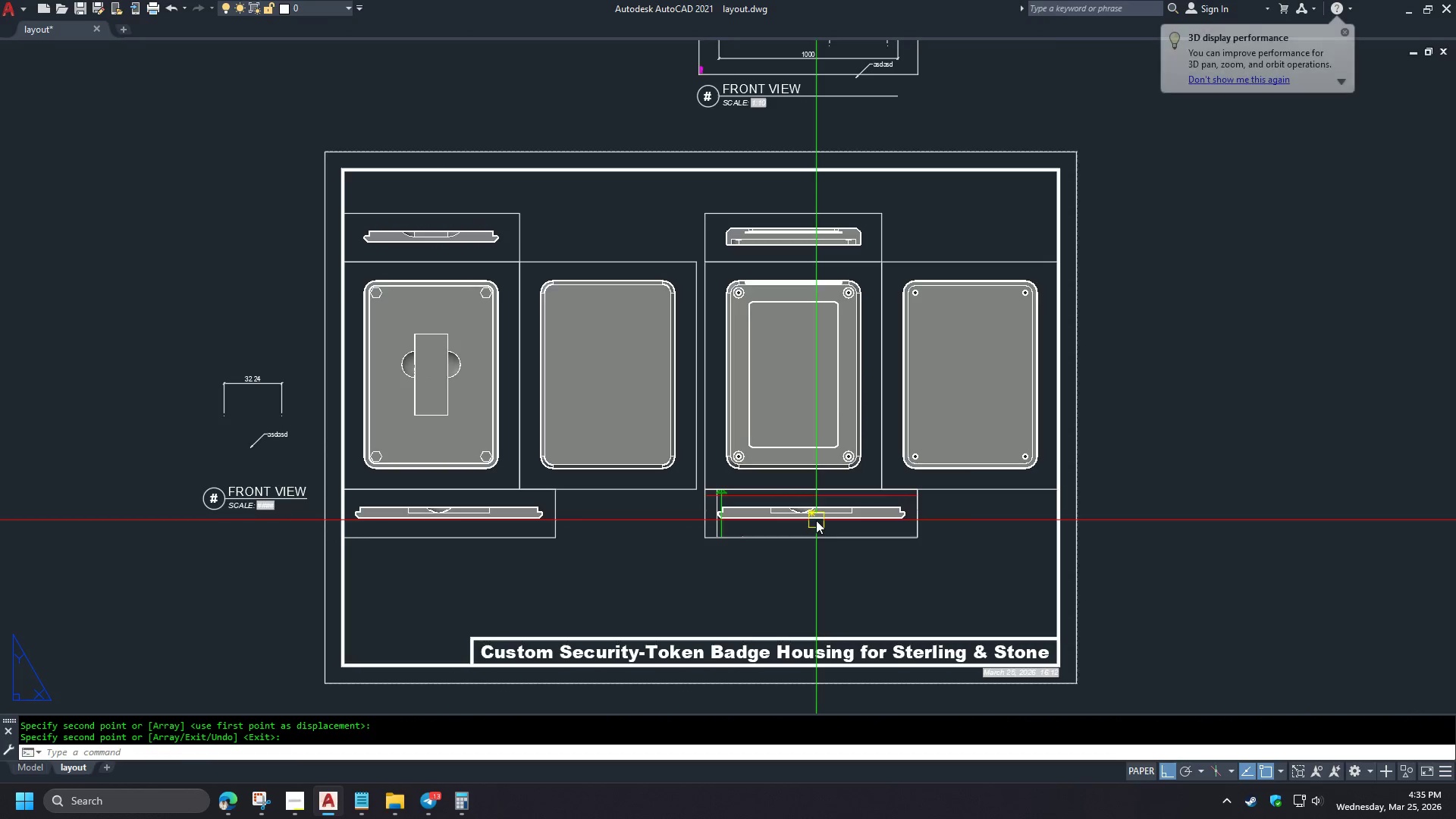 
double_click([757, 552])
 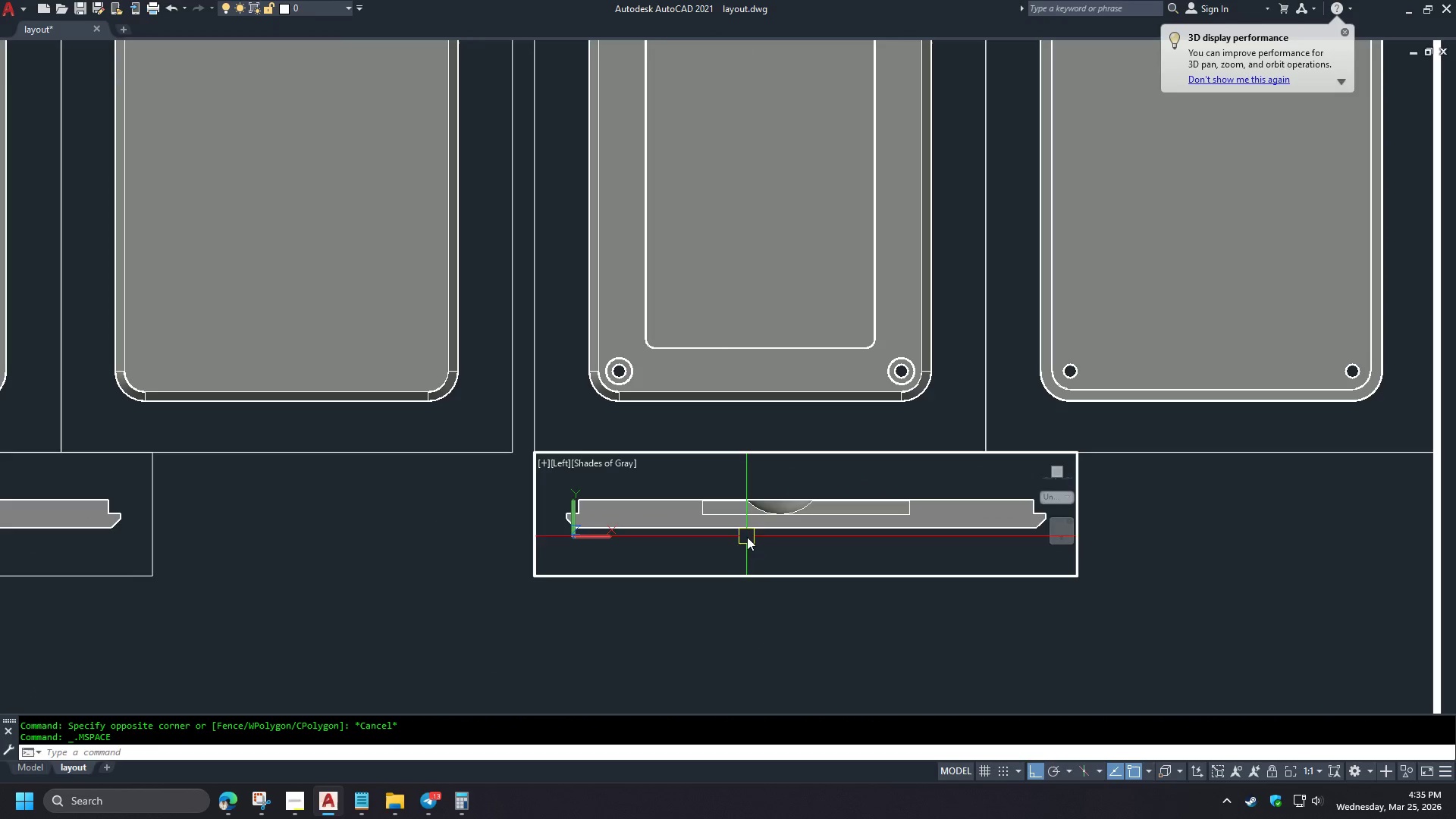 
key(Z)
 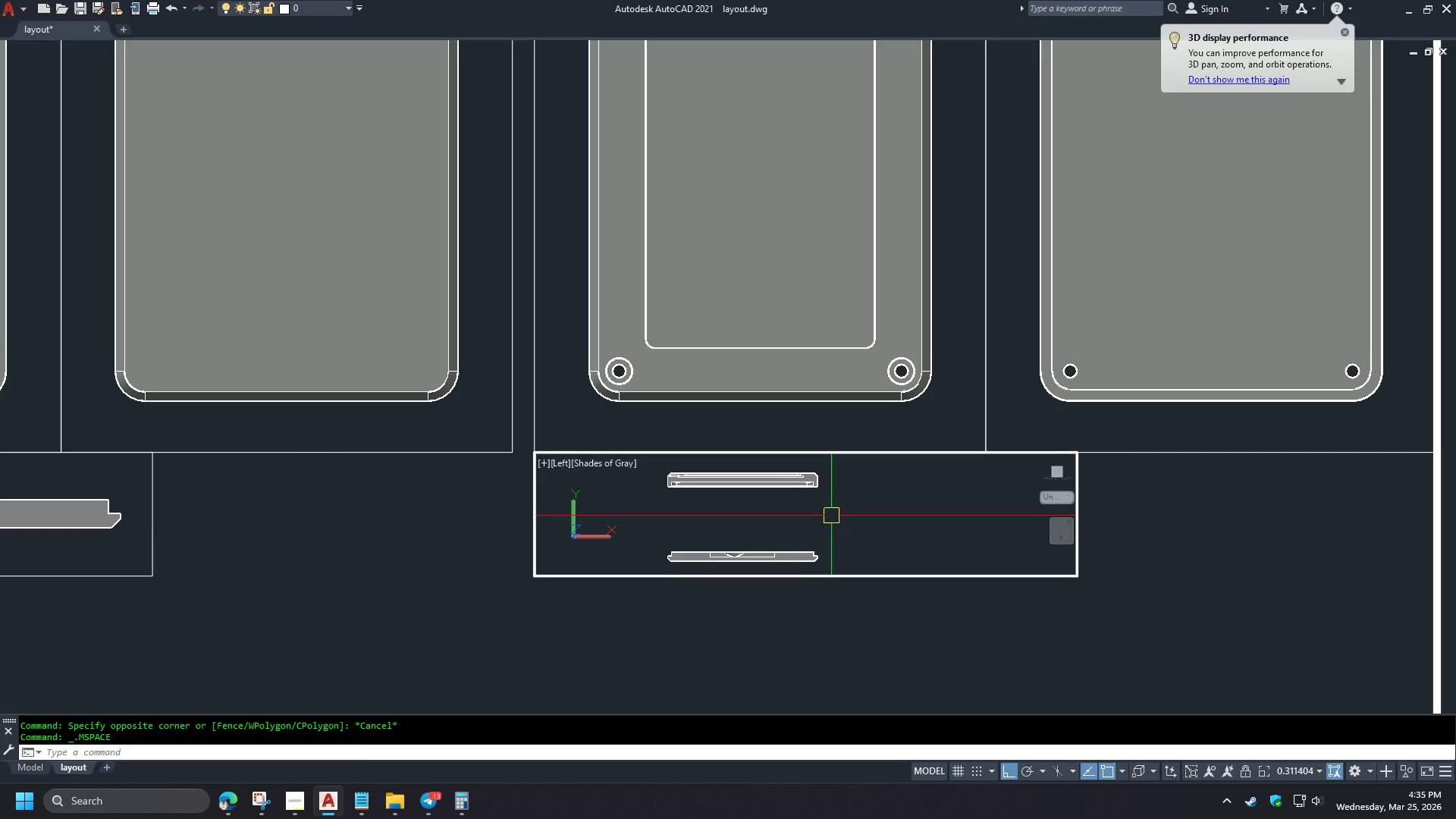 
scroll: coordinate [815, 515], scroll_direction: up, amount: 2.0
 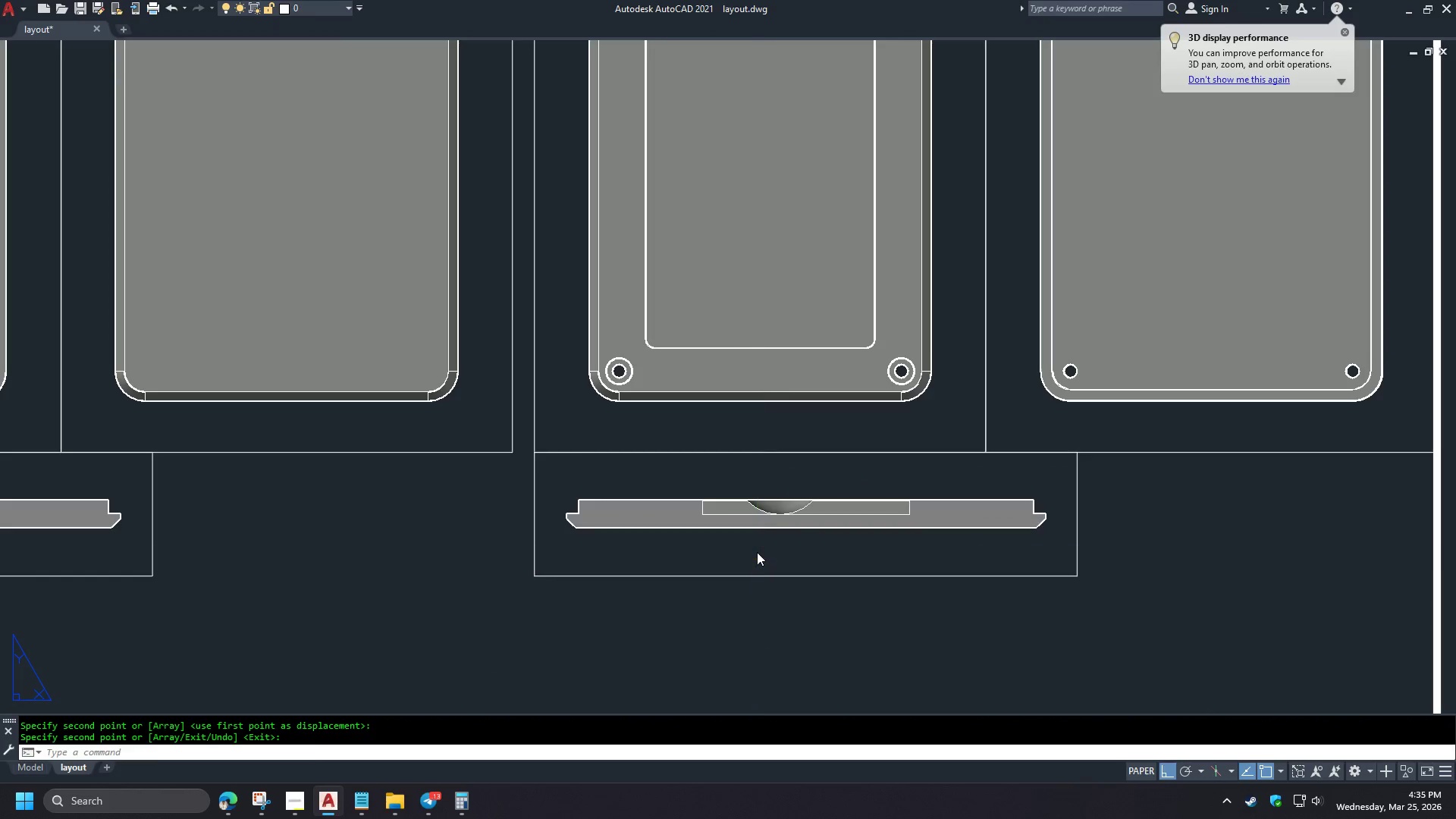 
hold_key(key=Space, duration=1.2)
 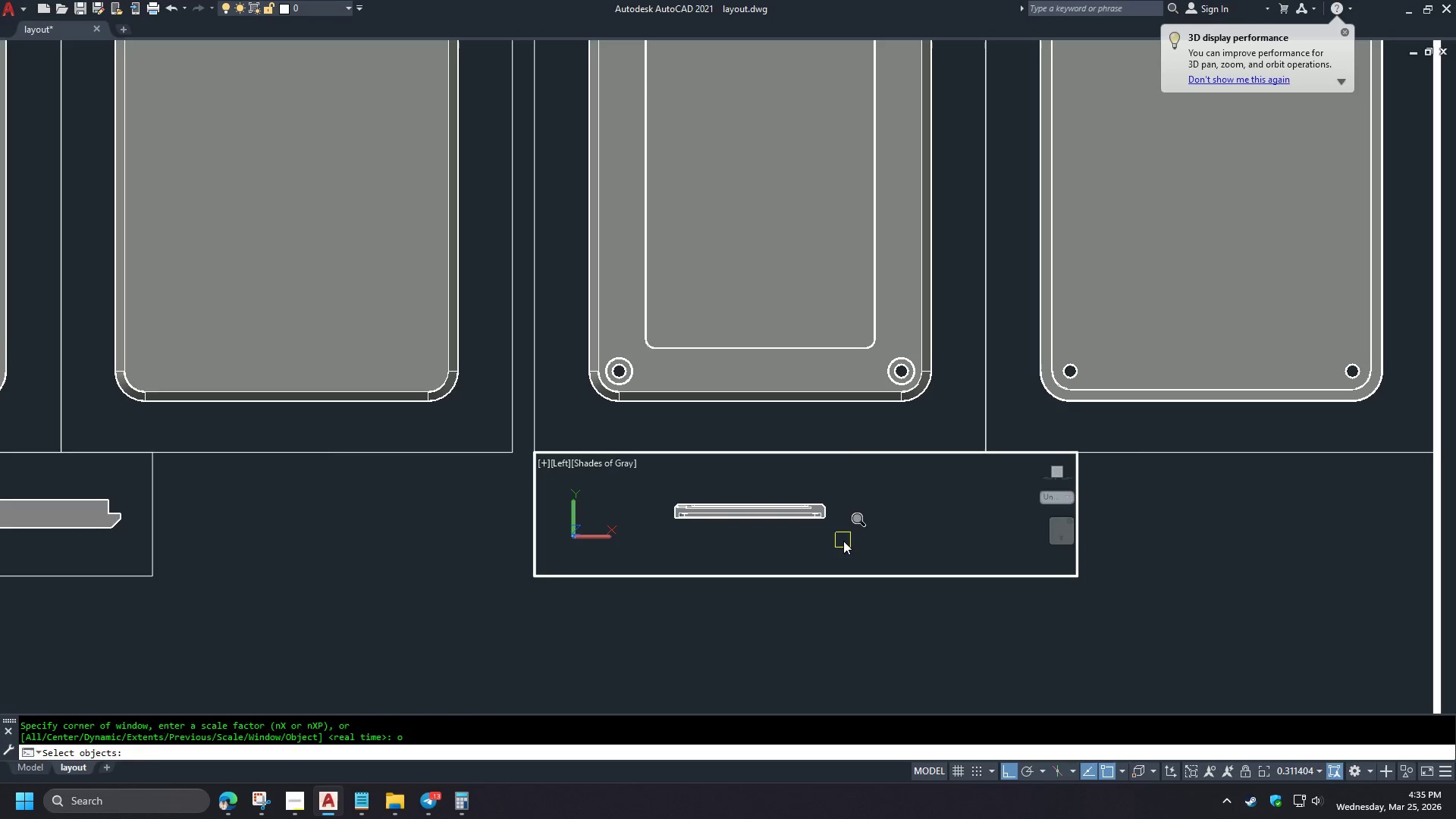 
key(O)
 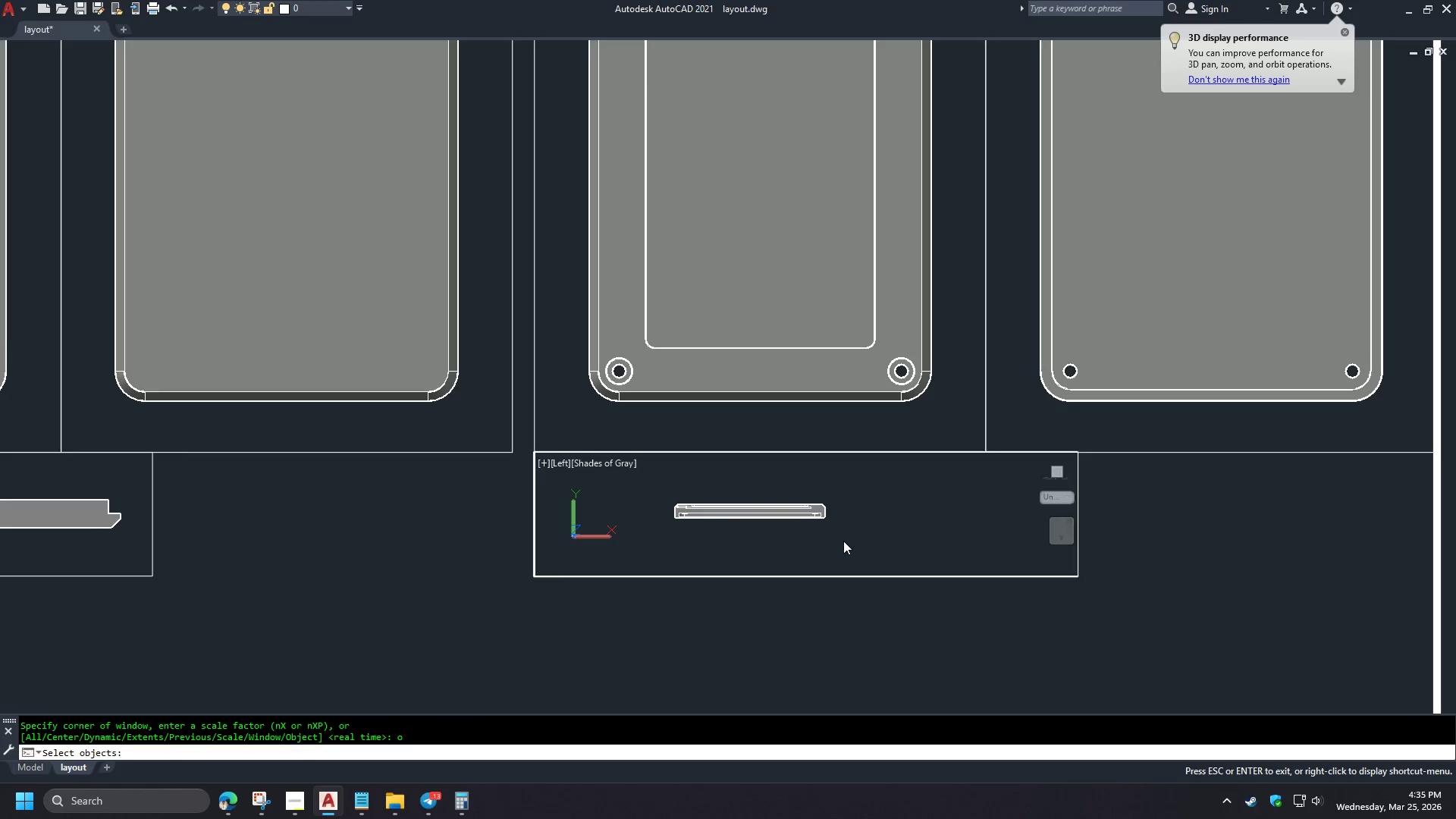 
scroll: coordinate [832, 516], scroll_direction: down, amount: 2.0
 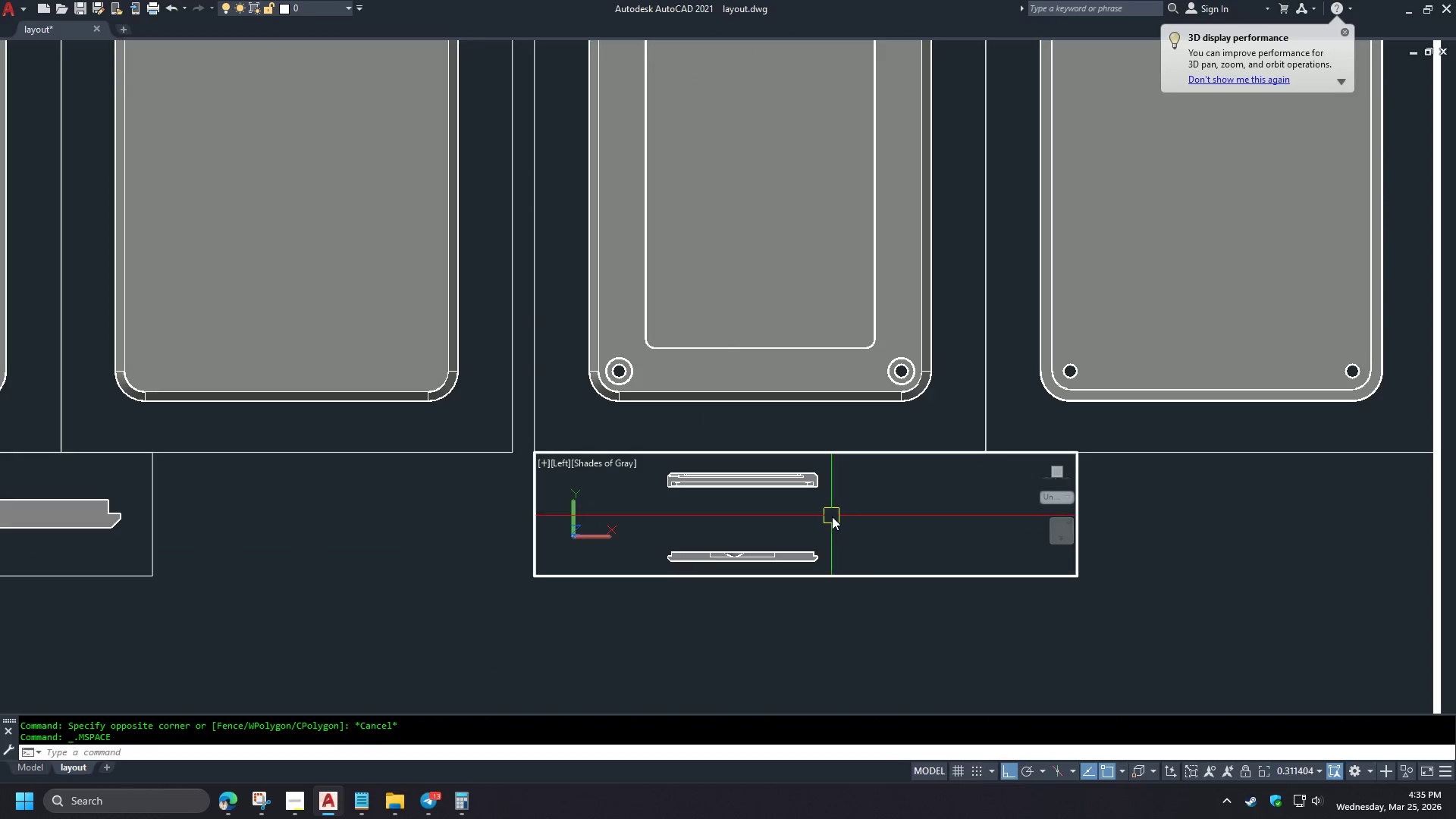 
scroll: coordinate [842, 530], scroll_direction: up, amount: 2.0
 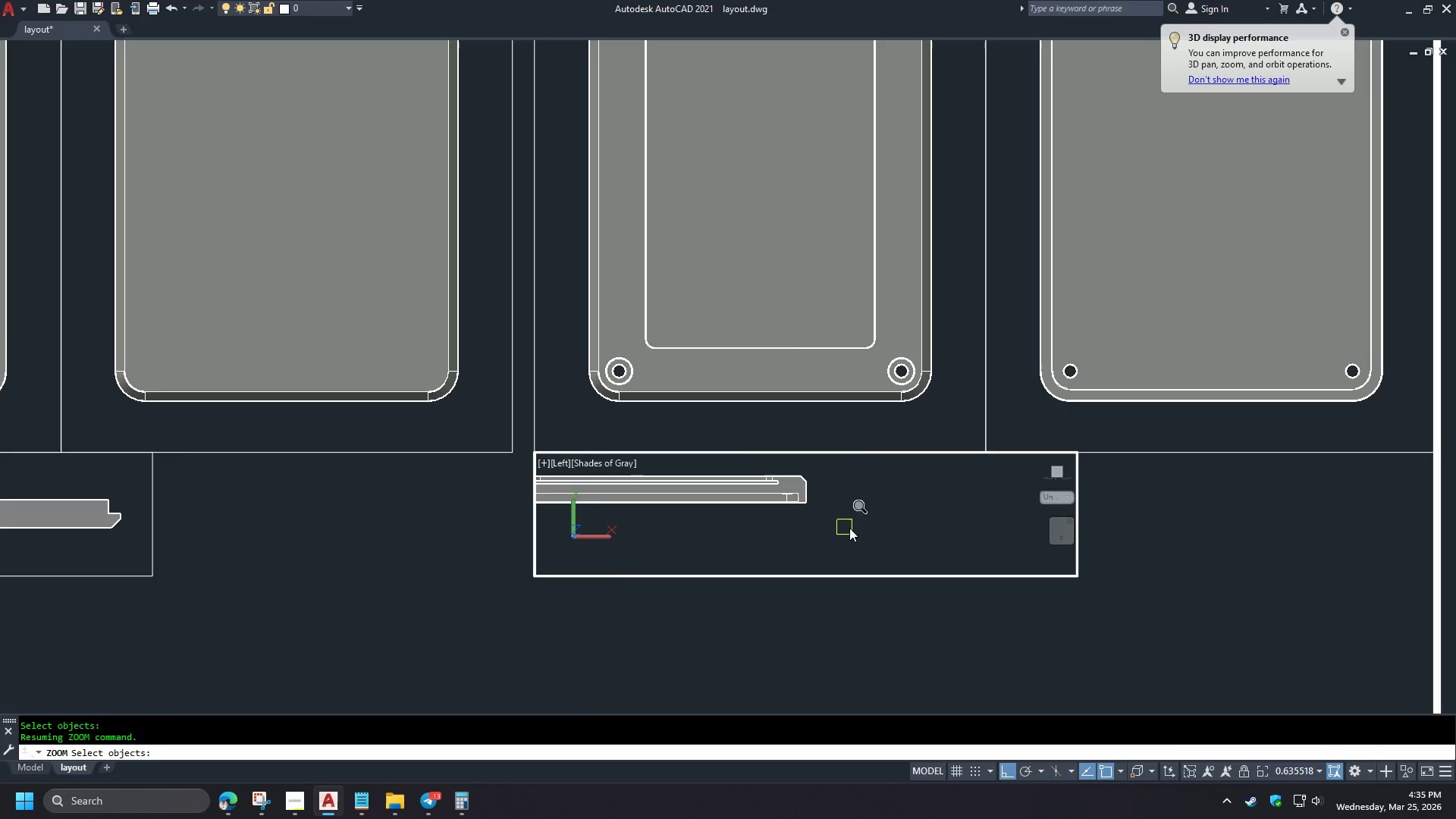 
scroll: coordinate [799, 351], scroll_direction: down, amount: 1.0
 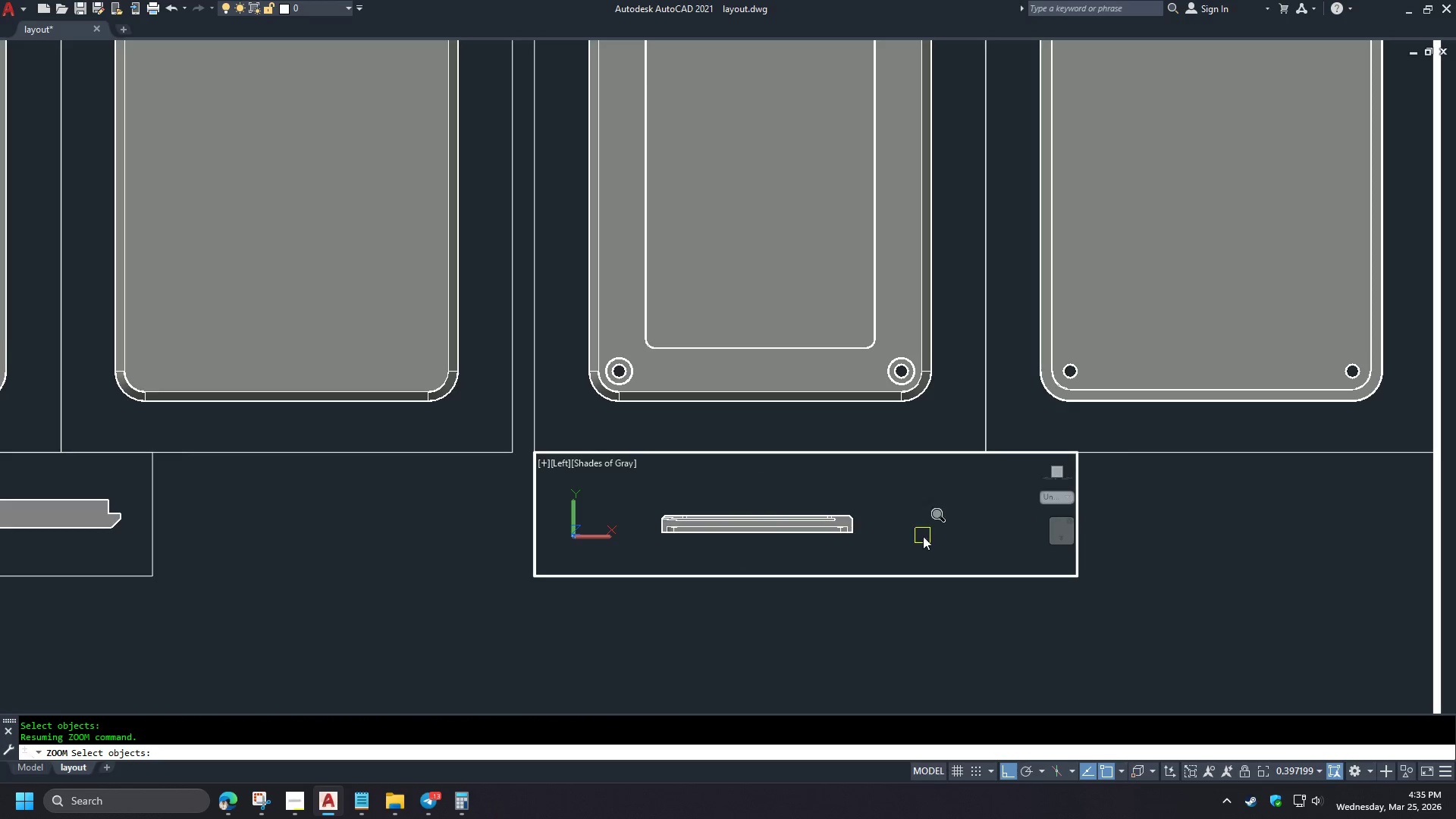 
left_click([888, 550])
 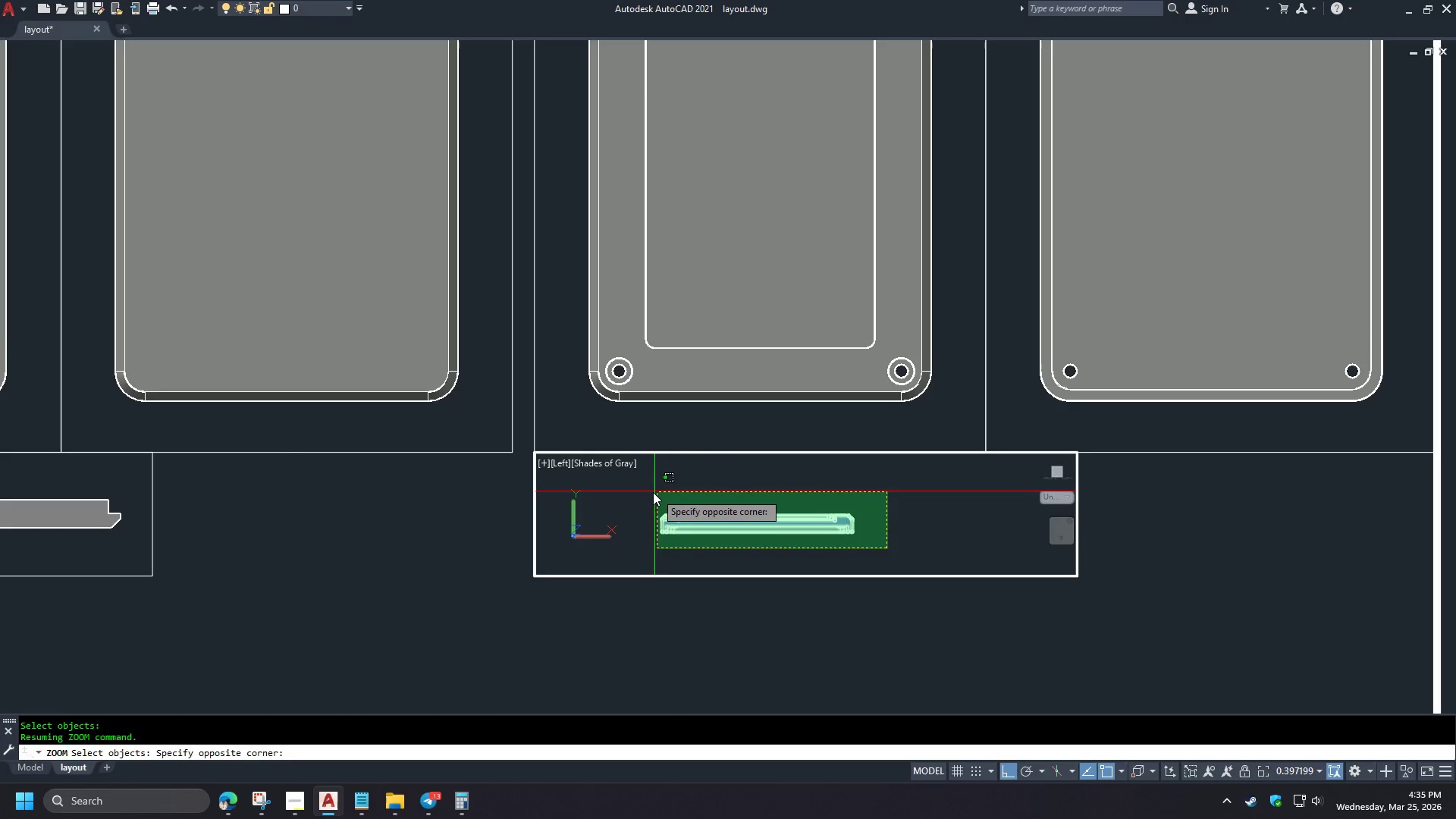 
left_click([642, 492])
 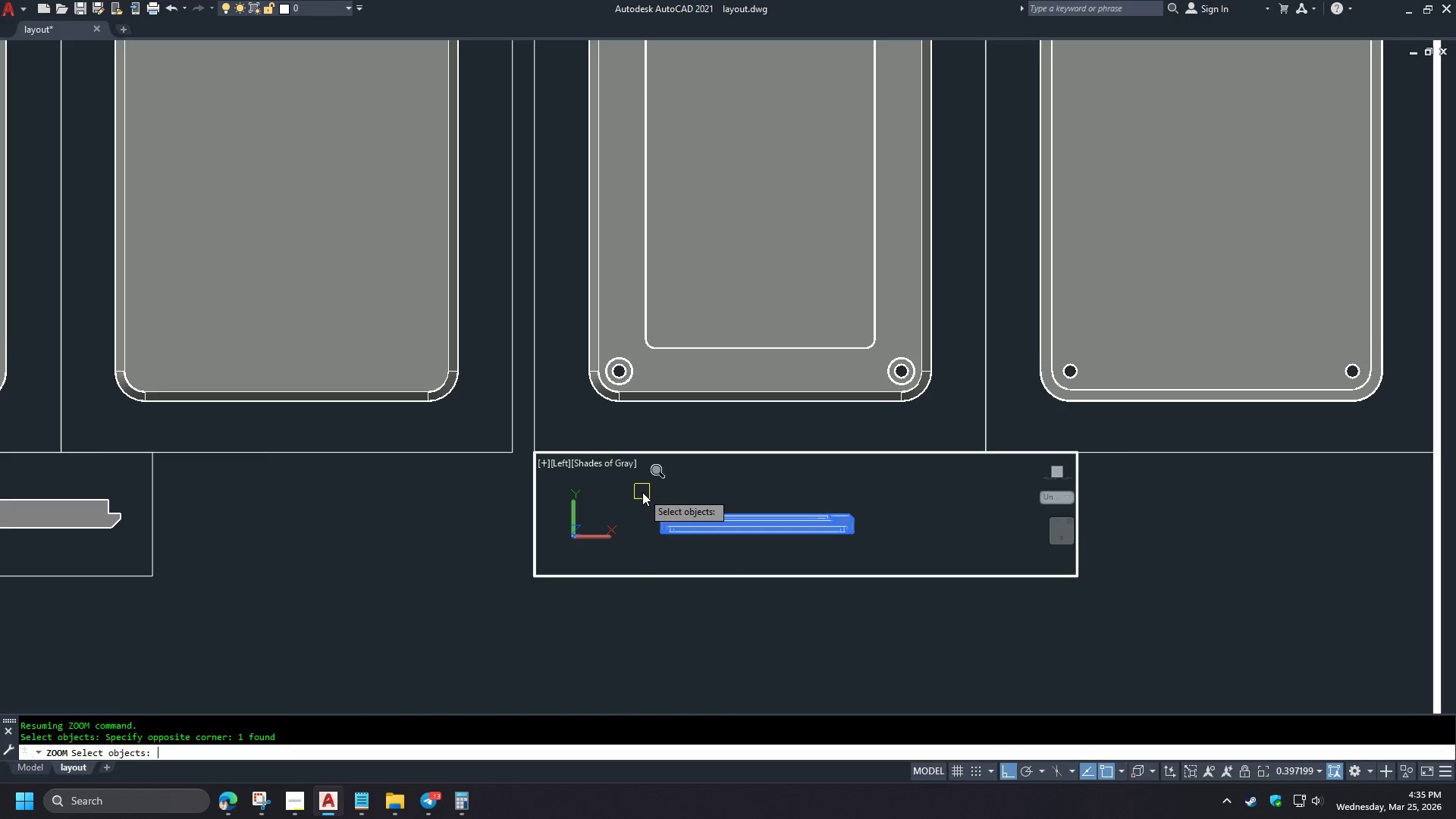 
key(Space)
 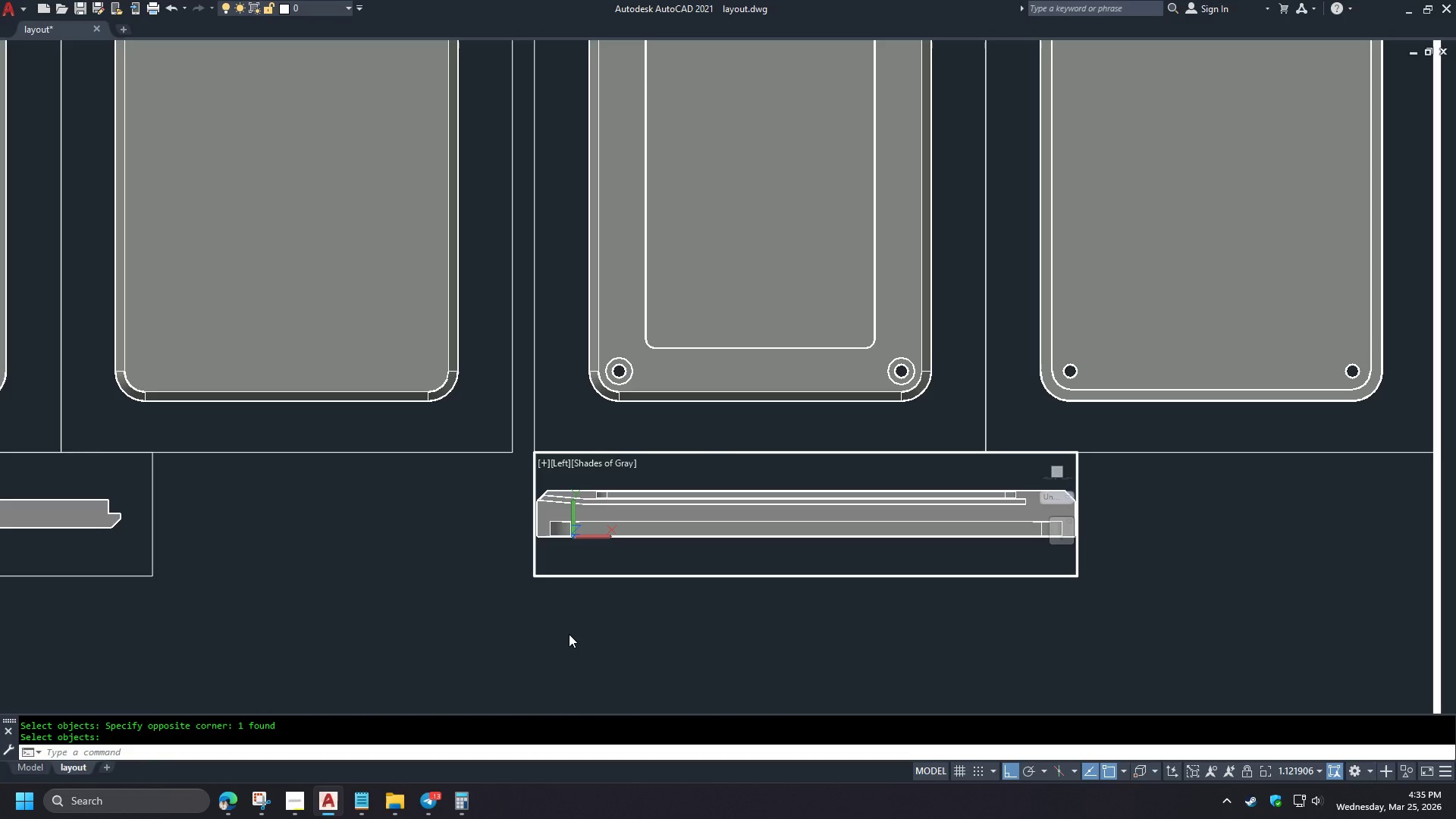 
double_click([569, 634])
 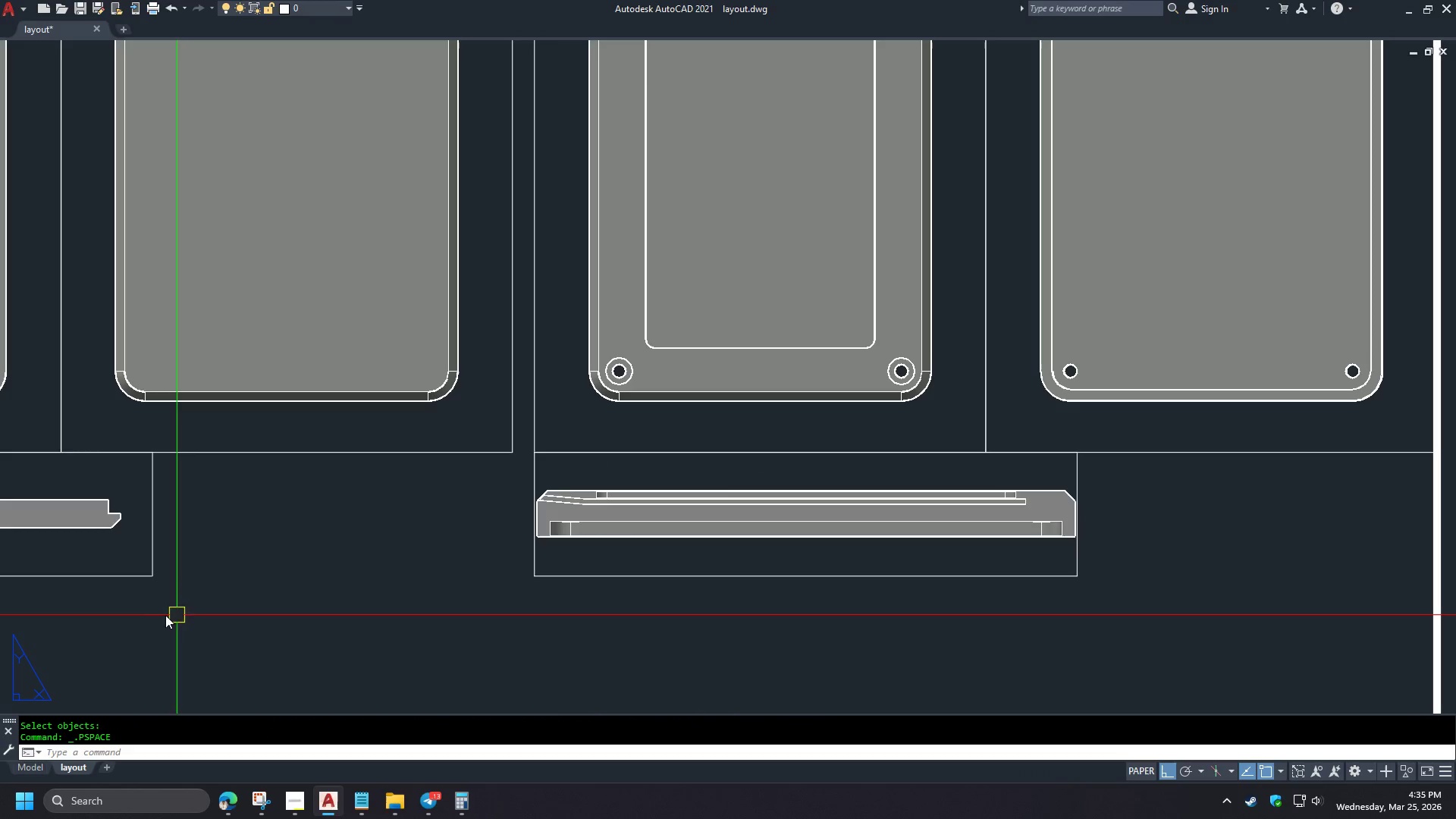 
type(ma )
 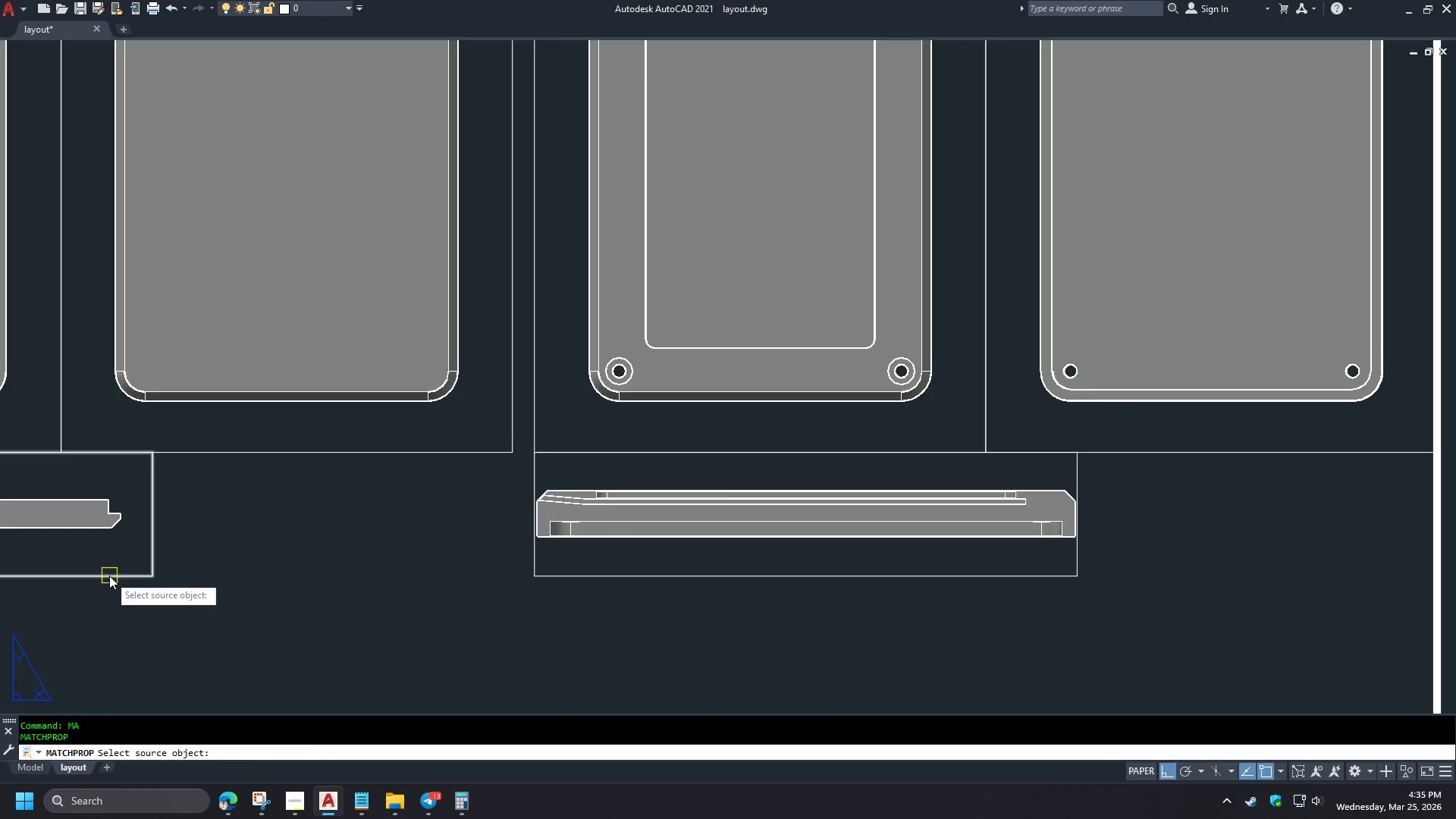 
left_click([109, 576])
 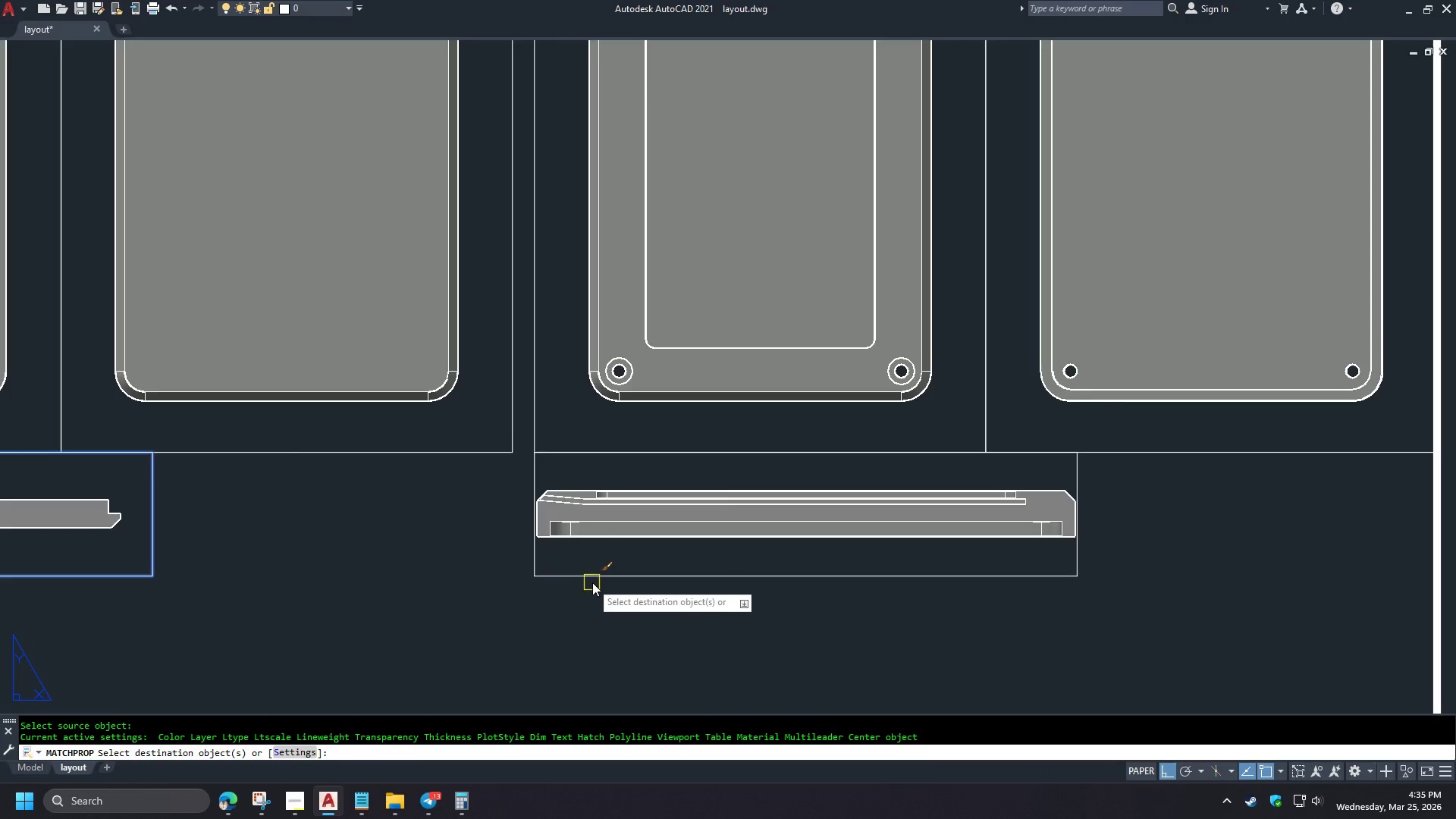 
left_click([588, 573])
 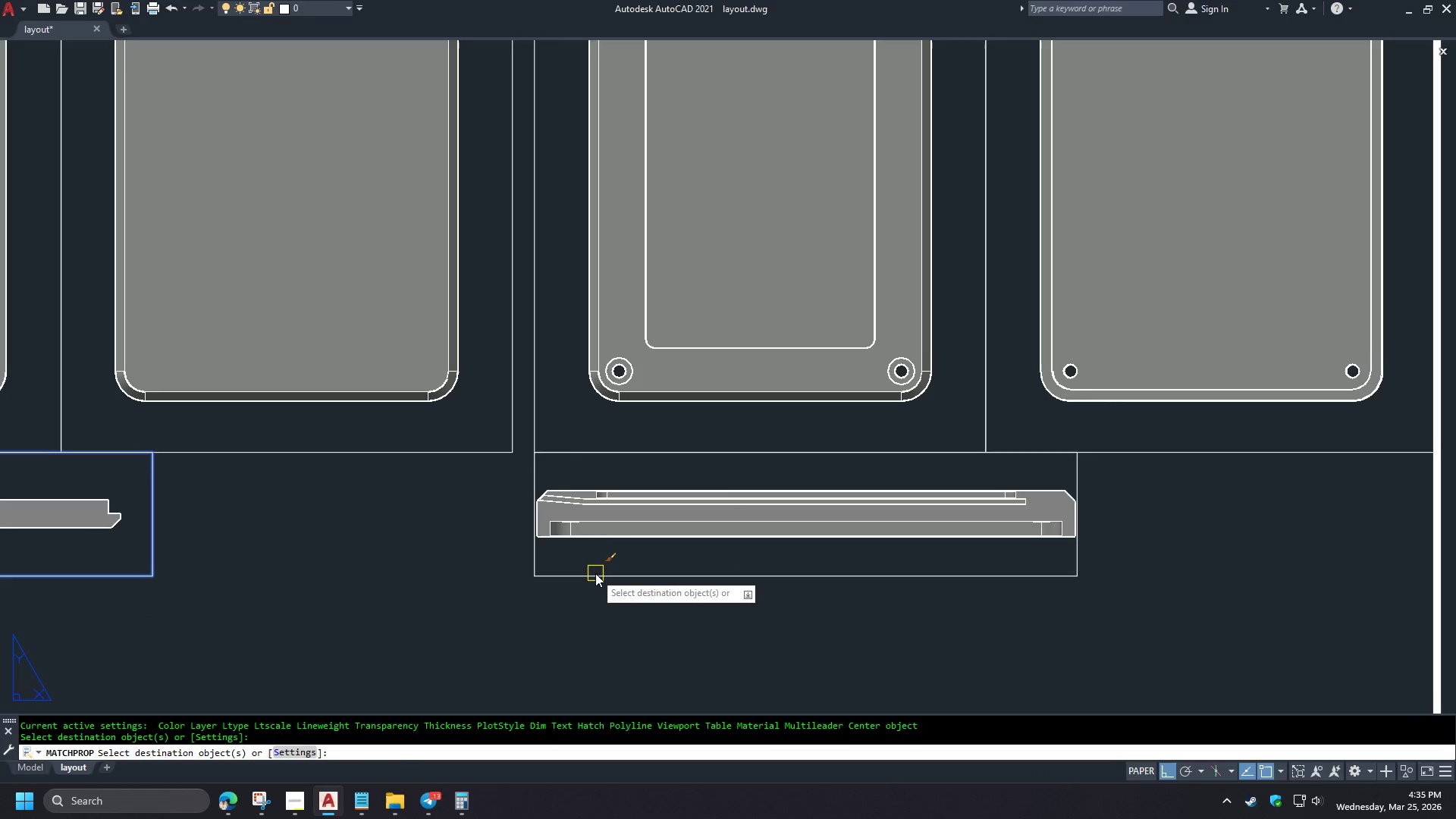 
key(Space)
 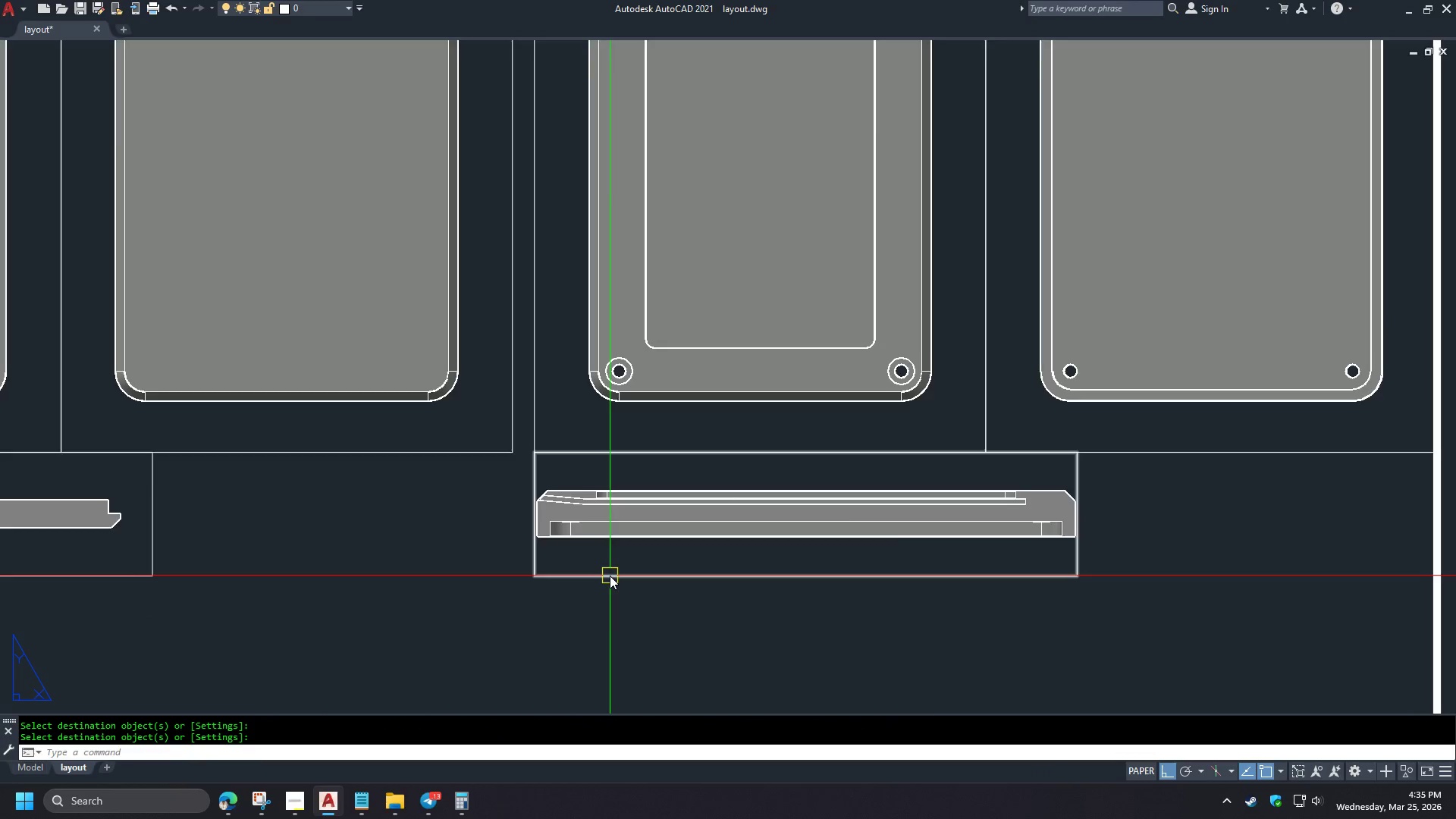 
double_click([268, 556])
 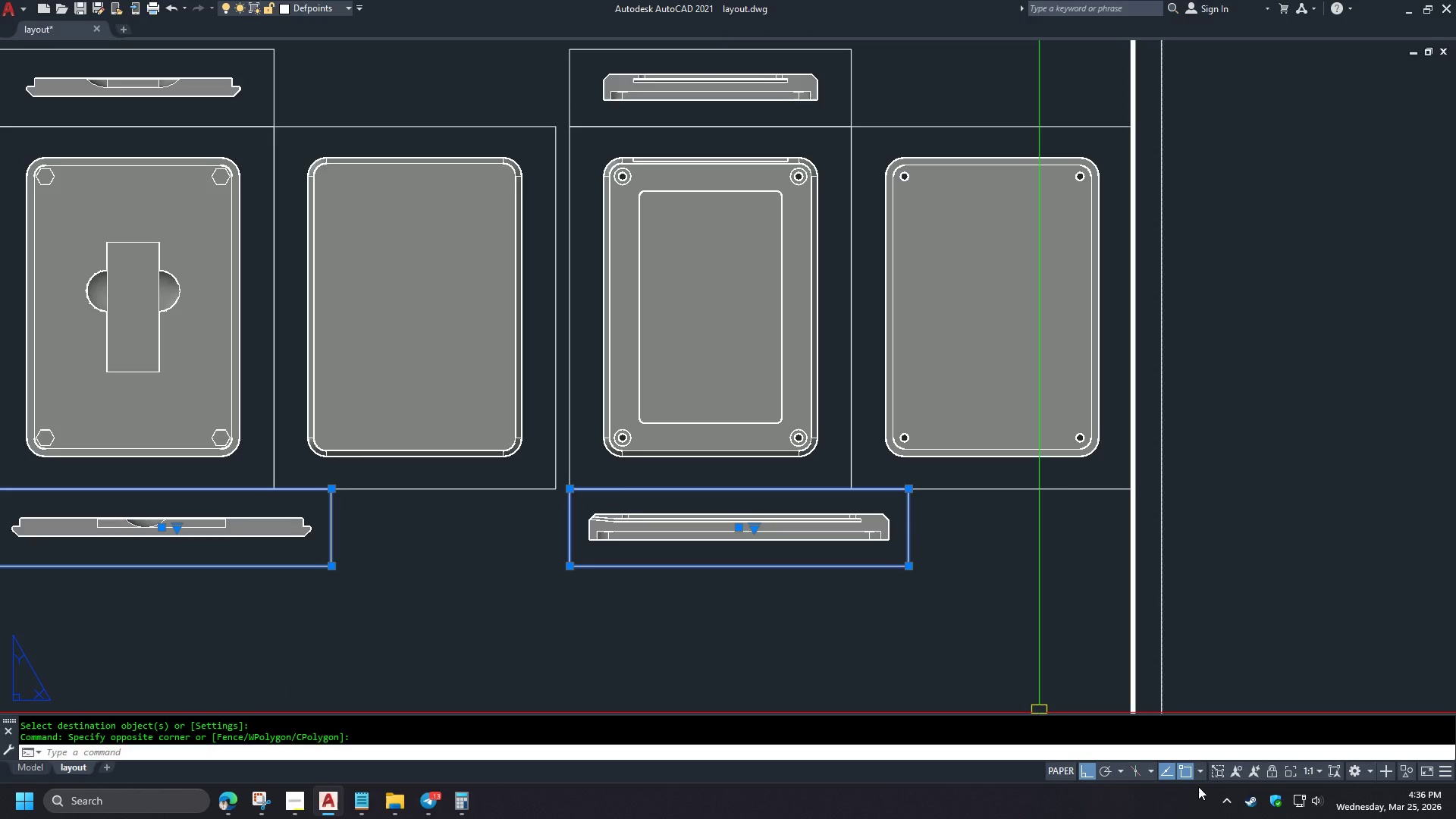 
scroll: coordinate [597, 591], scroll_direction: down, amount: 1.0
 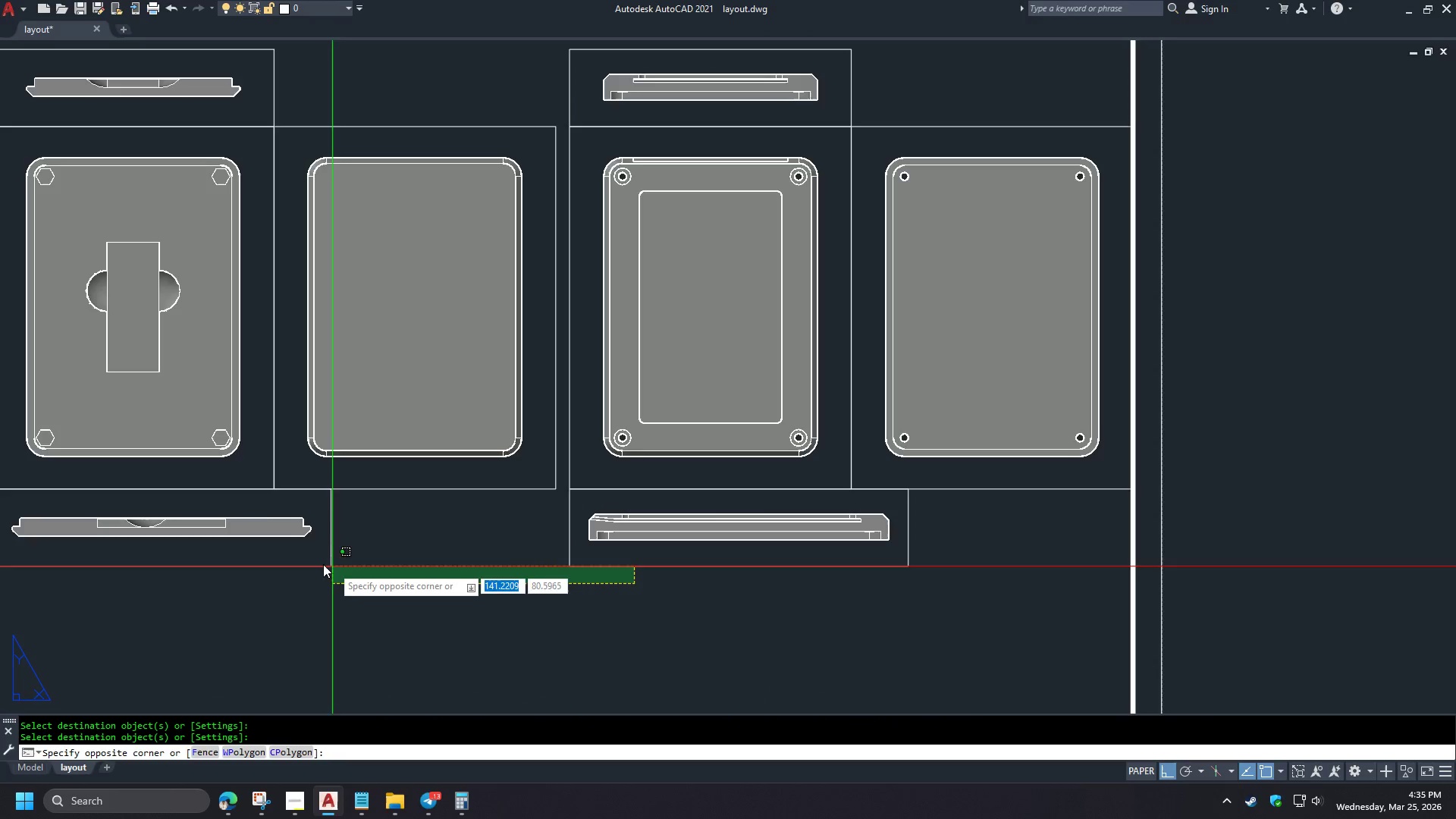 
left_click([1272, 773])
 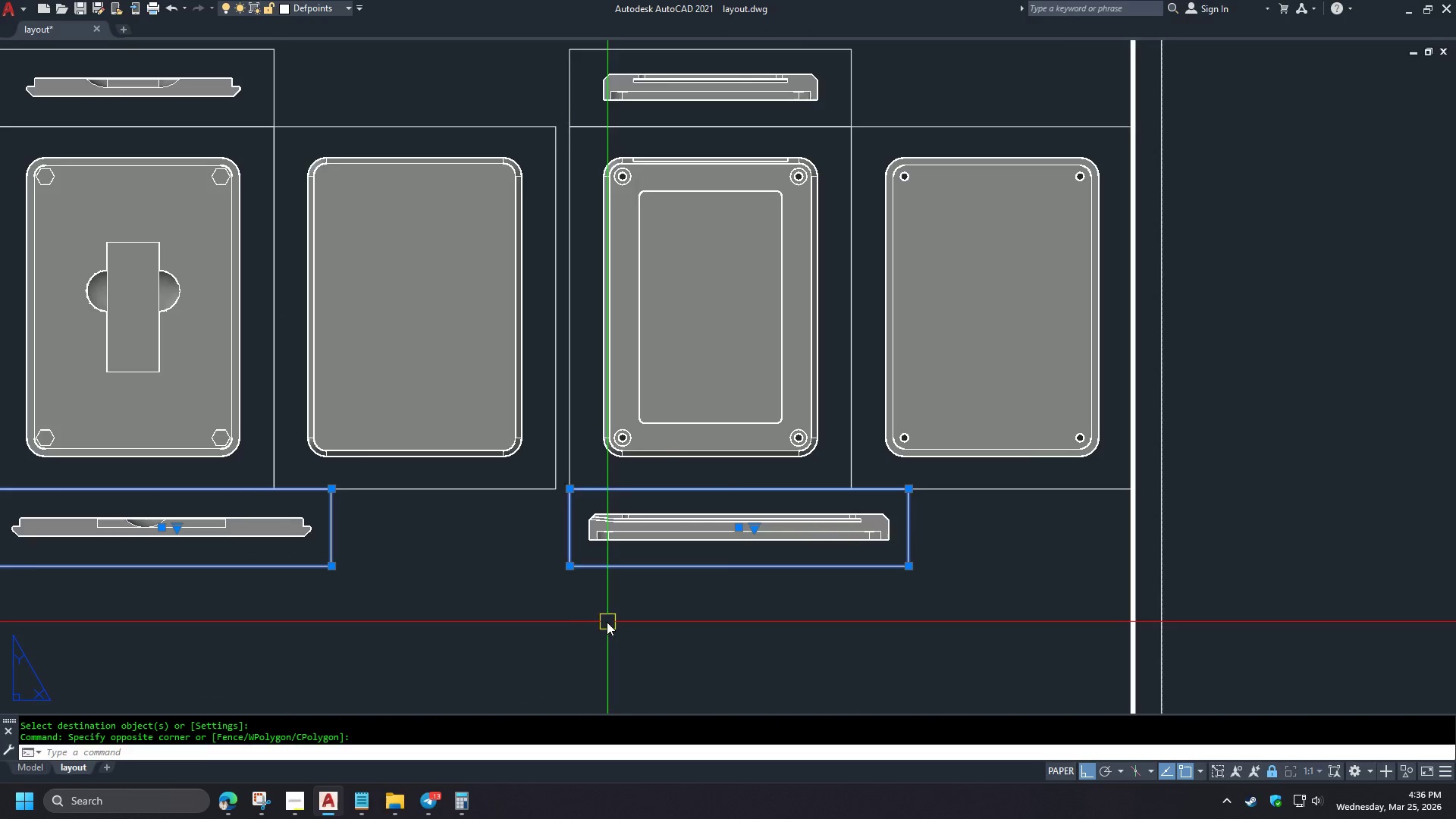 
key(Escape)
 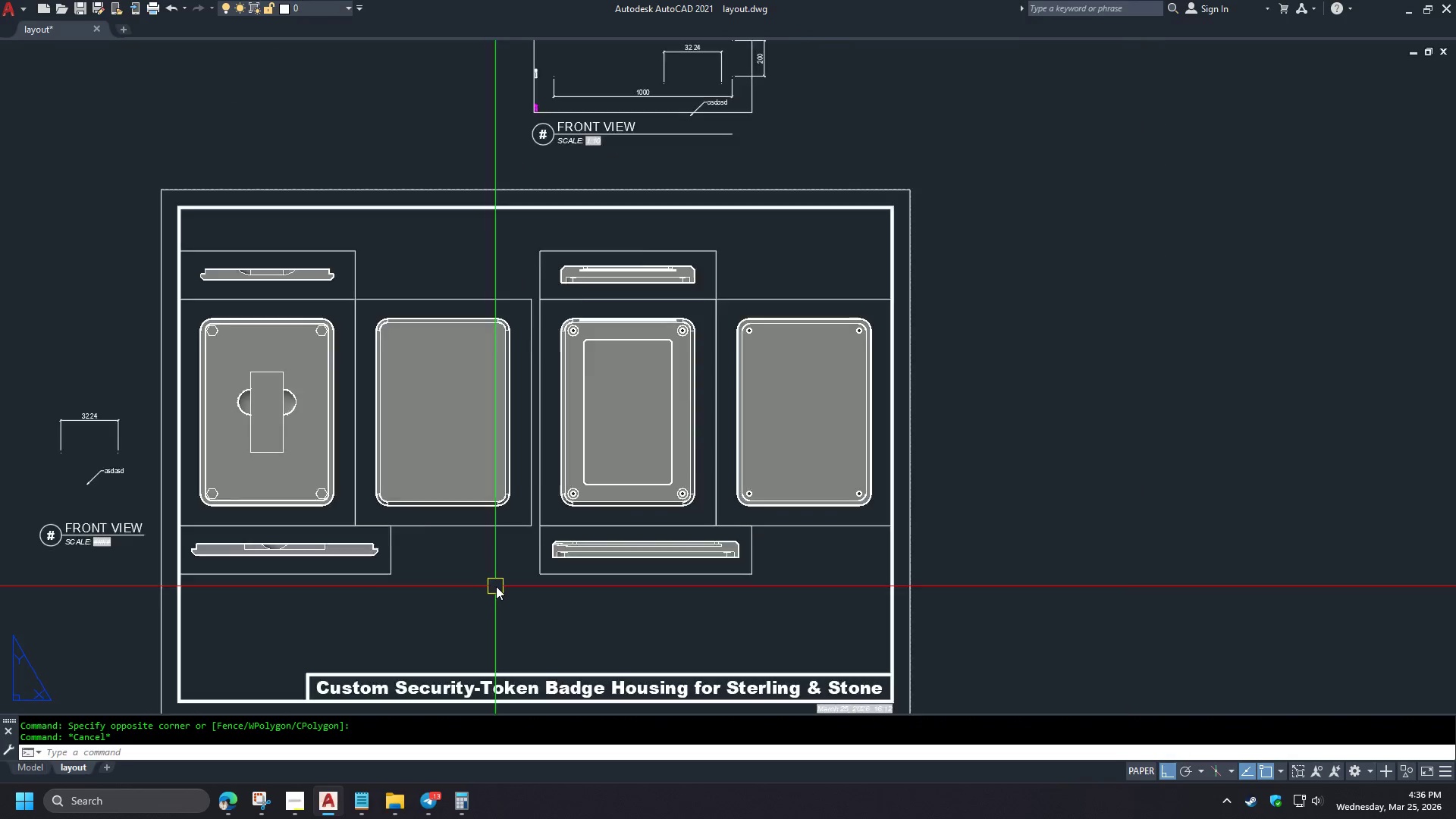 
type(re )
 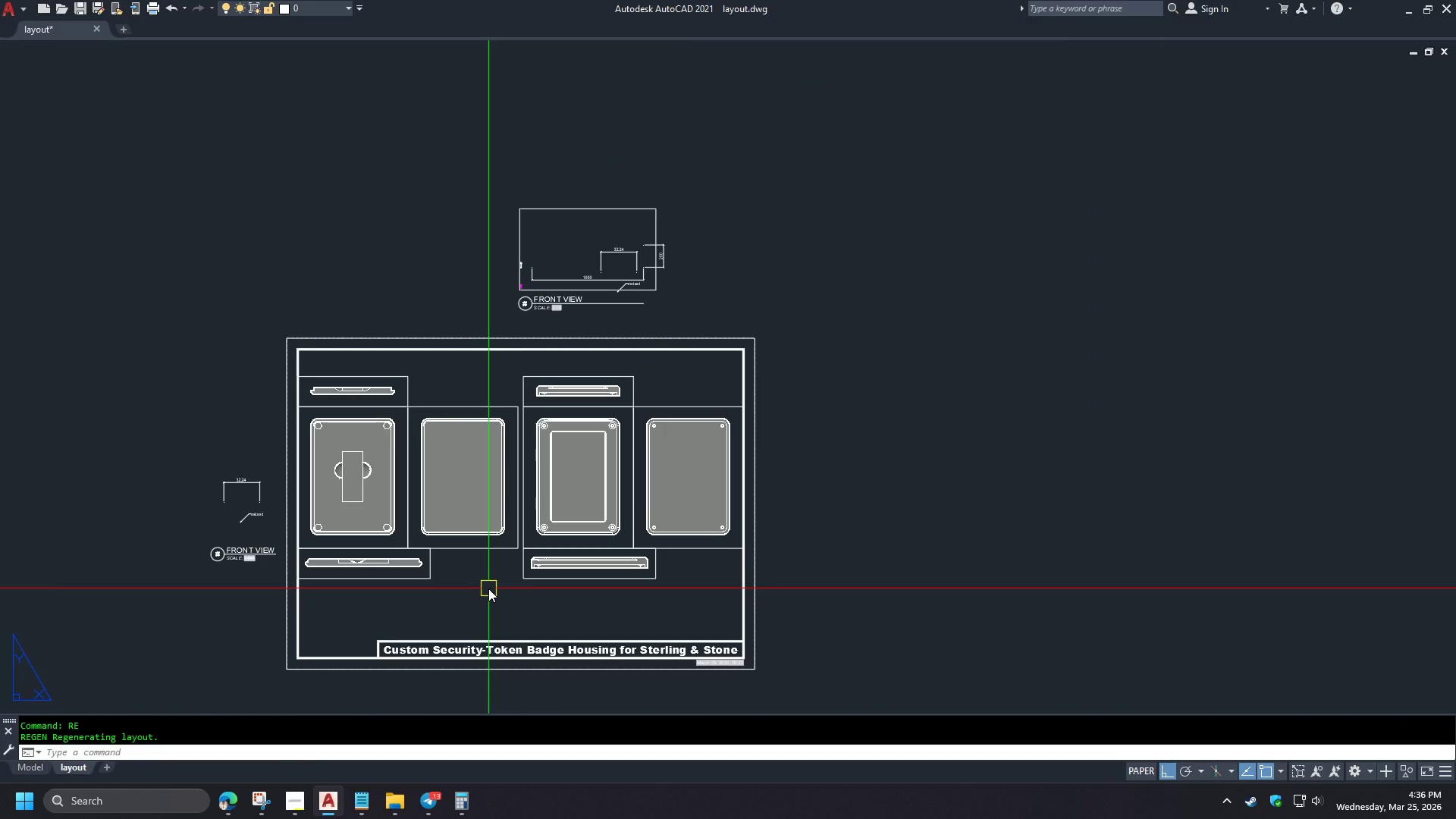 
scroll: coordinate [496, 586], scroll_direction: down, amount: 2.0
 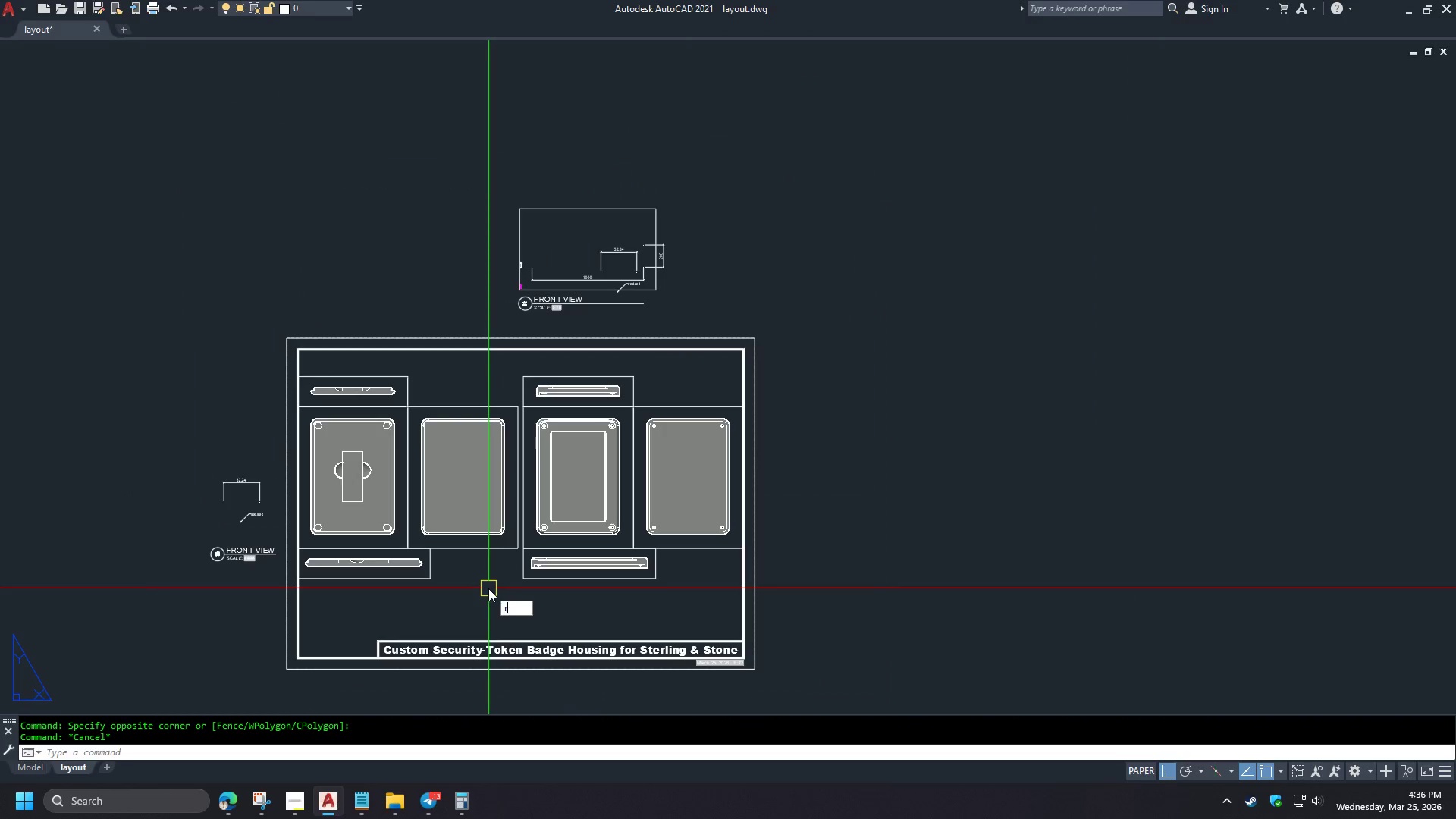 
scroll: coordinate [322, 610], scroll_direction: up, amount: 2.0
 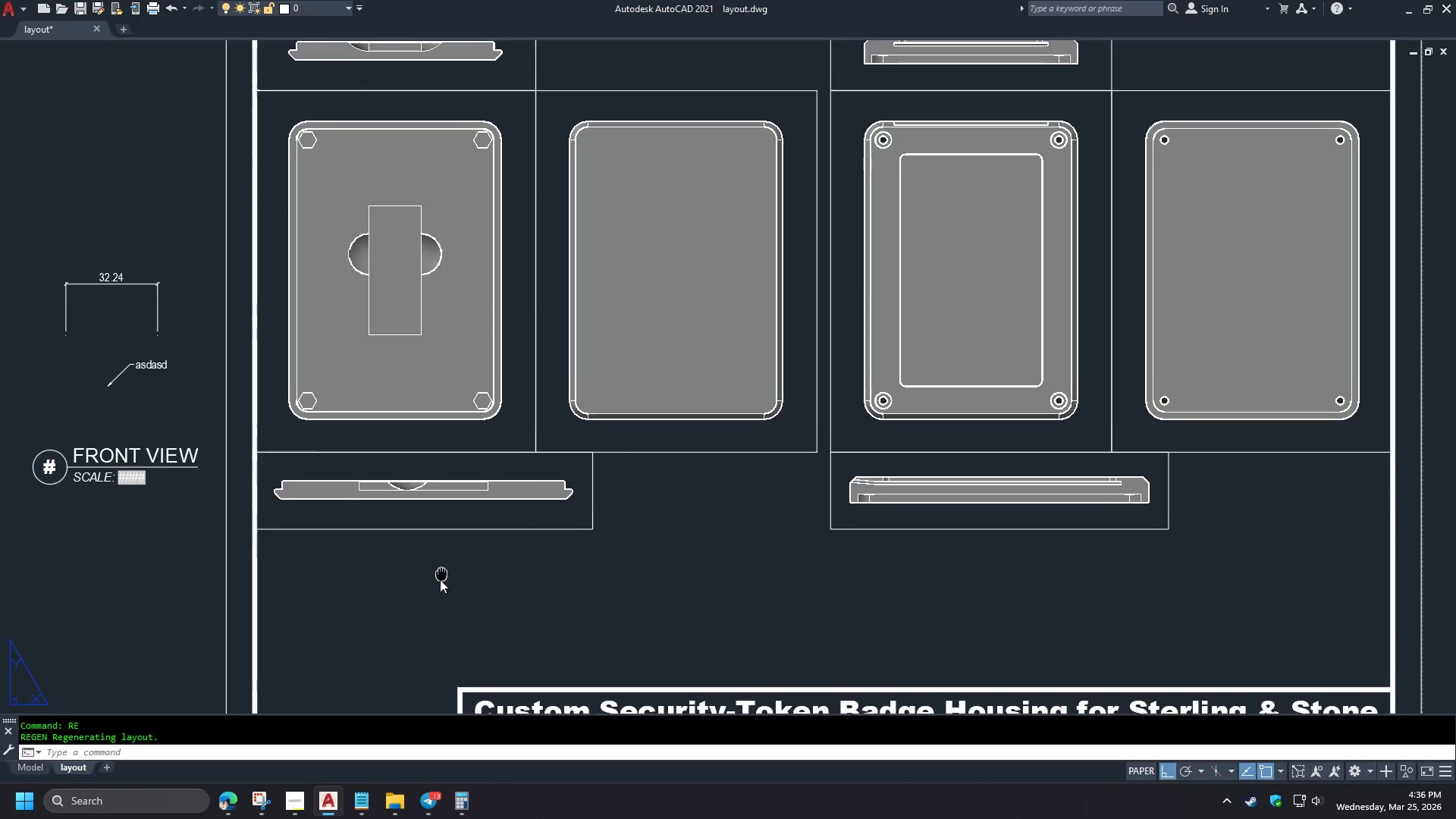 
left_click([415, 570])
 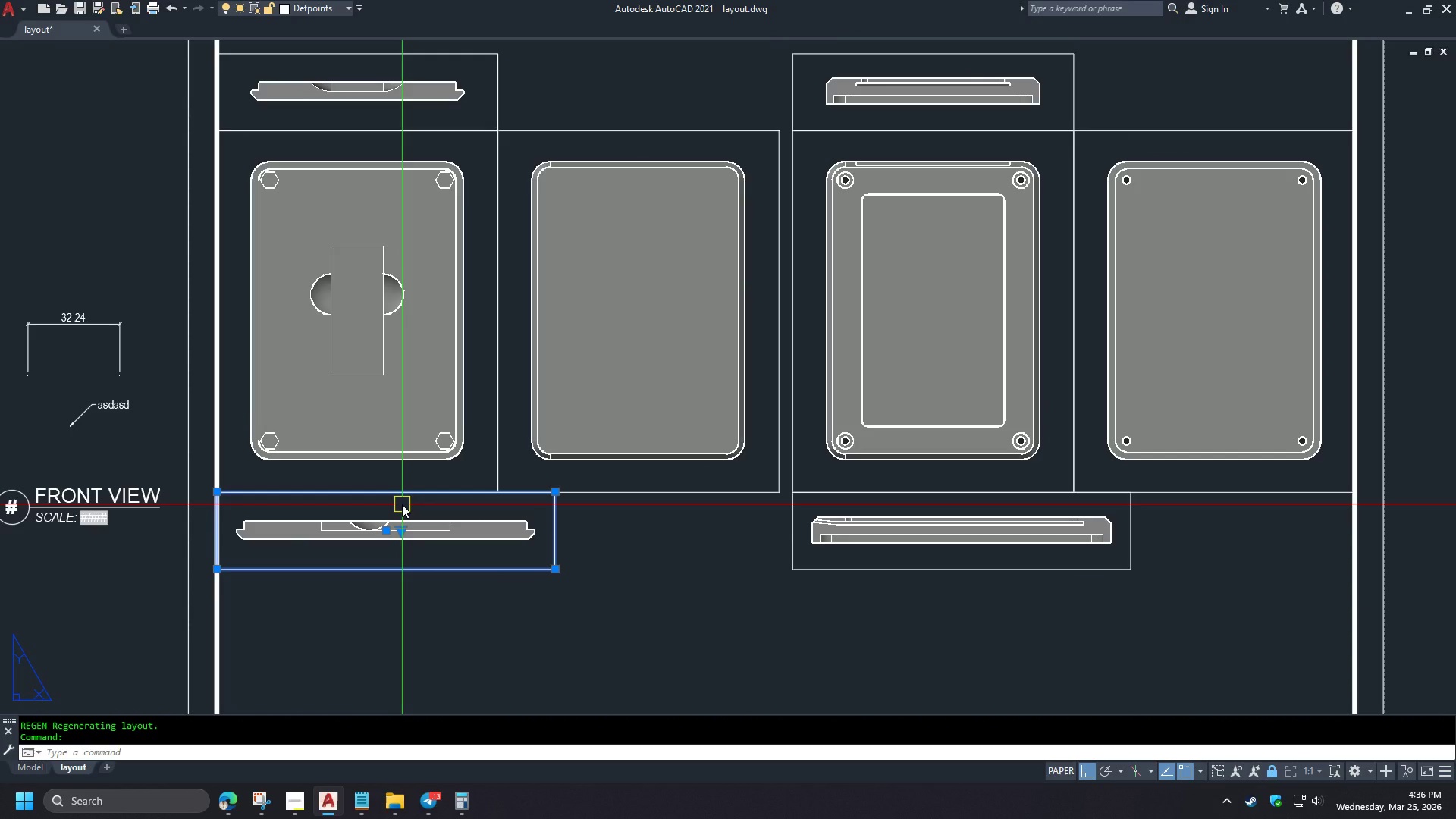 
key(Escape)
 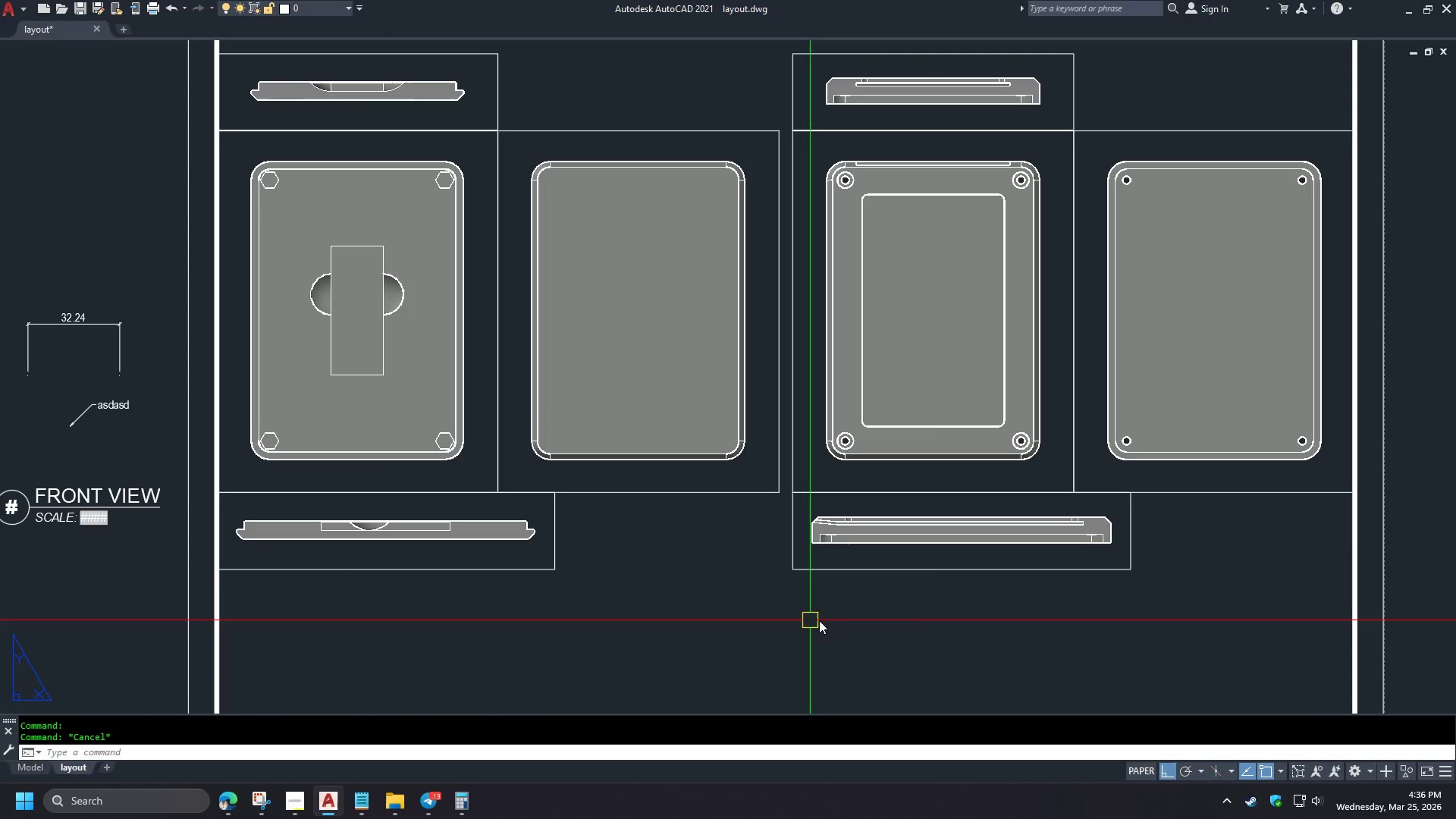 
double_click([379, 527])
 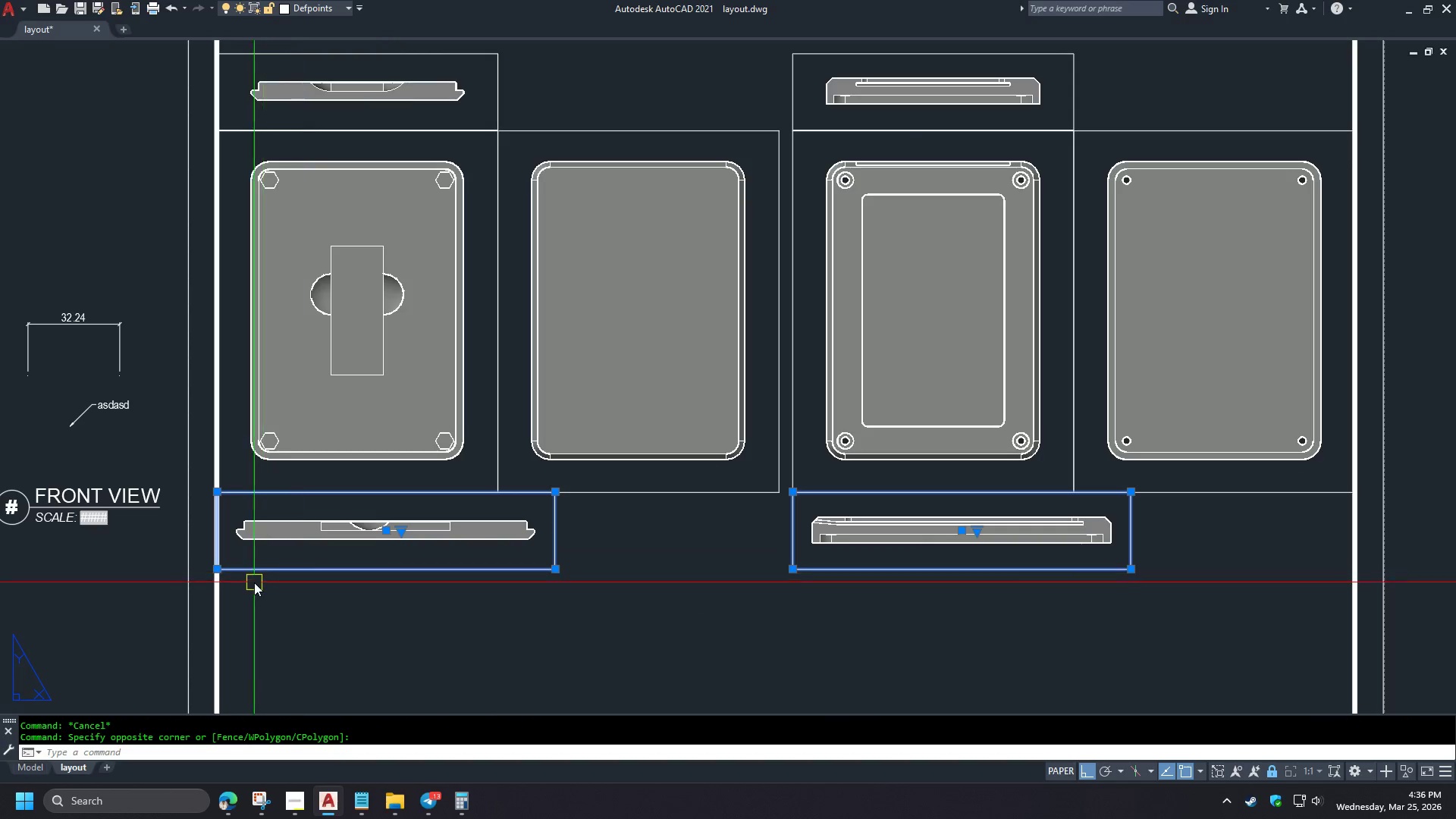 
key(M)
 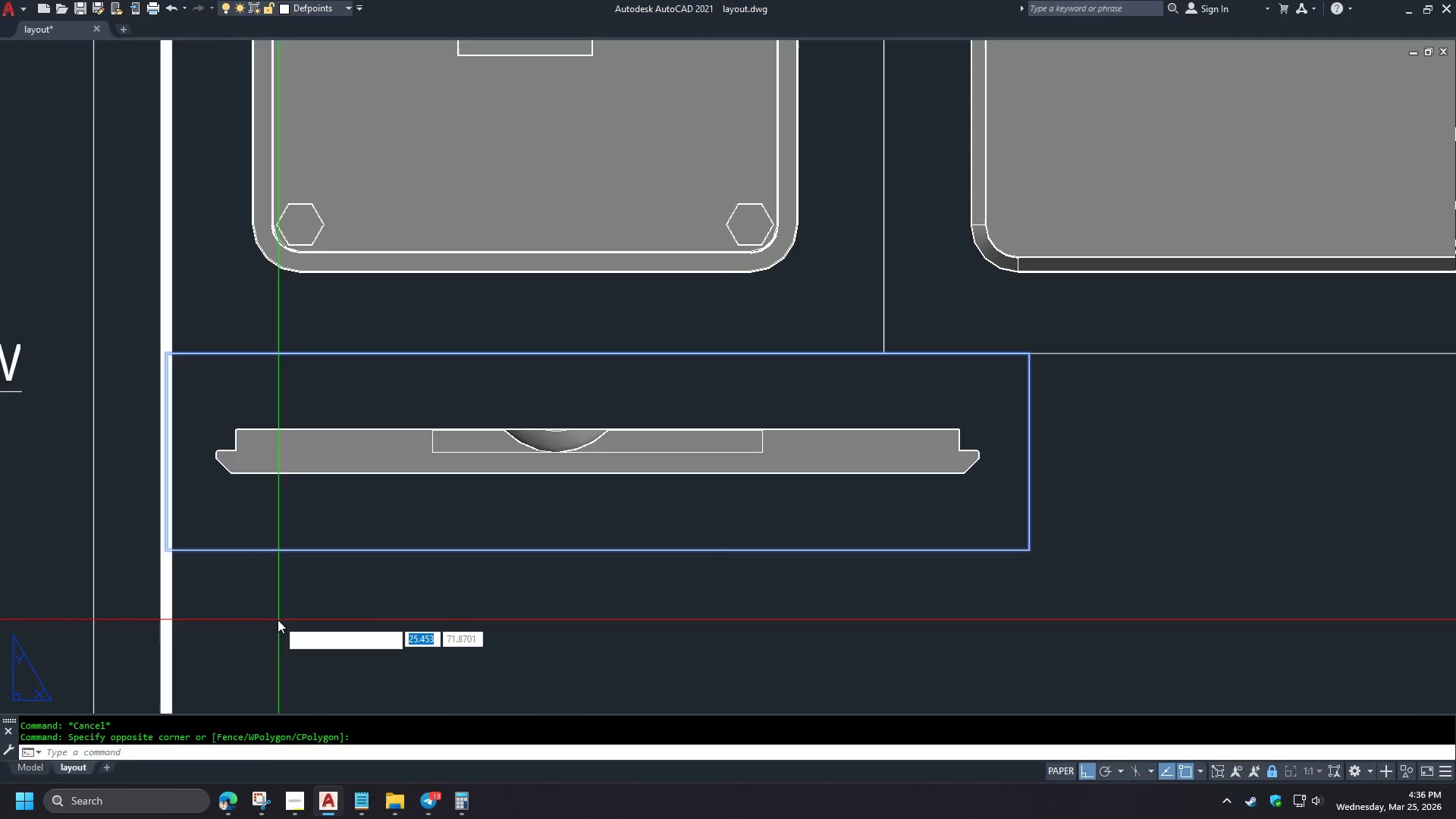 
key(Space)
 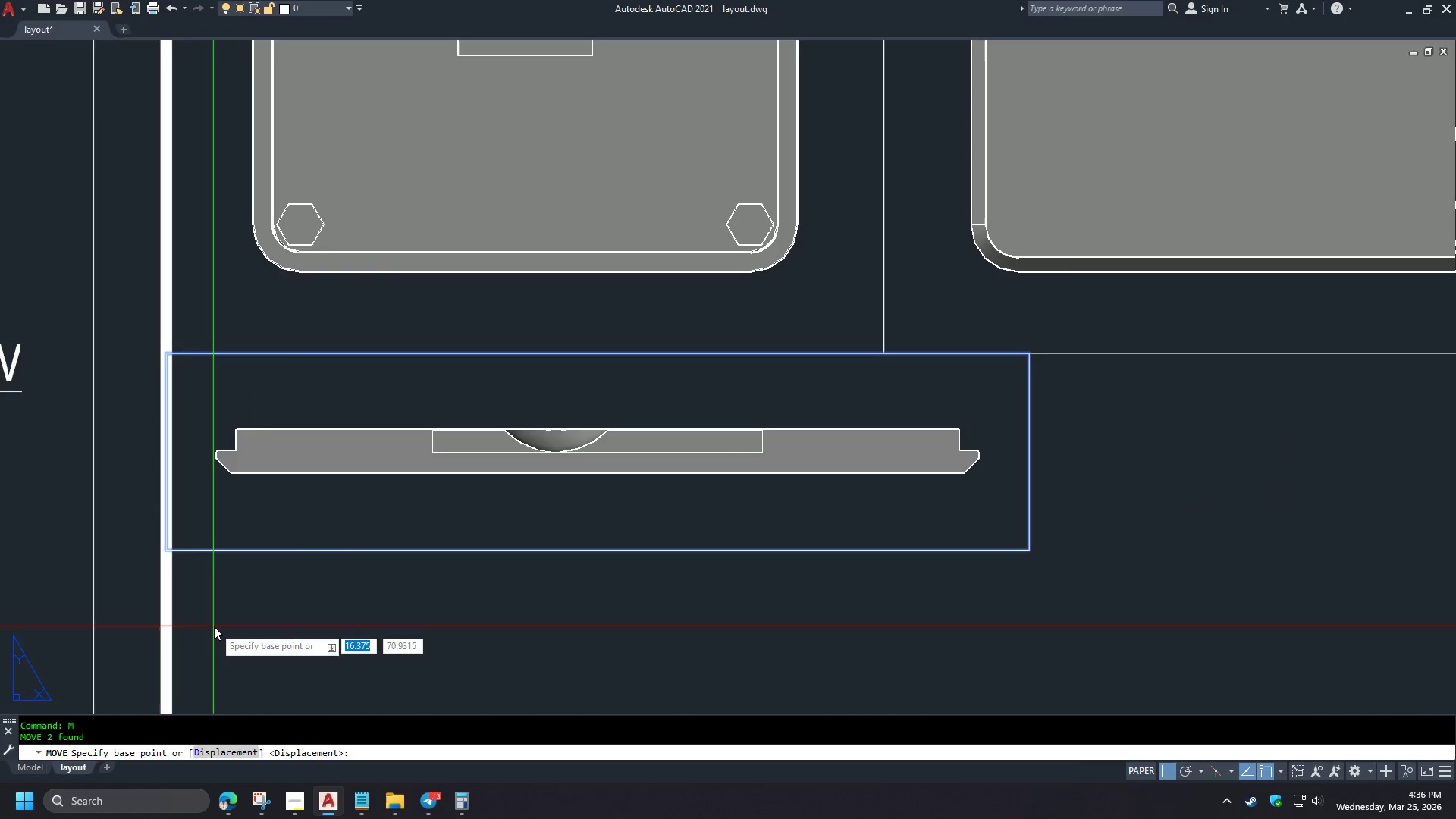 
left_click([215, 627])
 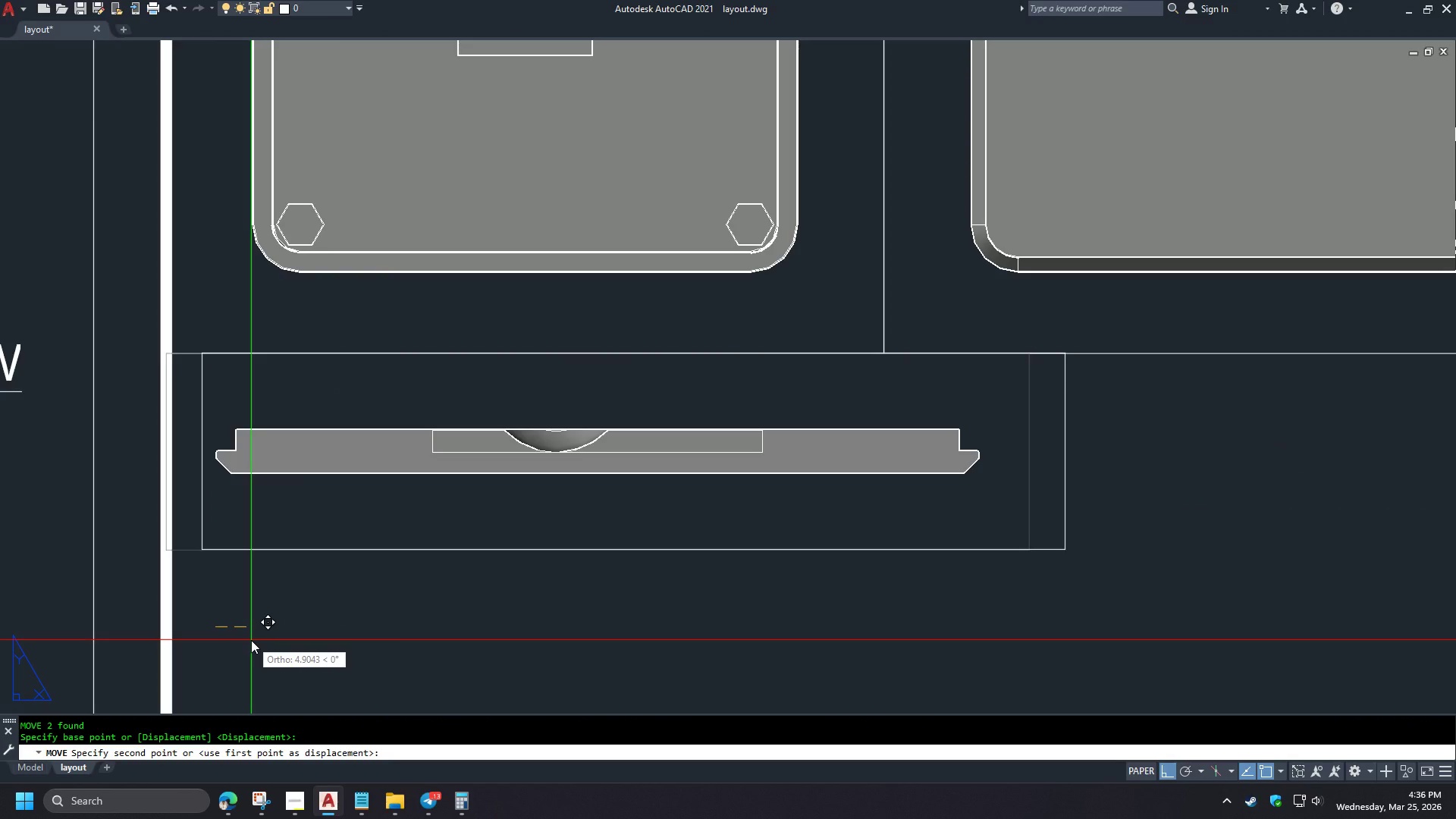 
scroll: coordinate [248, 583], scroll_direction: up, amount: 2.0
 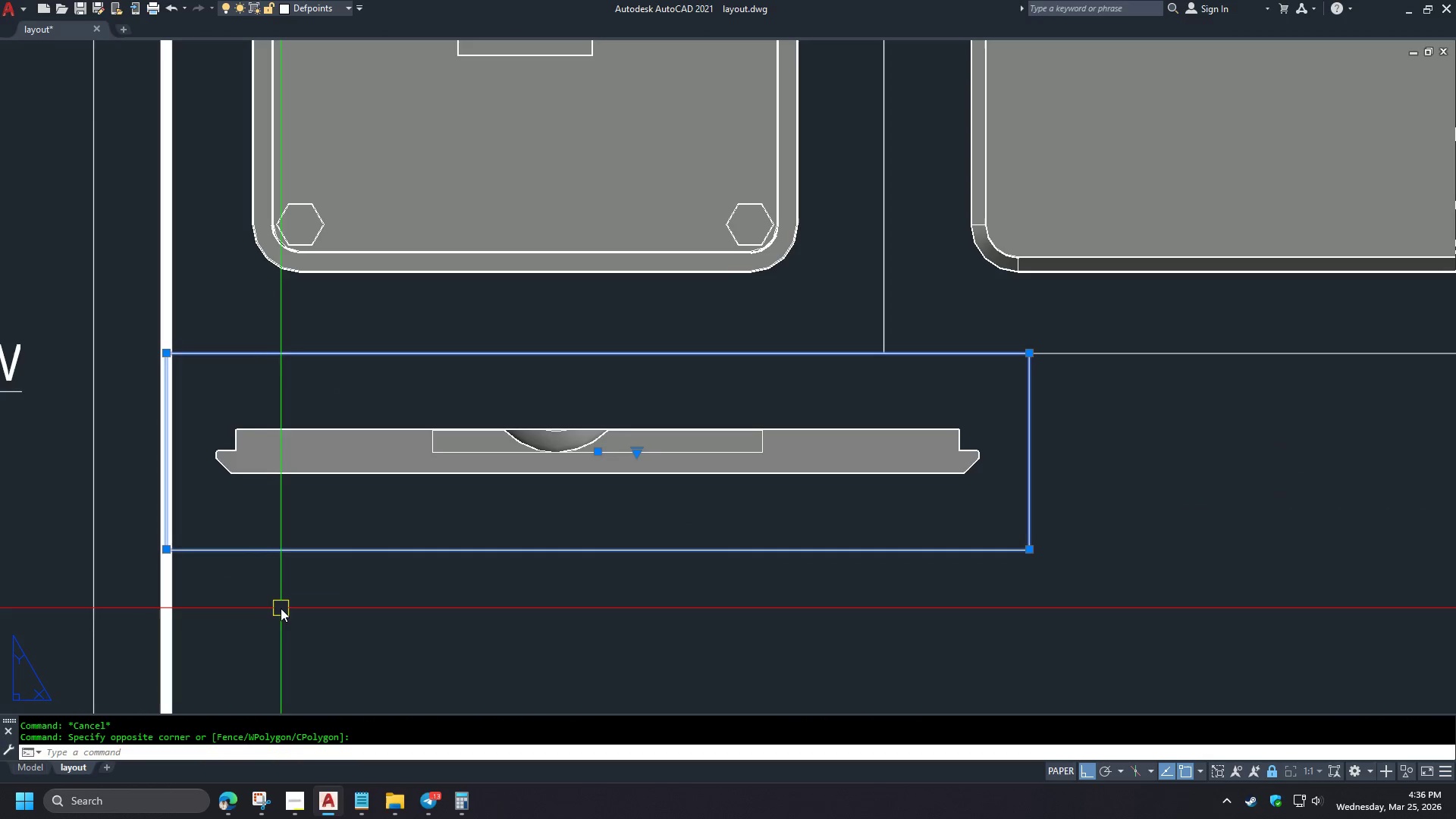 
key(5)
 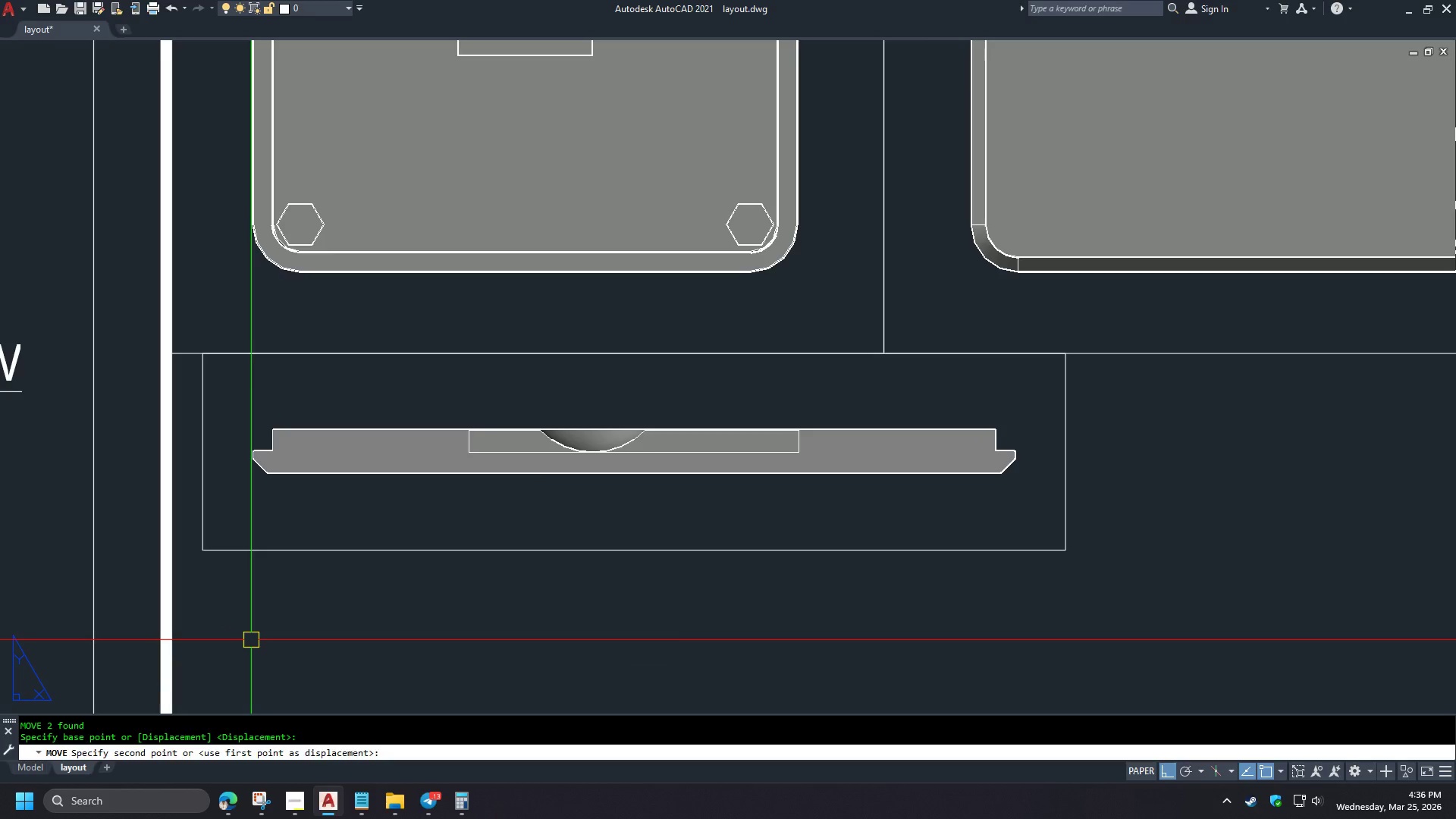 
key(Space)
 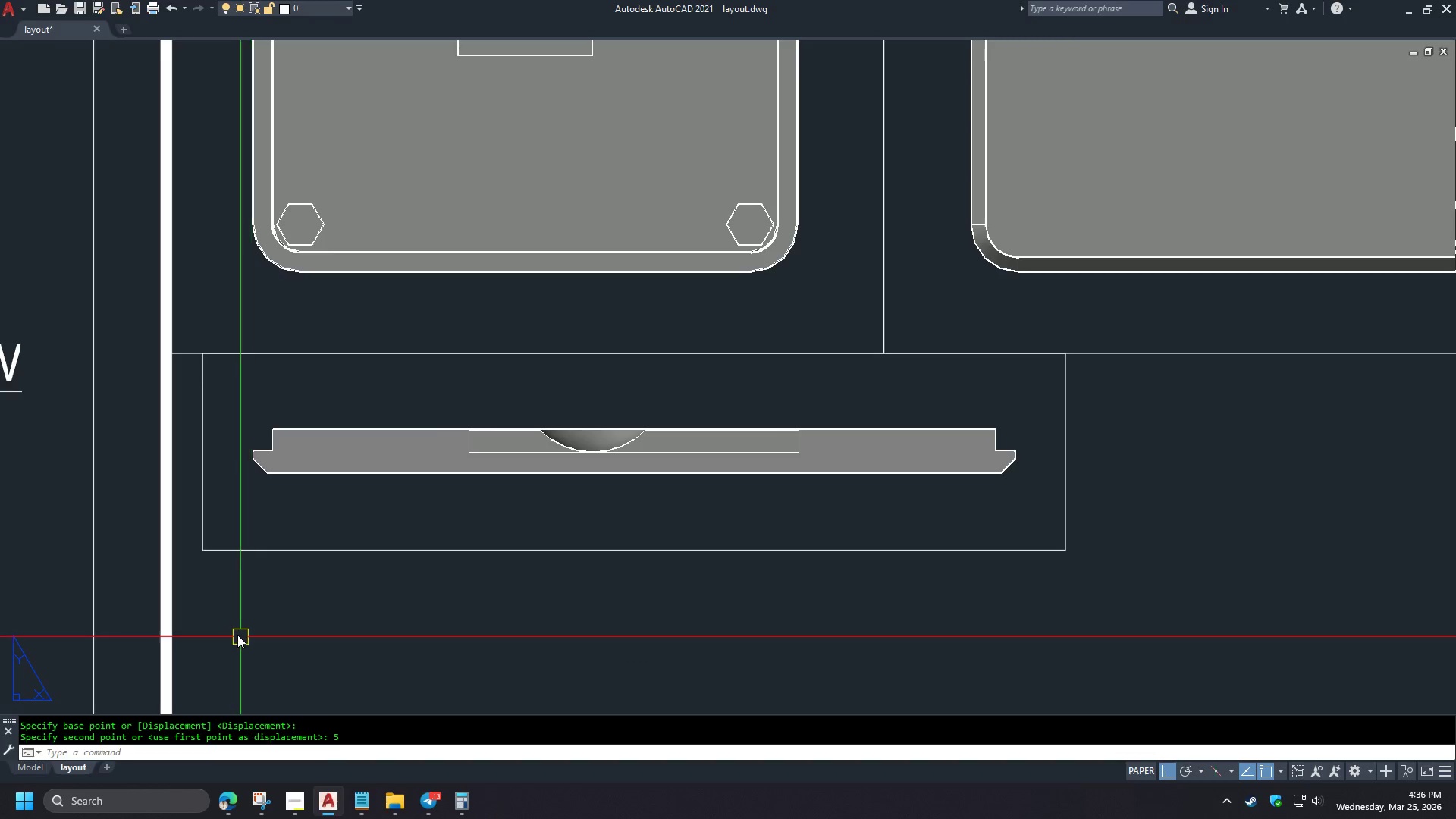 
scroll: coordinate [394, 597], scroll_direction: down, amount: 3.0
 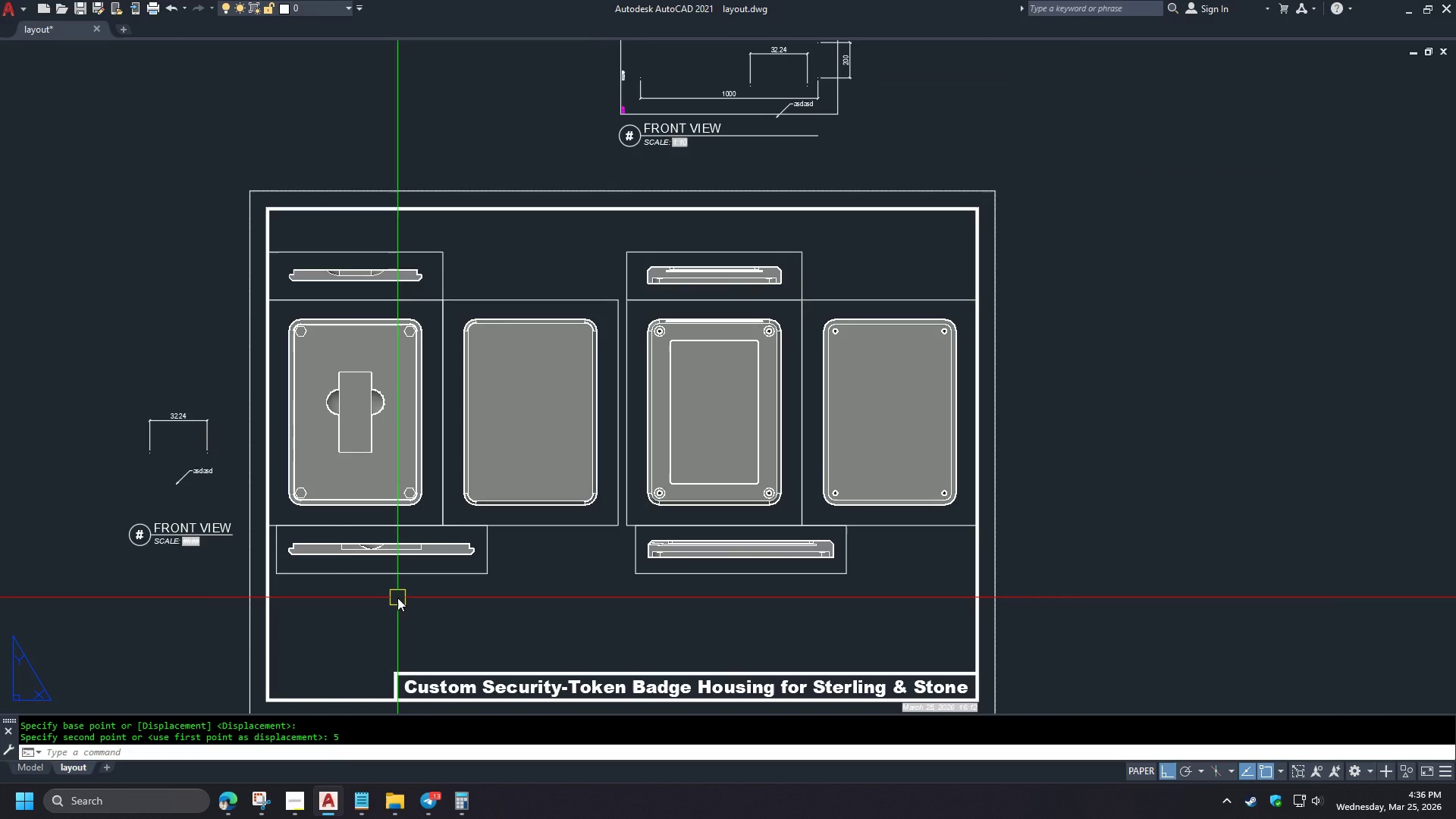 
wait(8.13)
 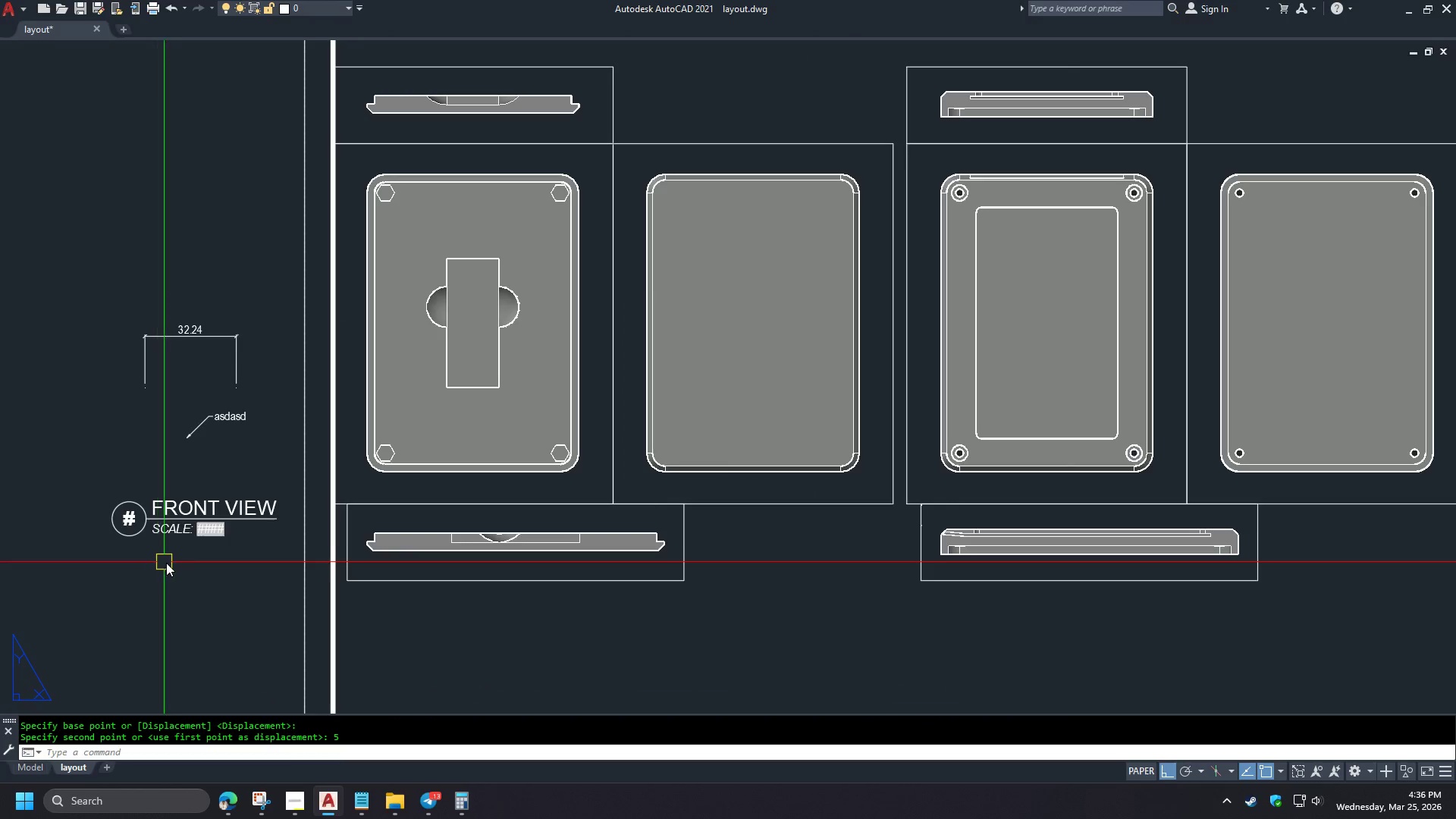 
left_click([250, 562])
 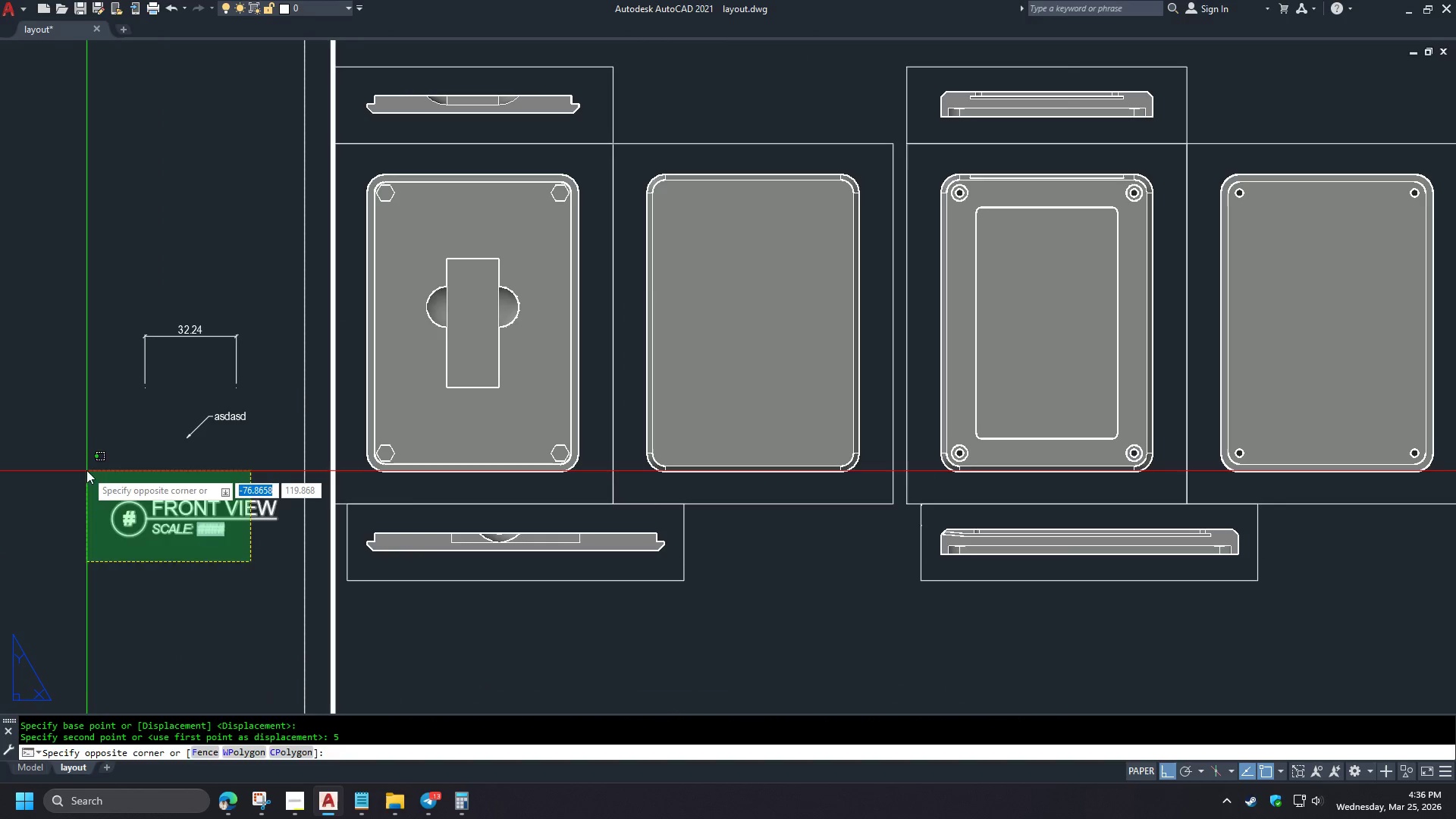 
left_click([84, 466])
 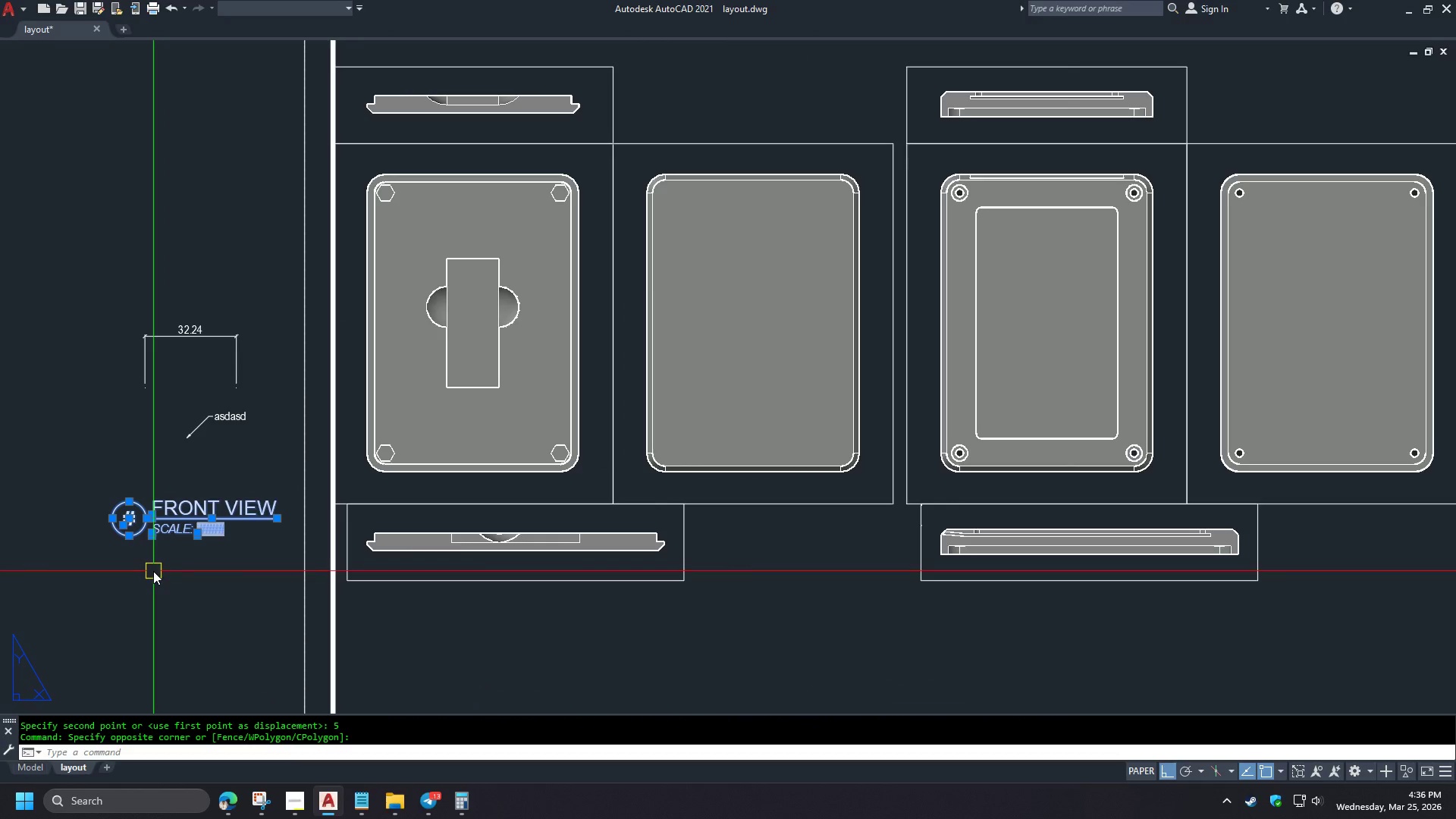 
scroll: coordinate [158, 562], scroll_direction: up, amount: 1.0
 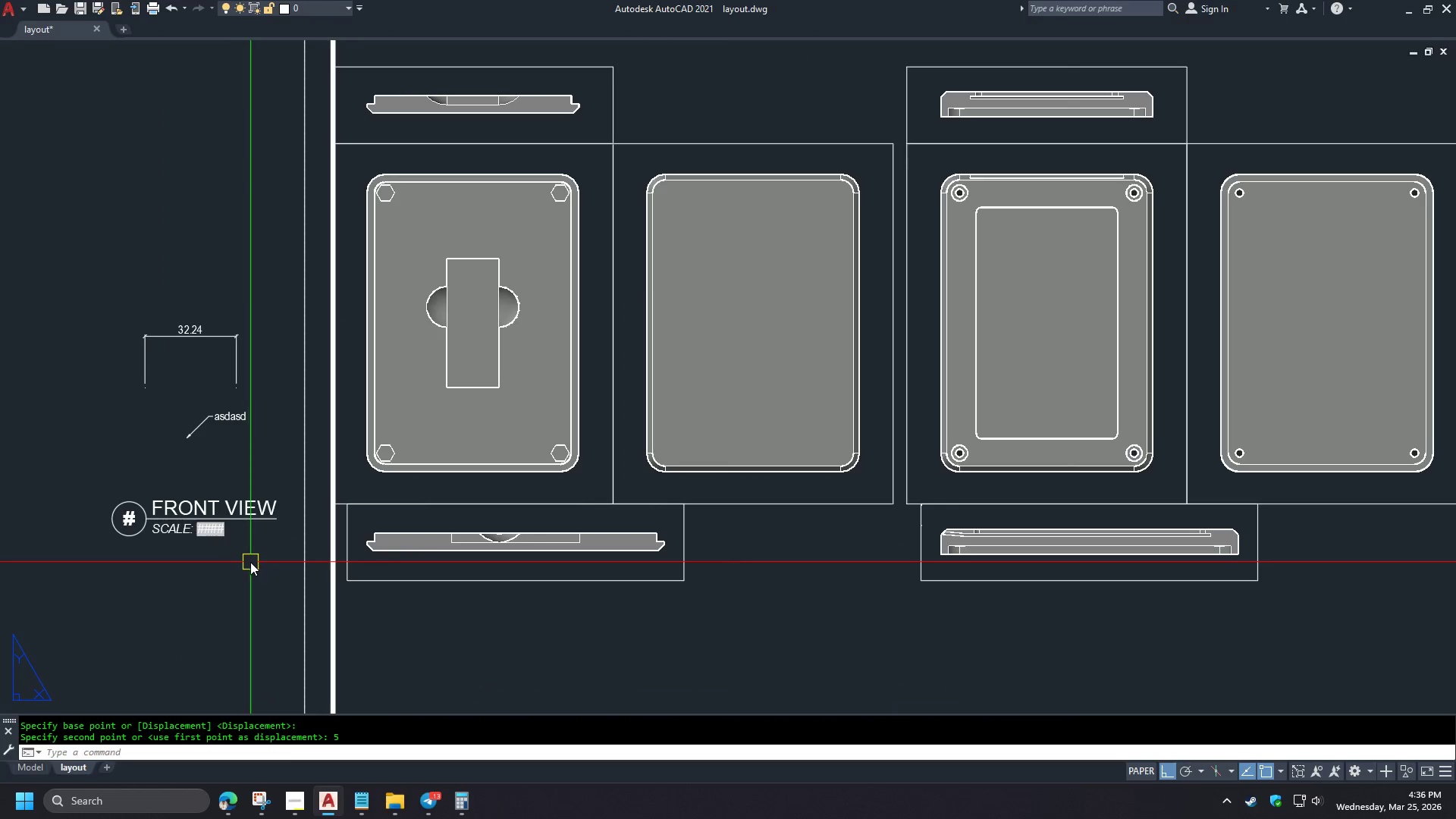 
type(co )
 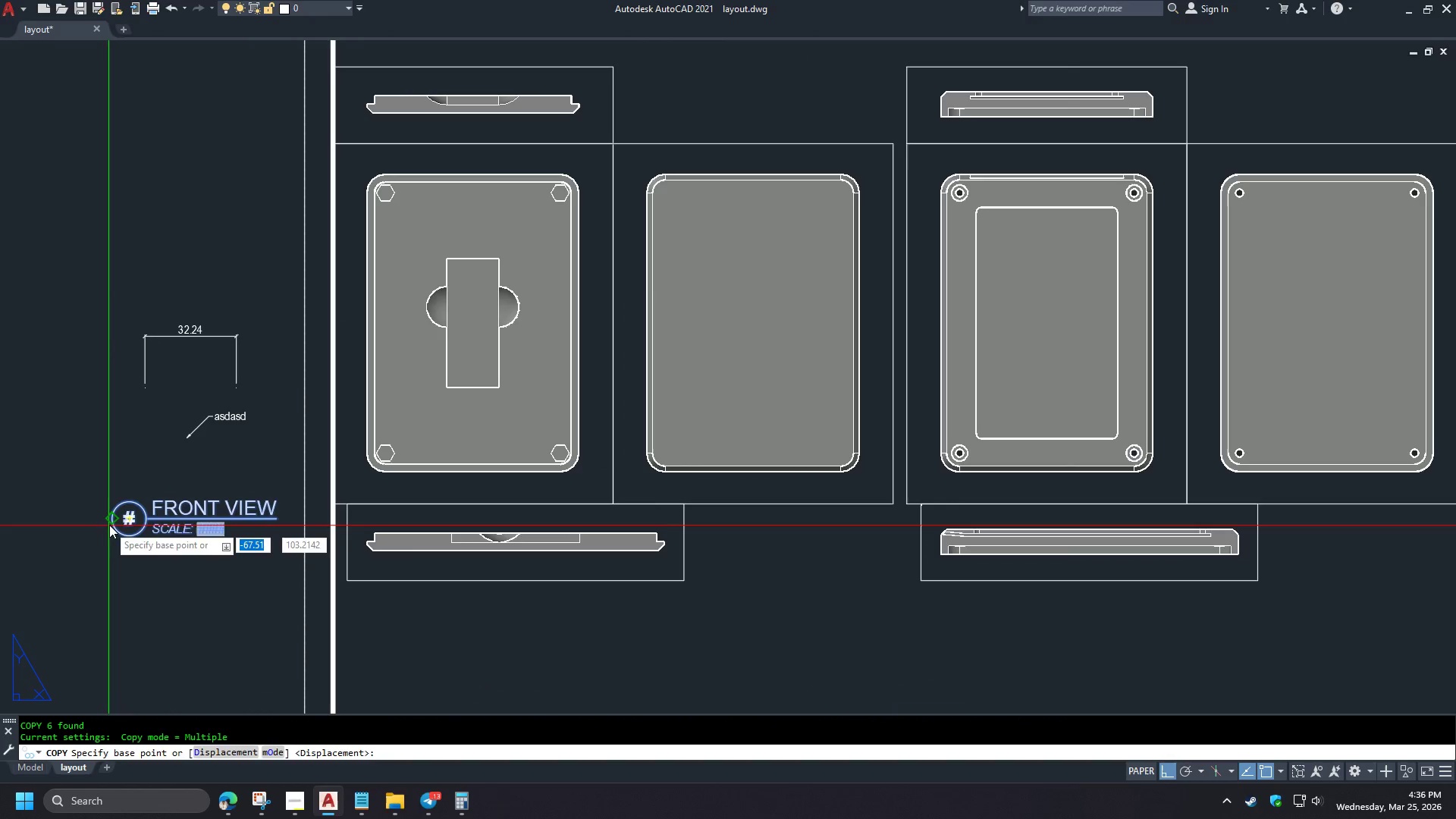 
left_click([109, 522])
 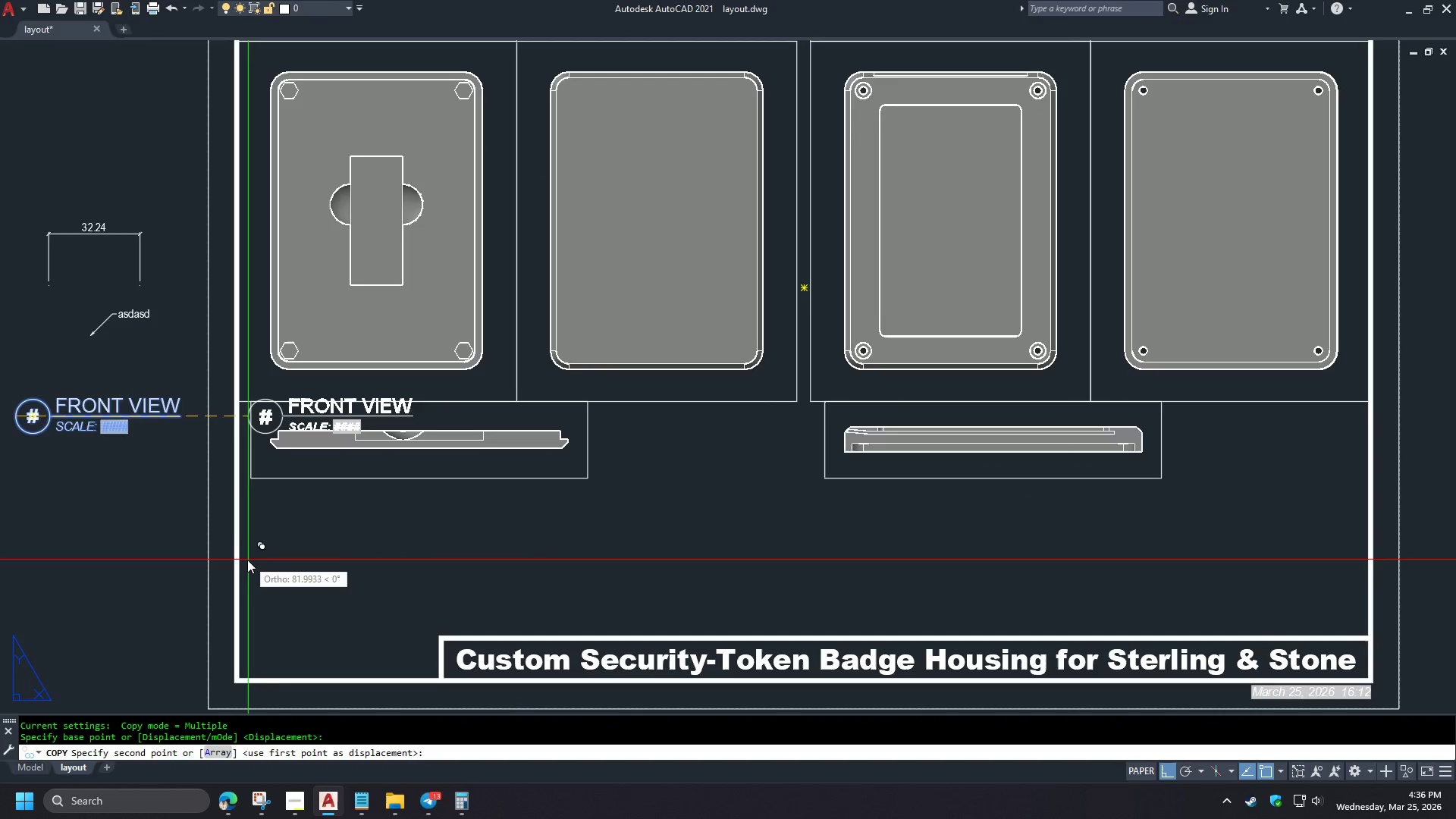 
left_click([240, 560])
 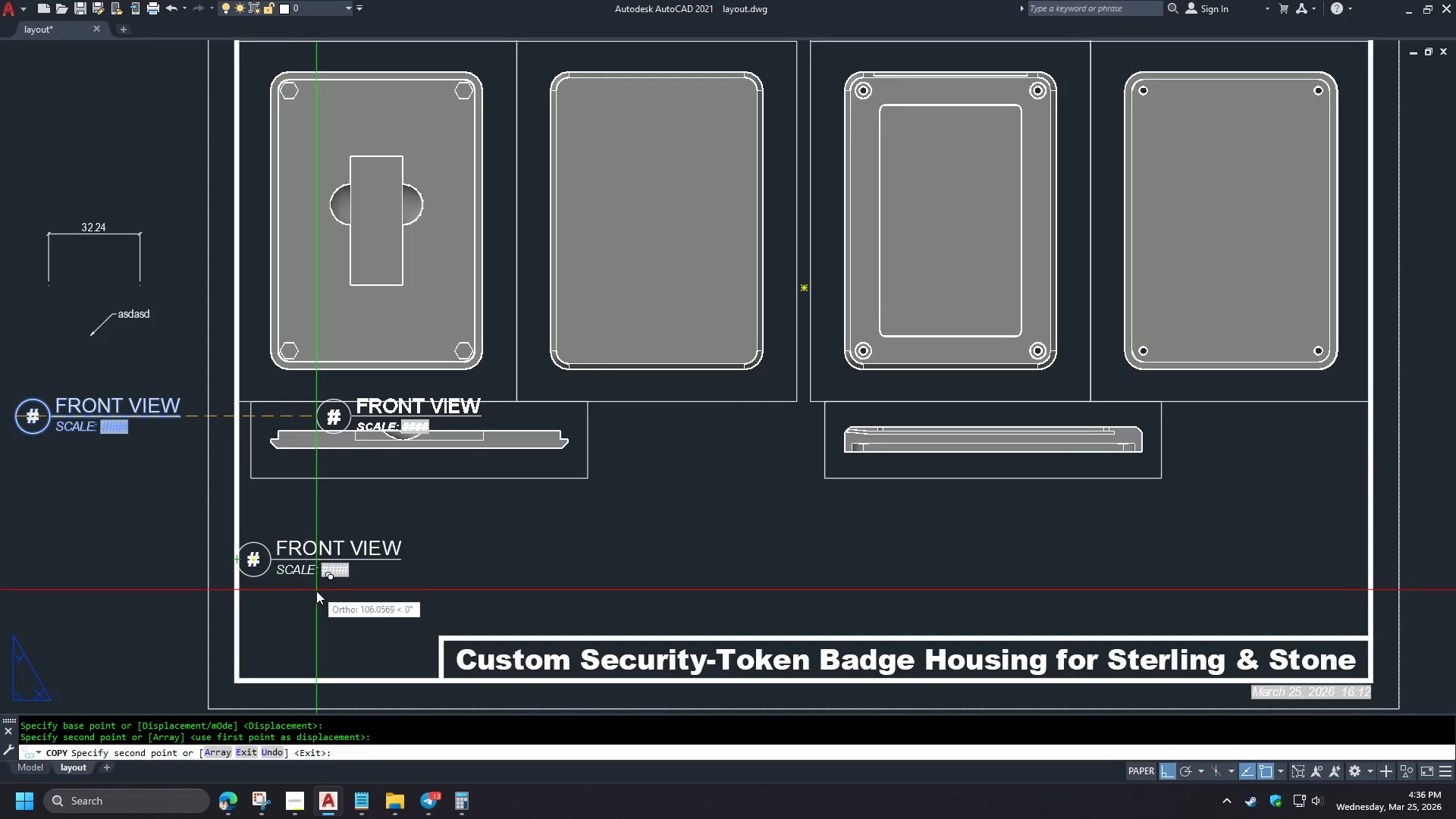 
key(Space)
 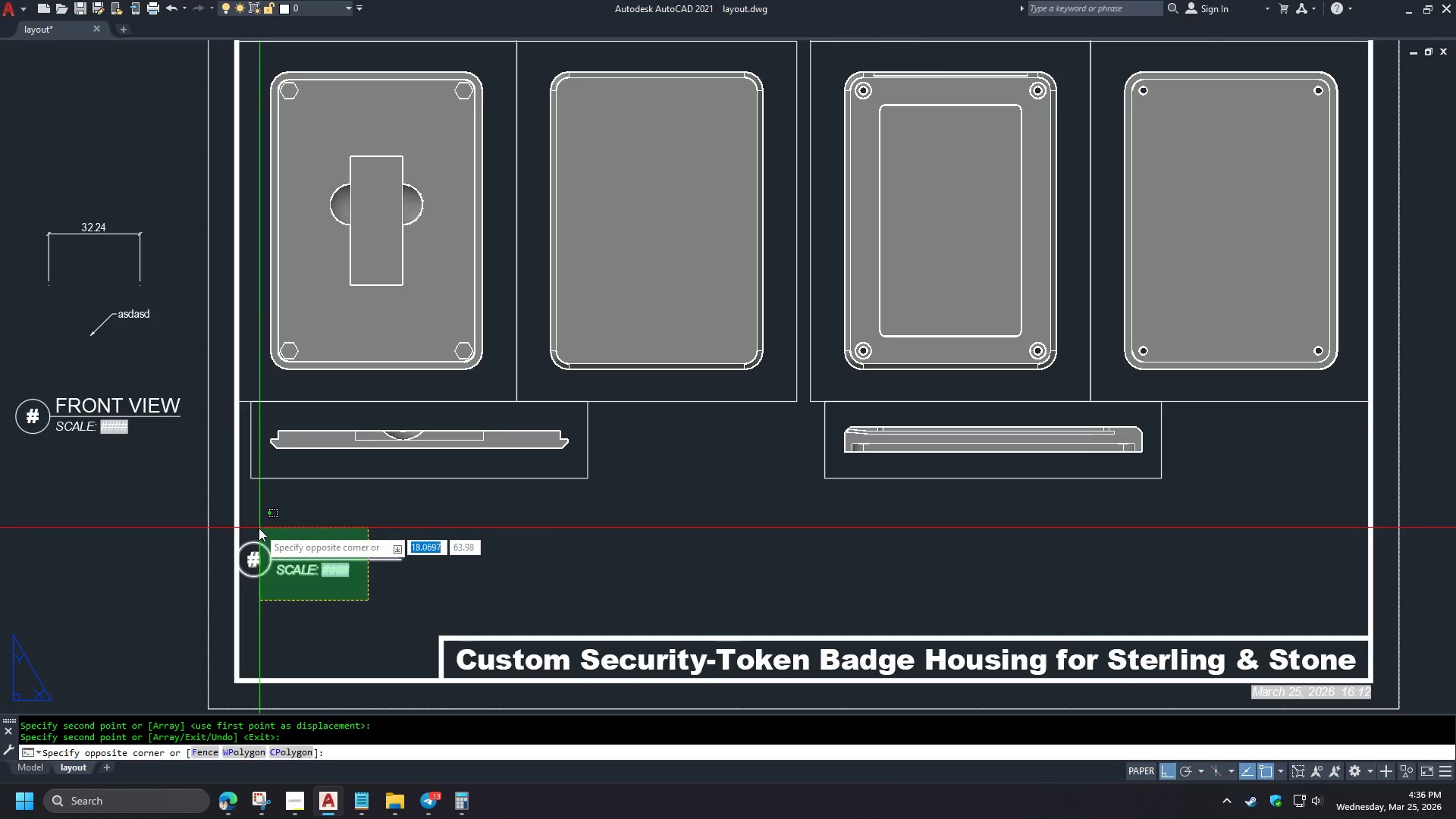 
left_click([252, 526])
 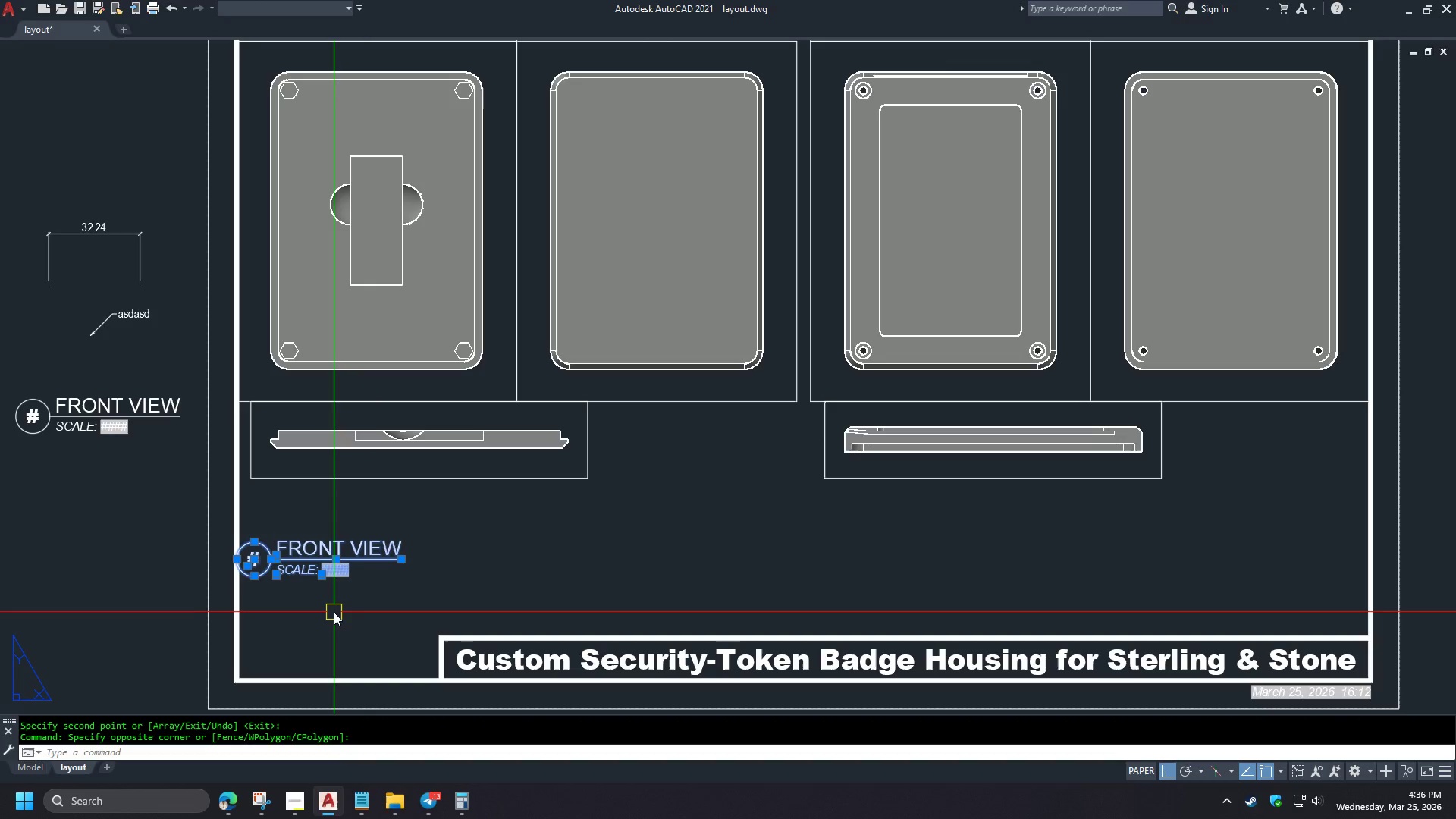 
key(M)
 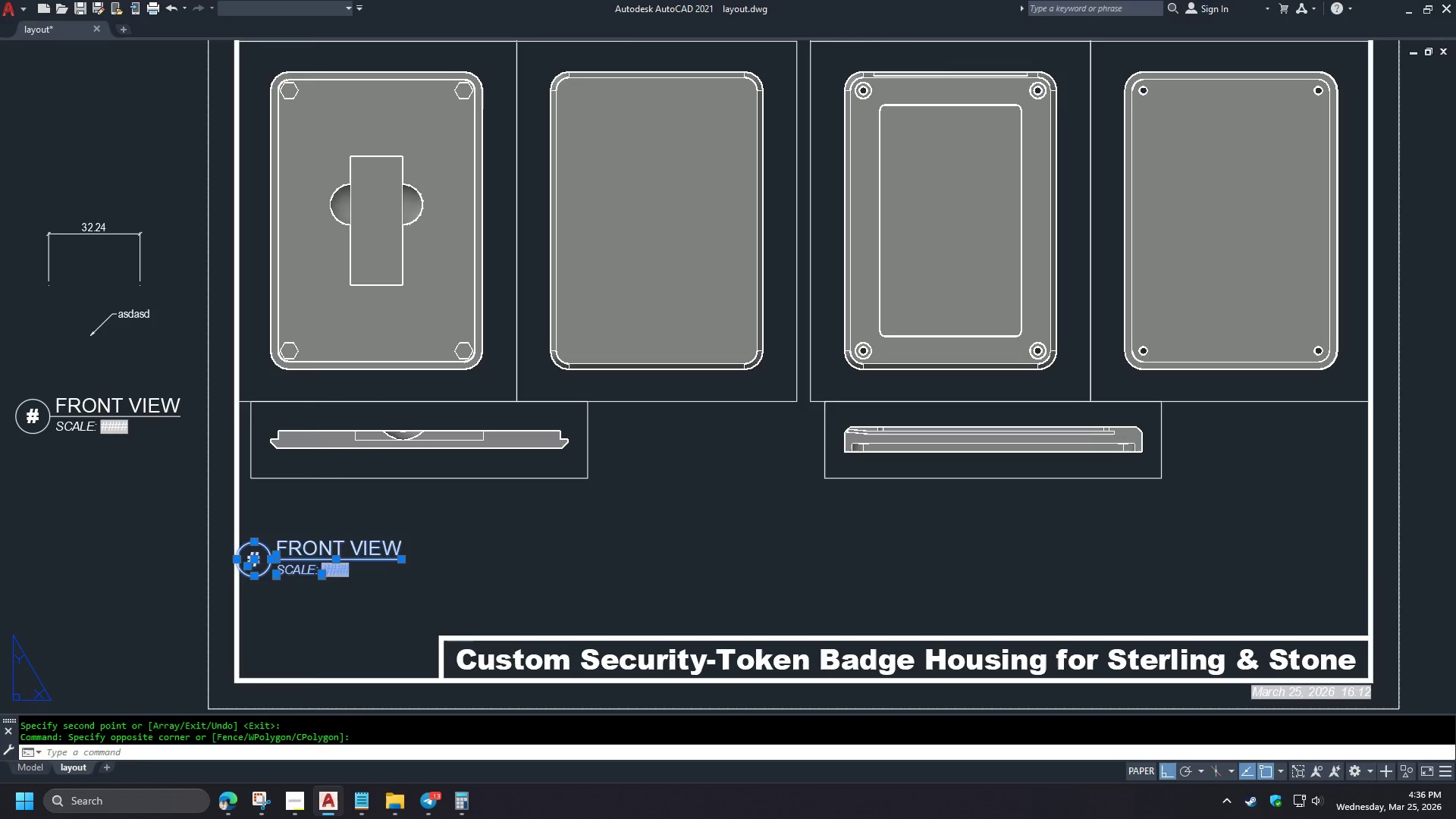 
key(Space)
 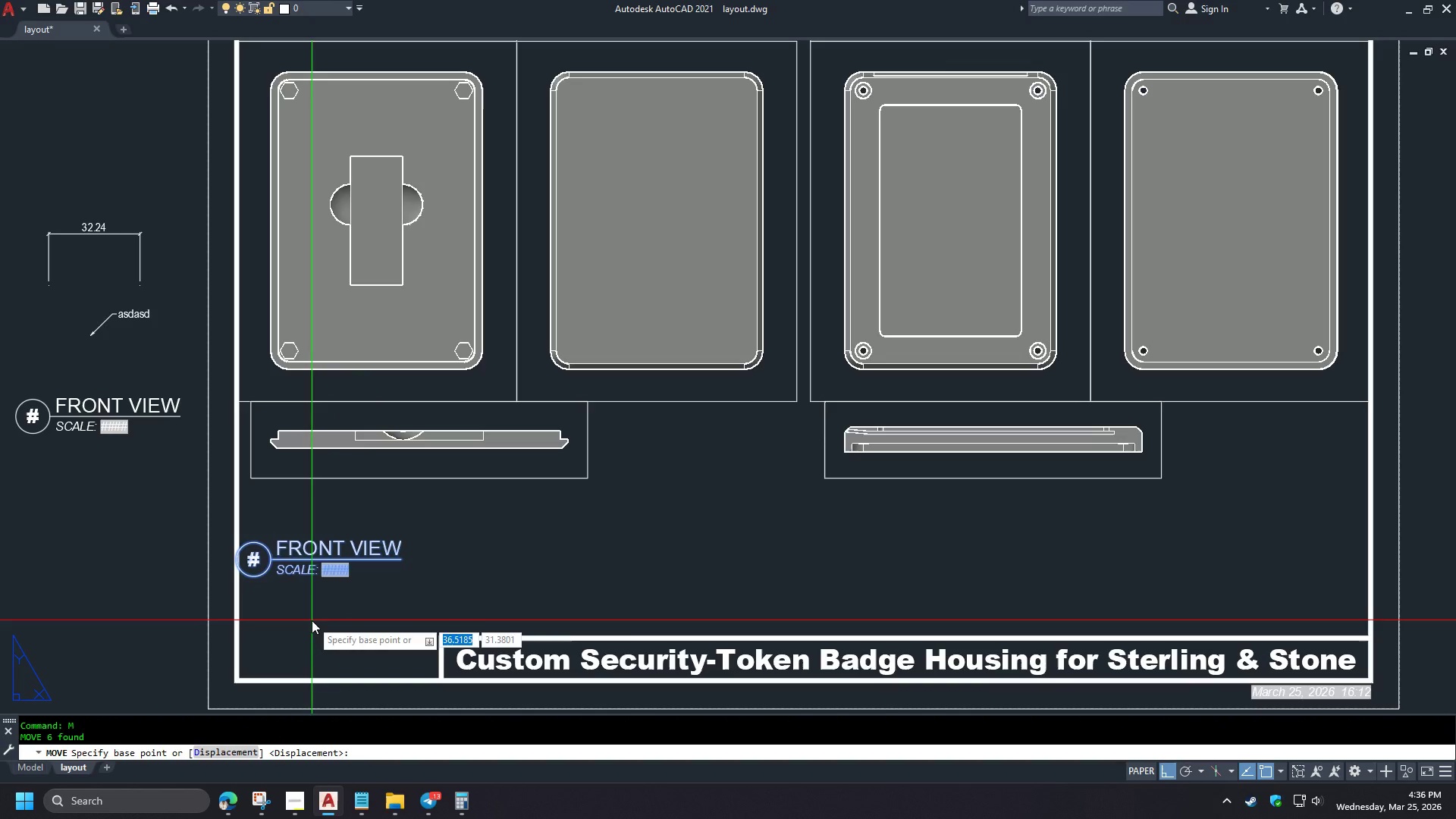 
left_click([312, 620])
 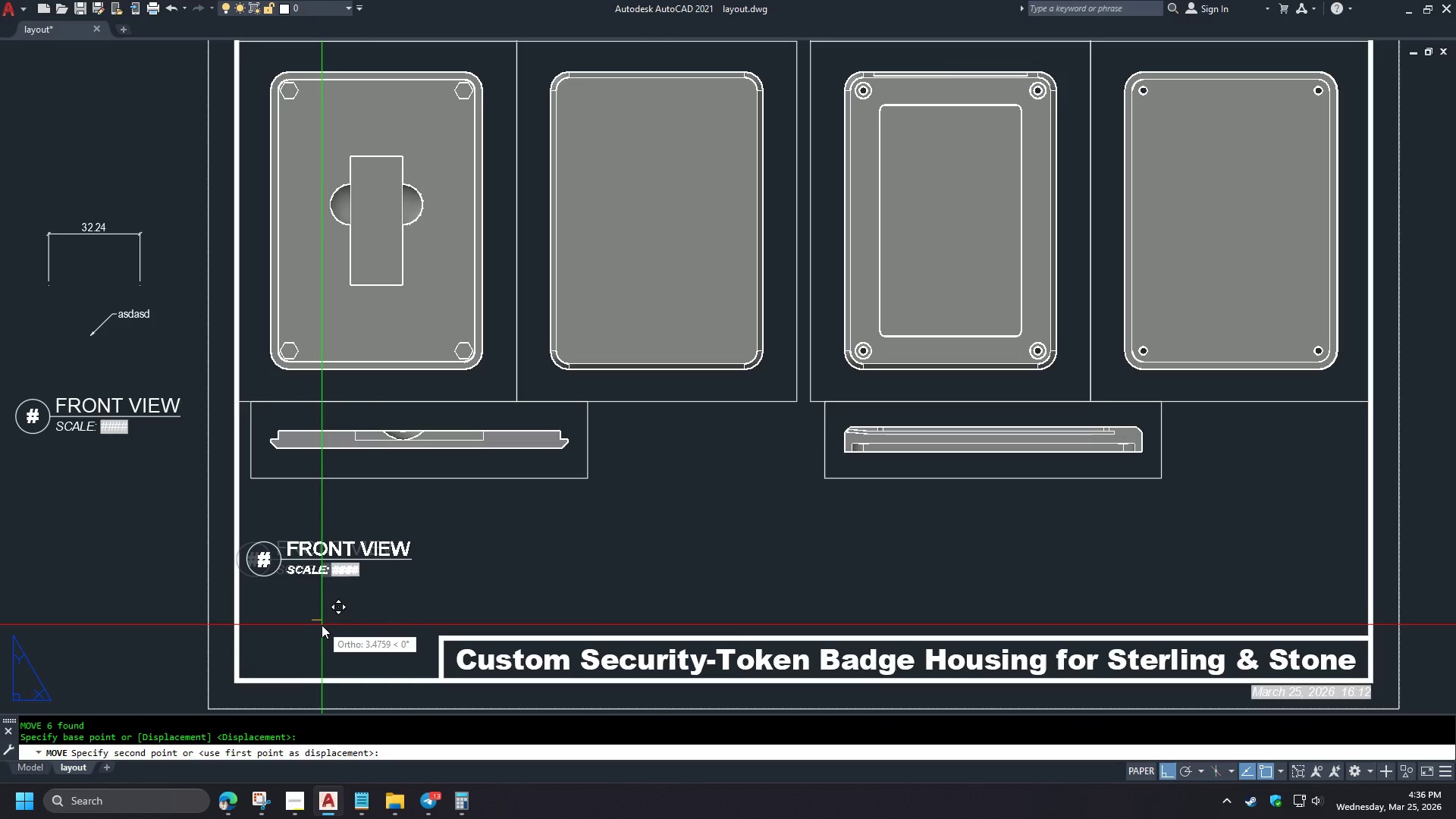 
wait(5.36)
 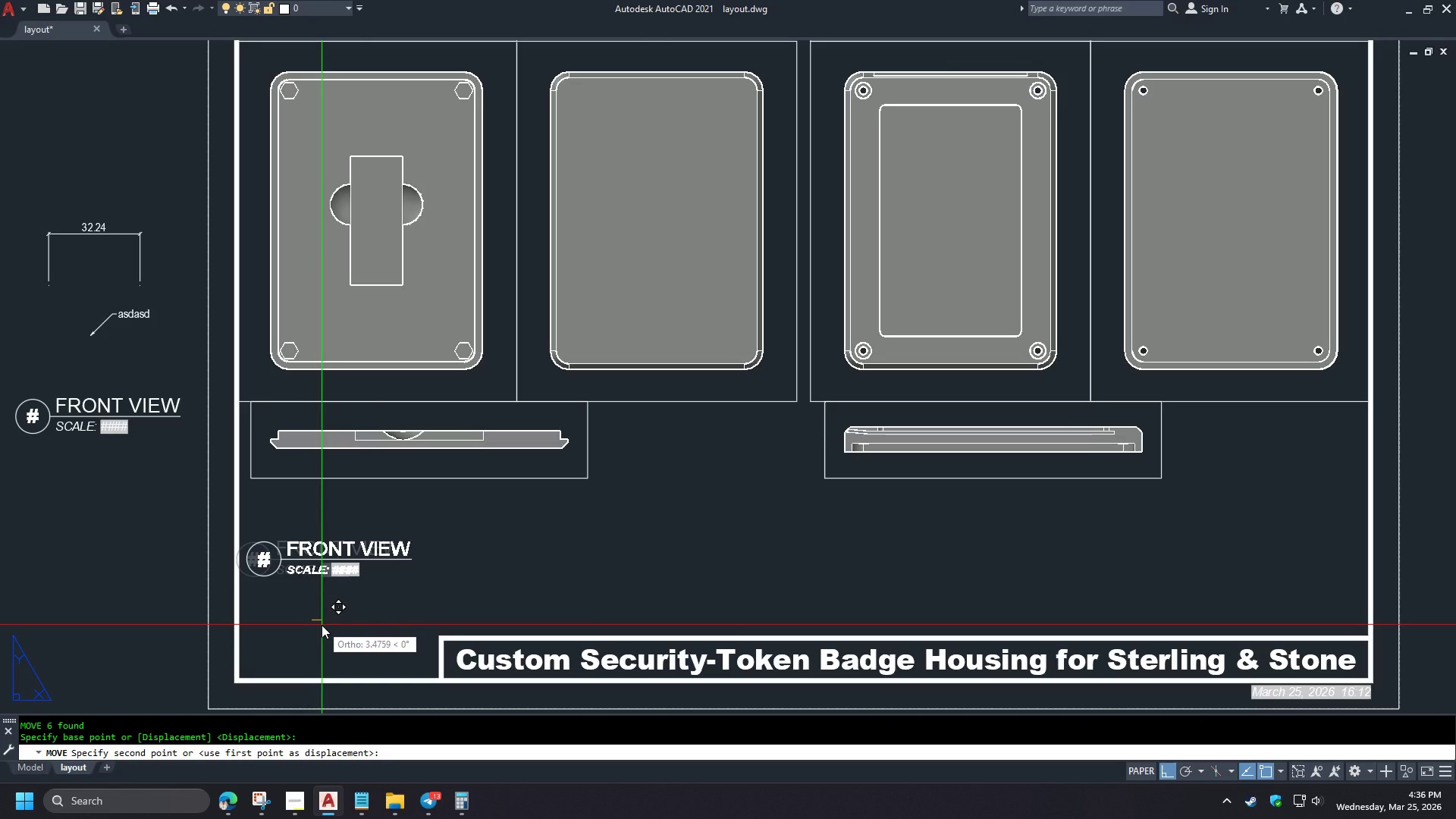 
key(Numpad5)
 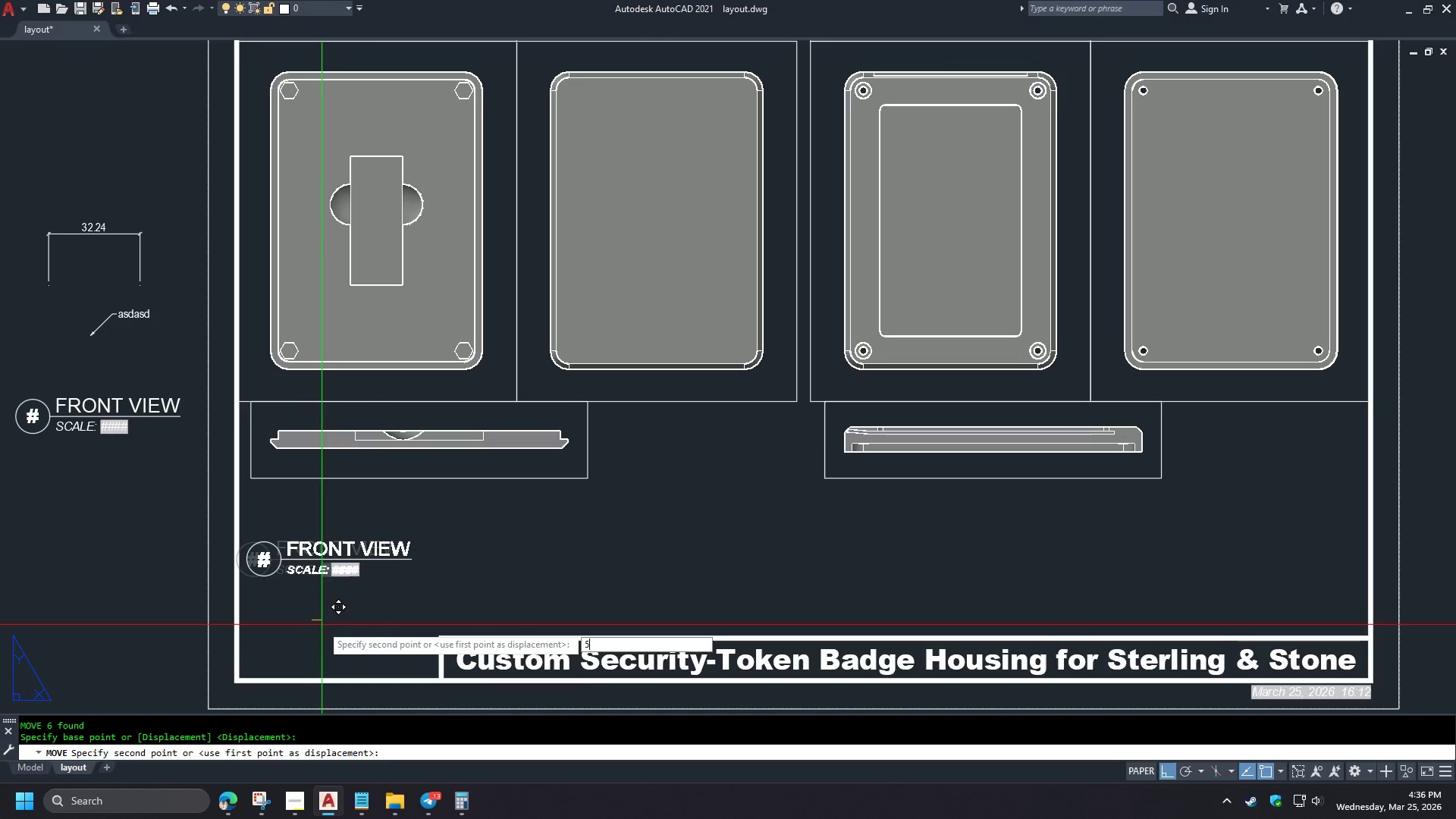 
key(Space)
 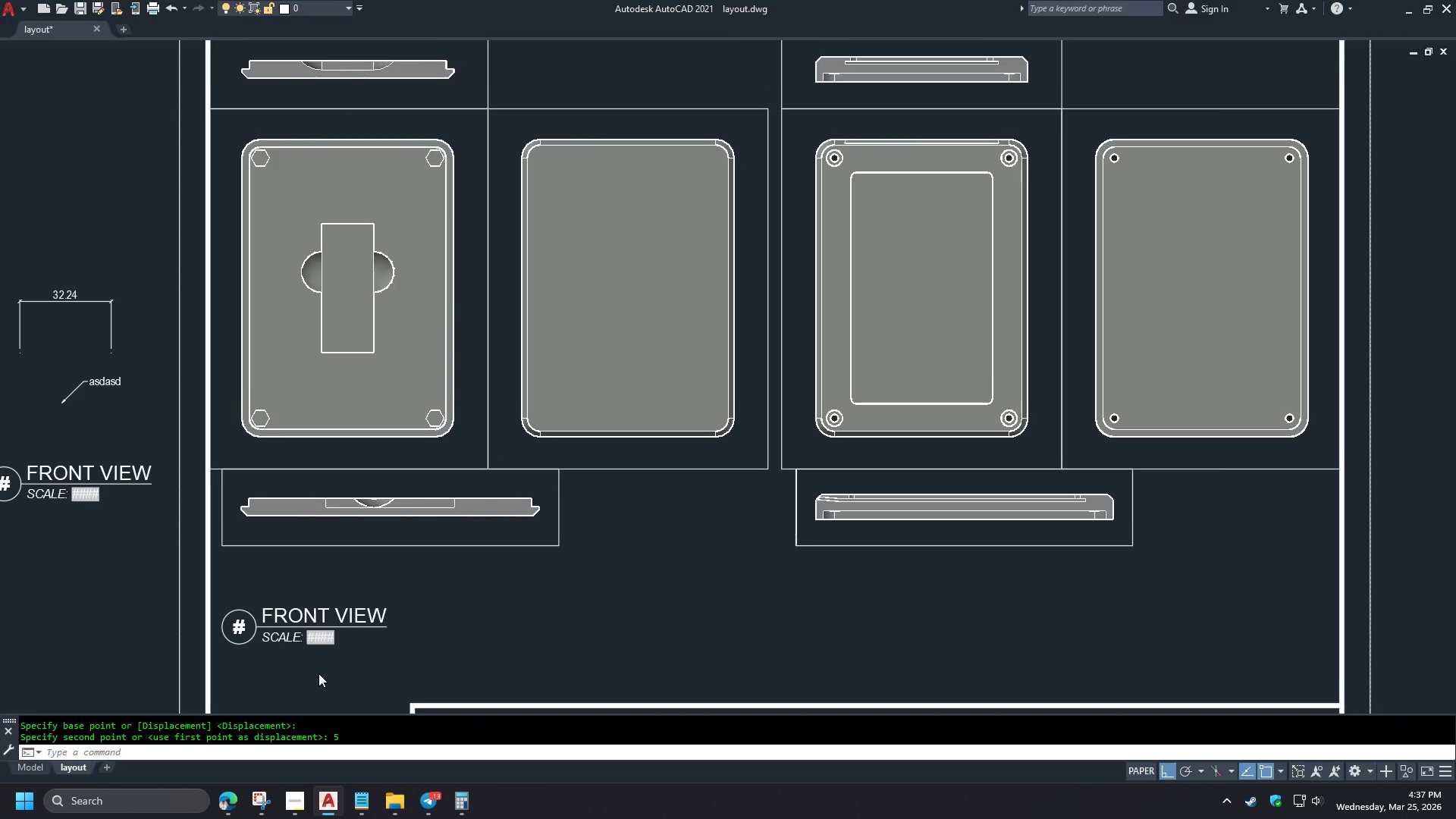 
wait(6.39)
 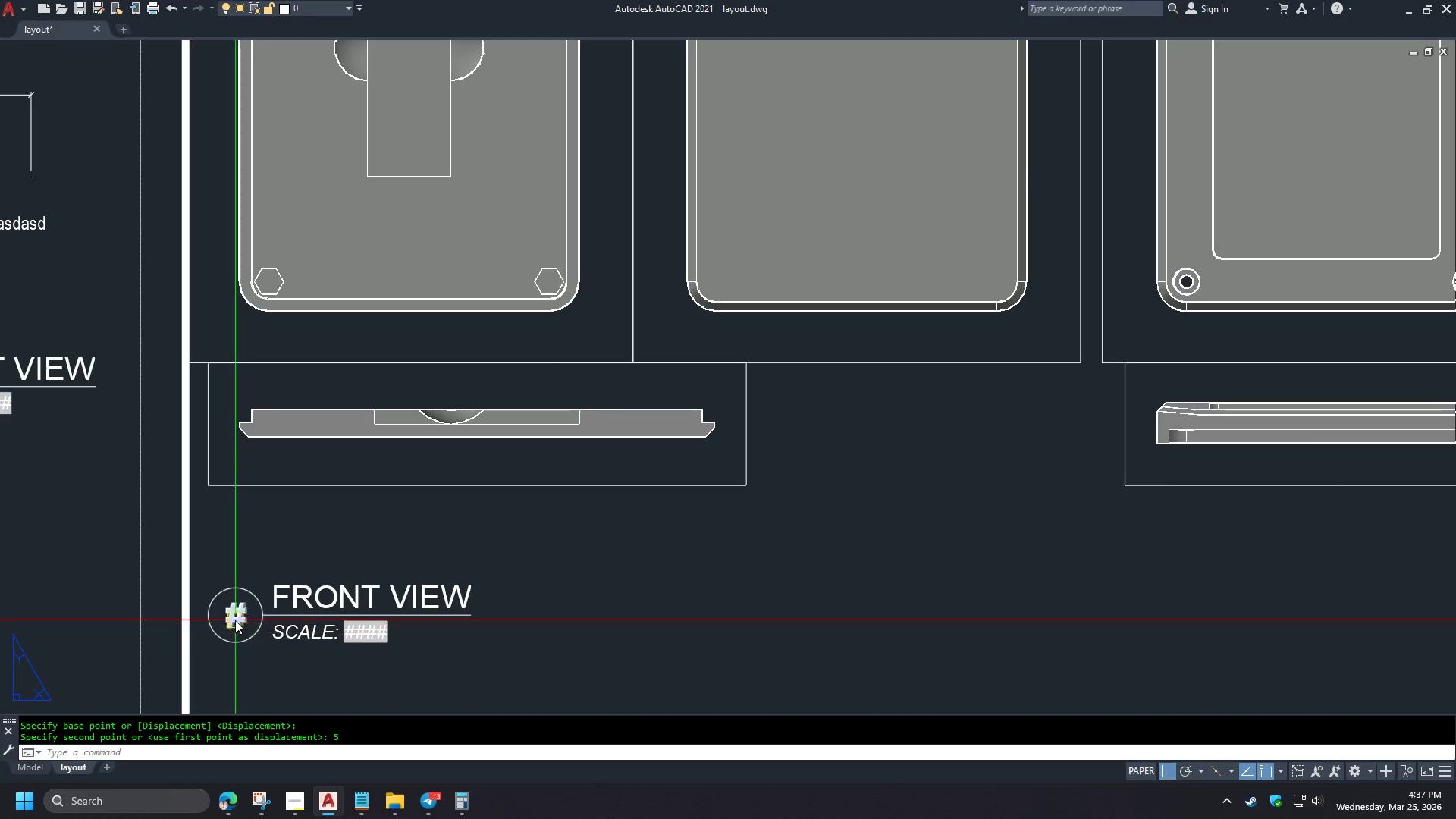 
left_click([235, 620])
 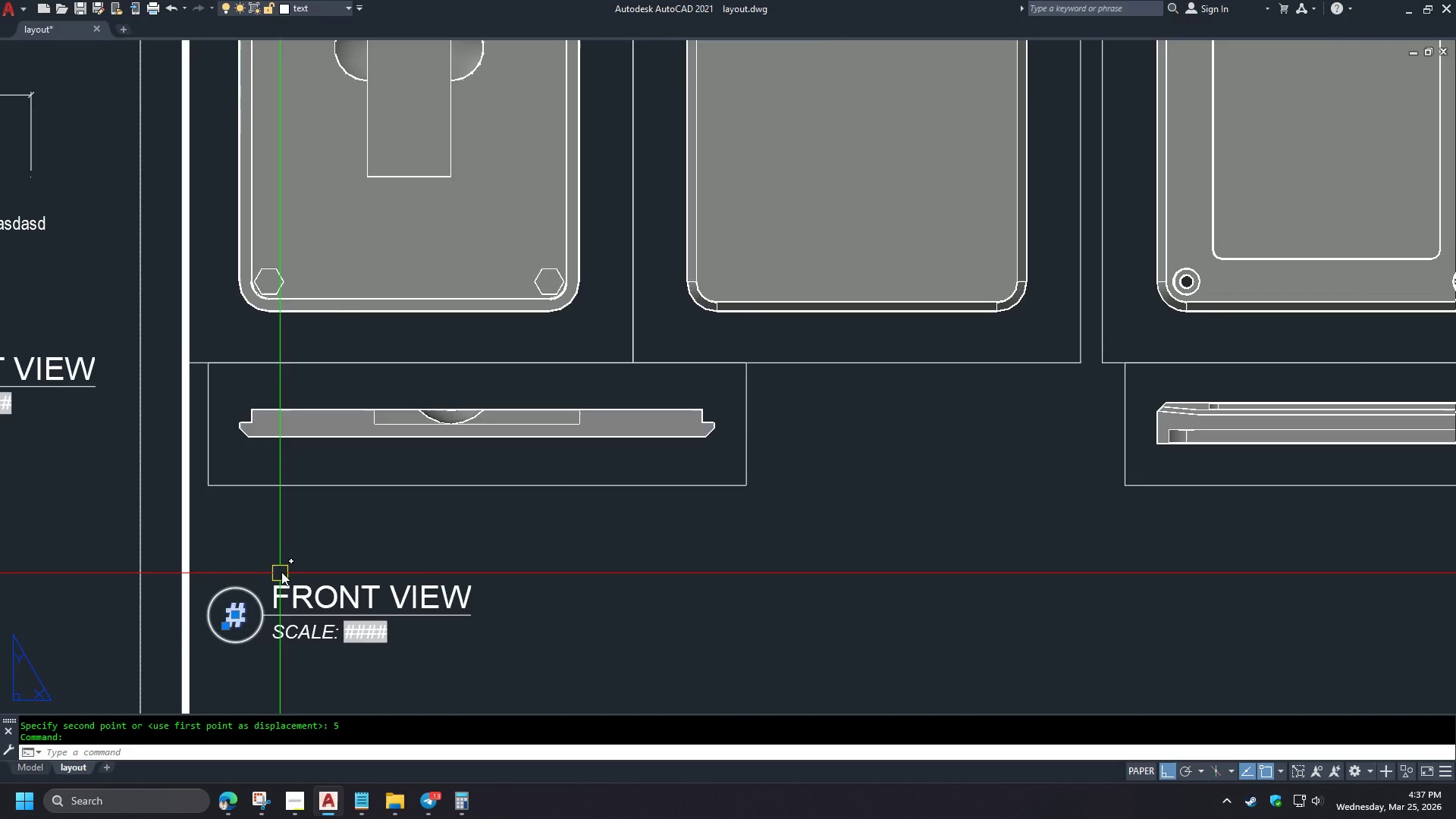 
key(E)
 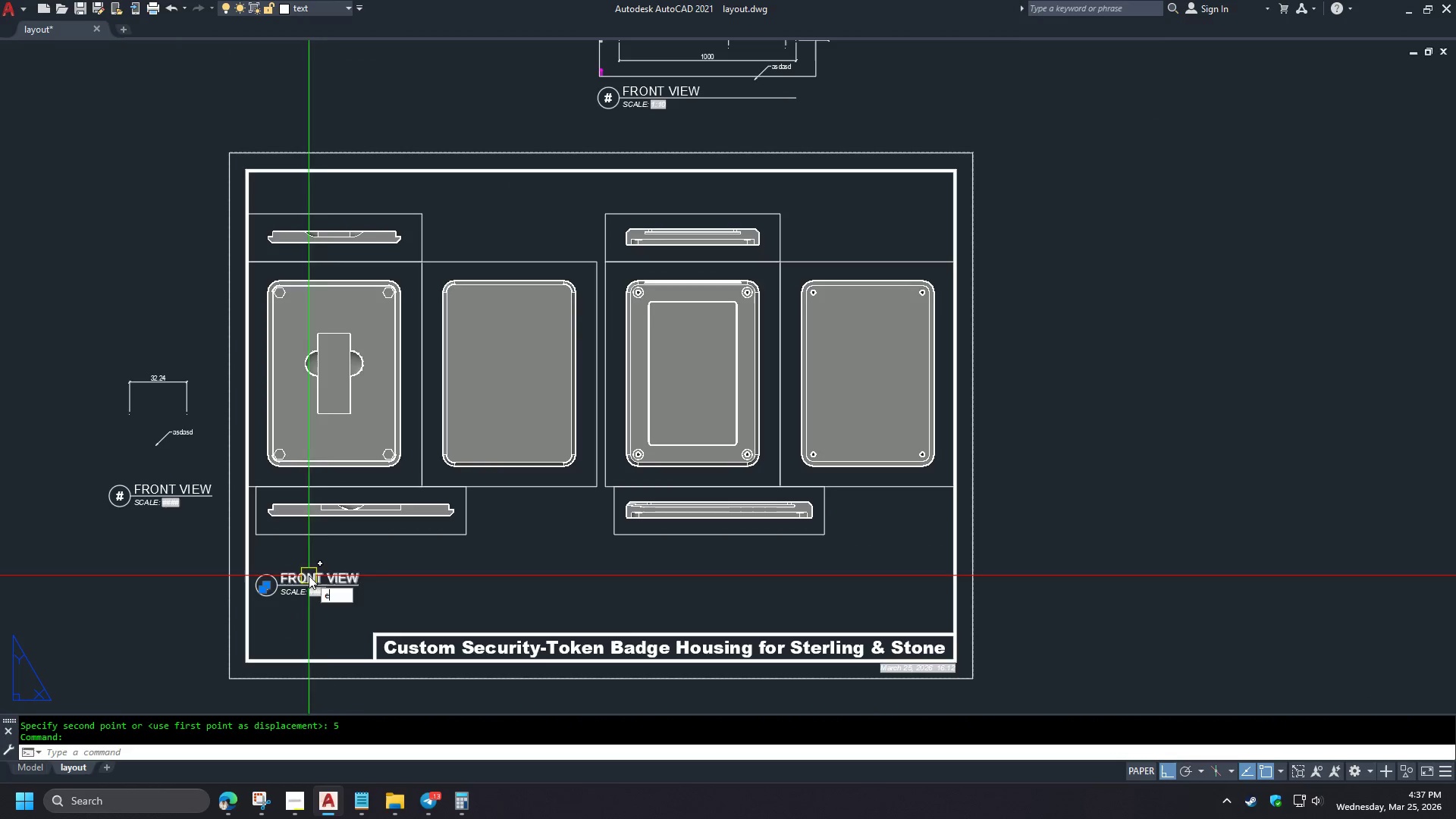 
key(Space)
 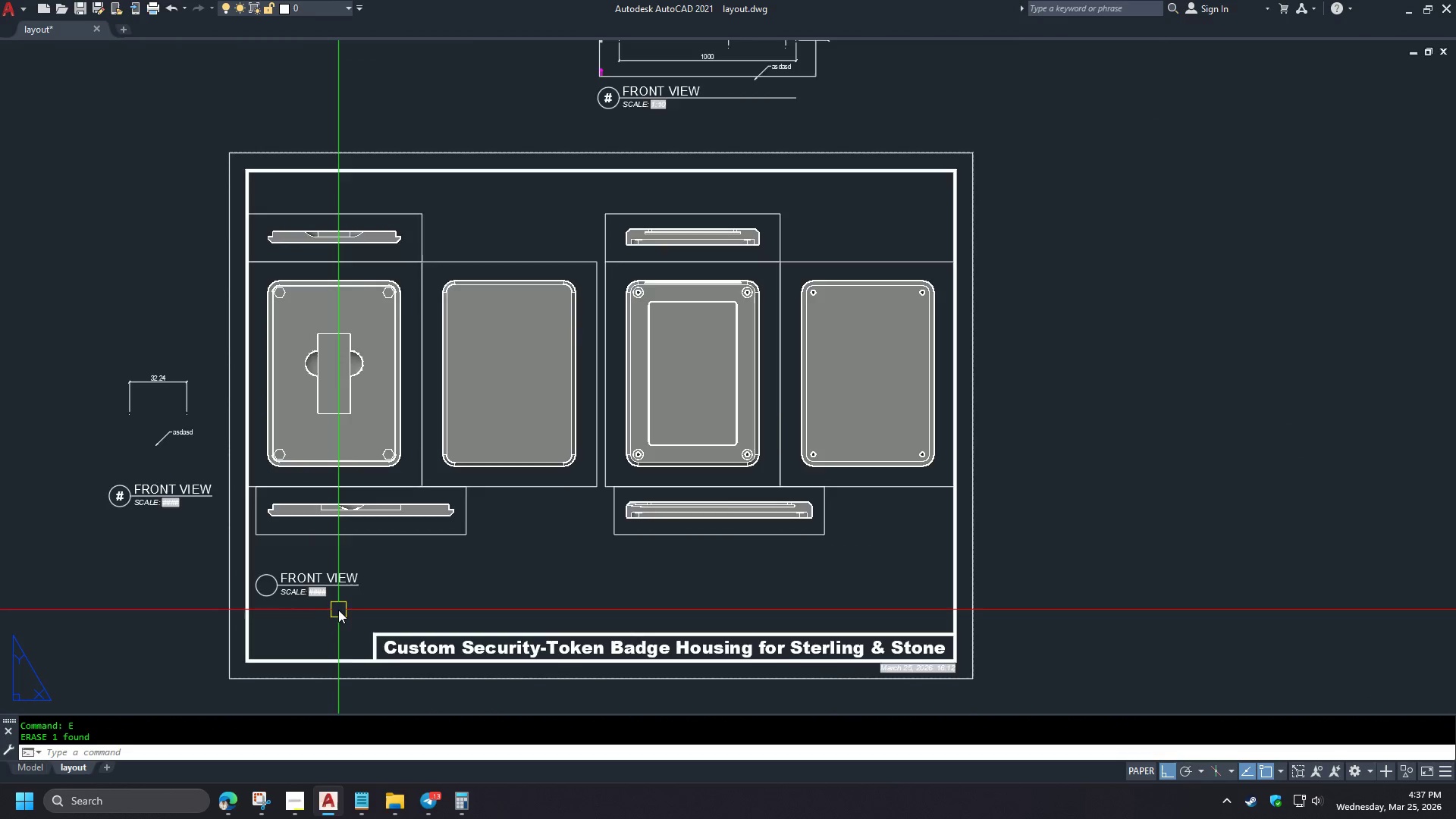 
scroll: coordinate [246, 647], scroll_direction: up, amount: 1.0
 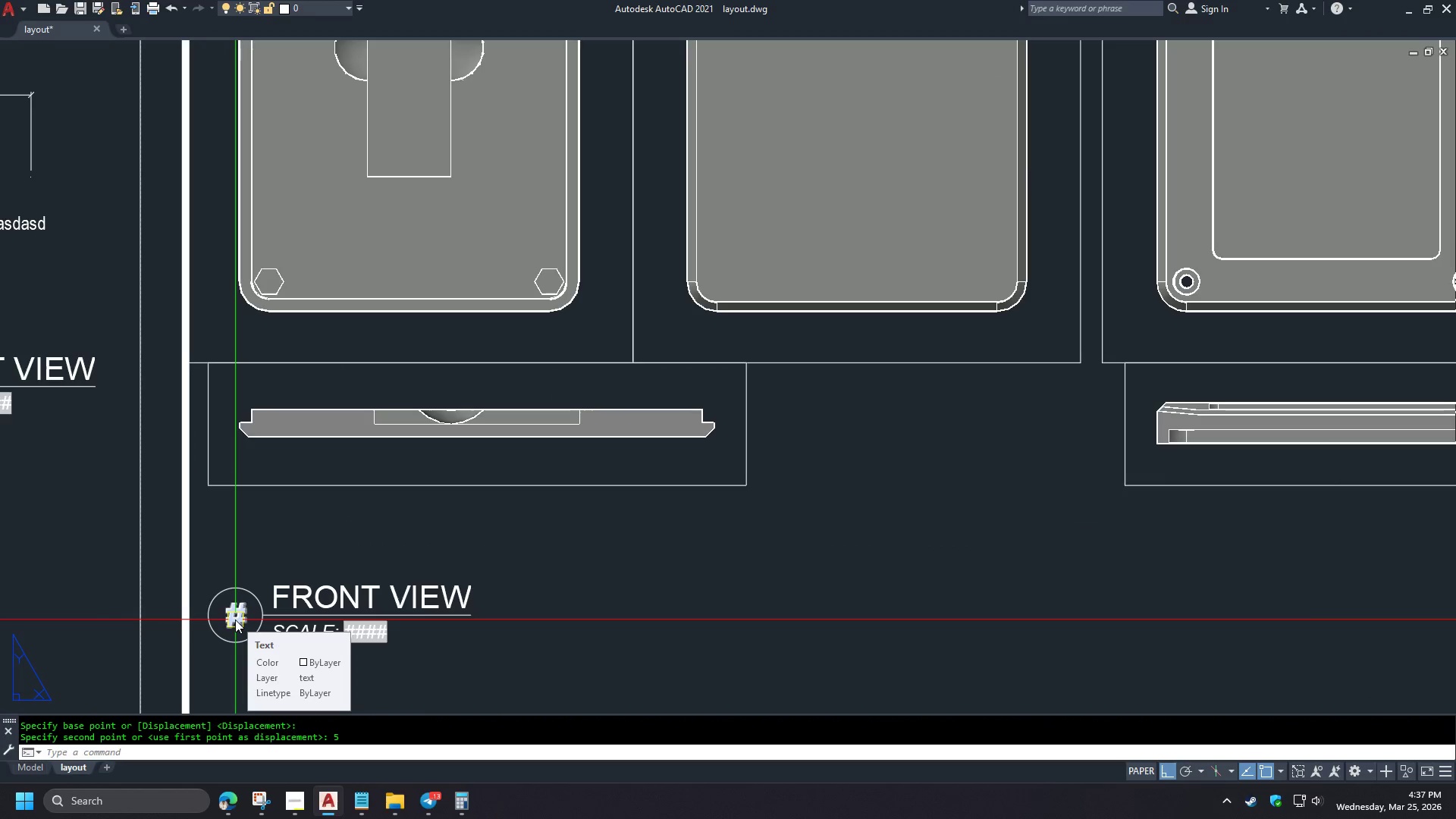 
scroll: coordinate [287, 566], scroll_direction: down, amount: 2.0
 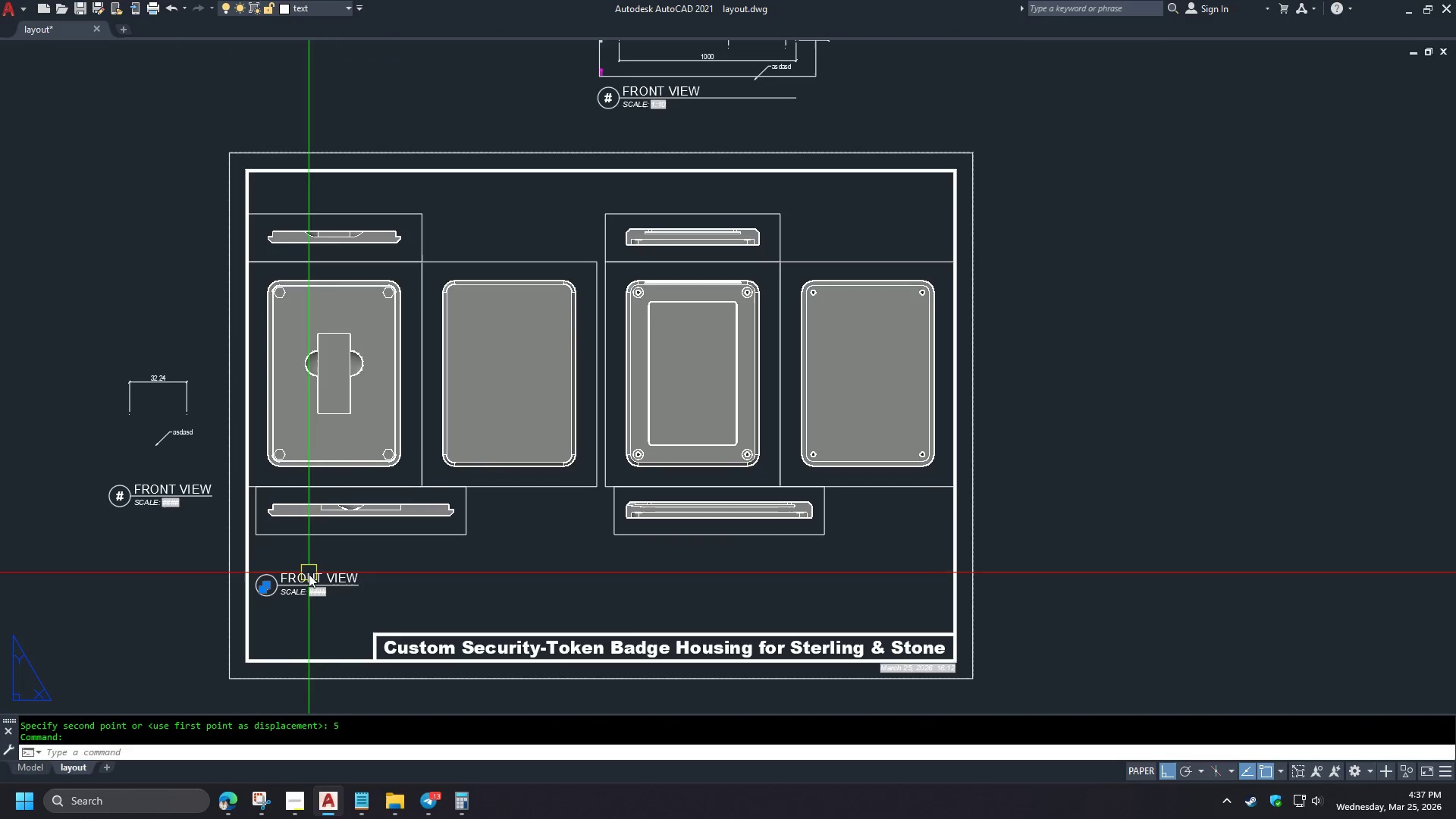 
scroll: coordinate [336, 610], scroll_direction: up, amount: 1.0
 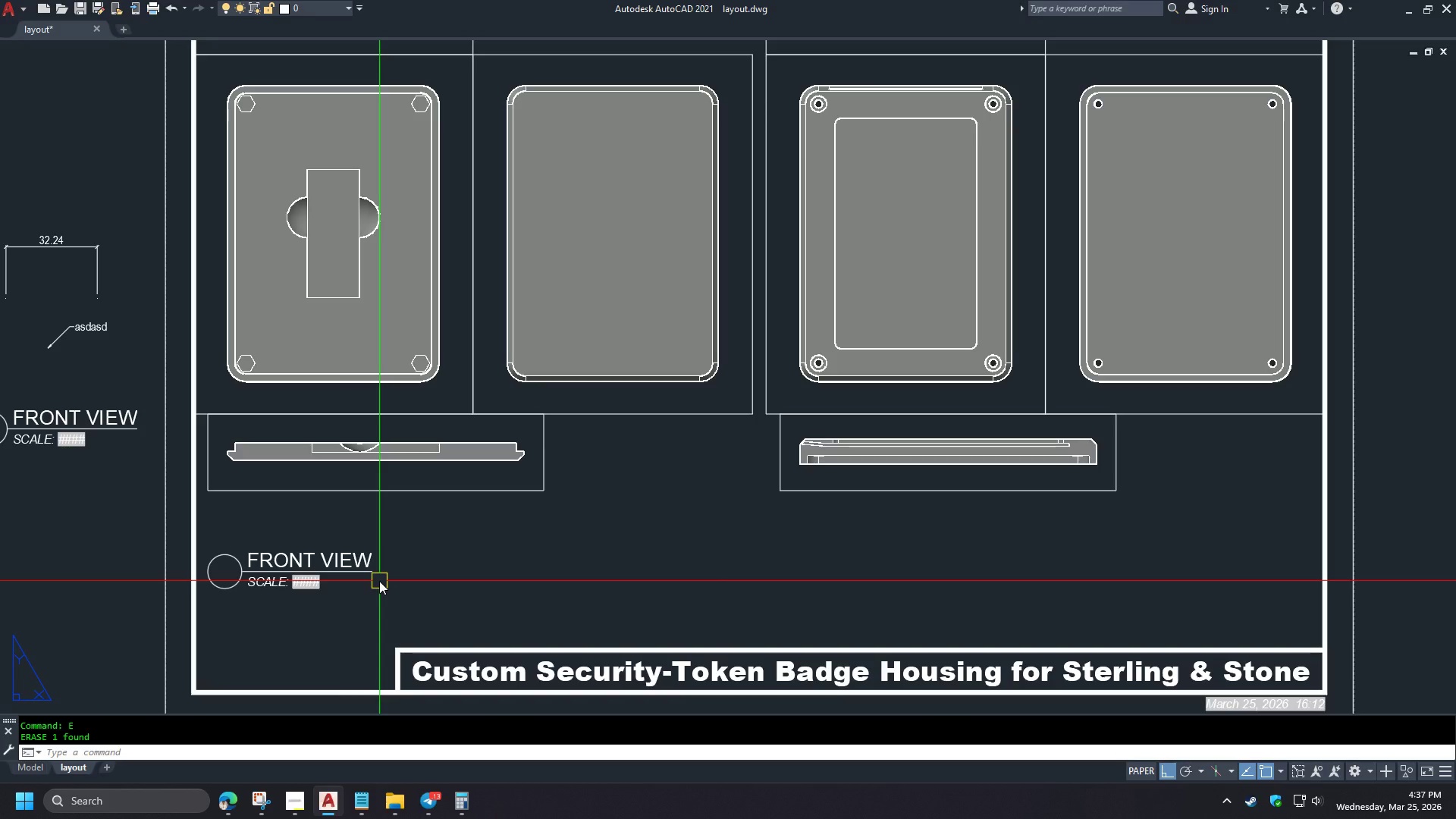 
key(S)
 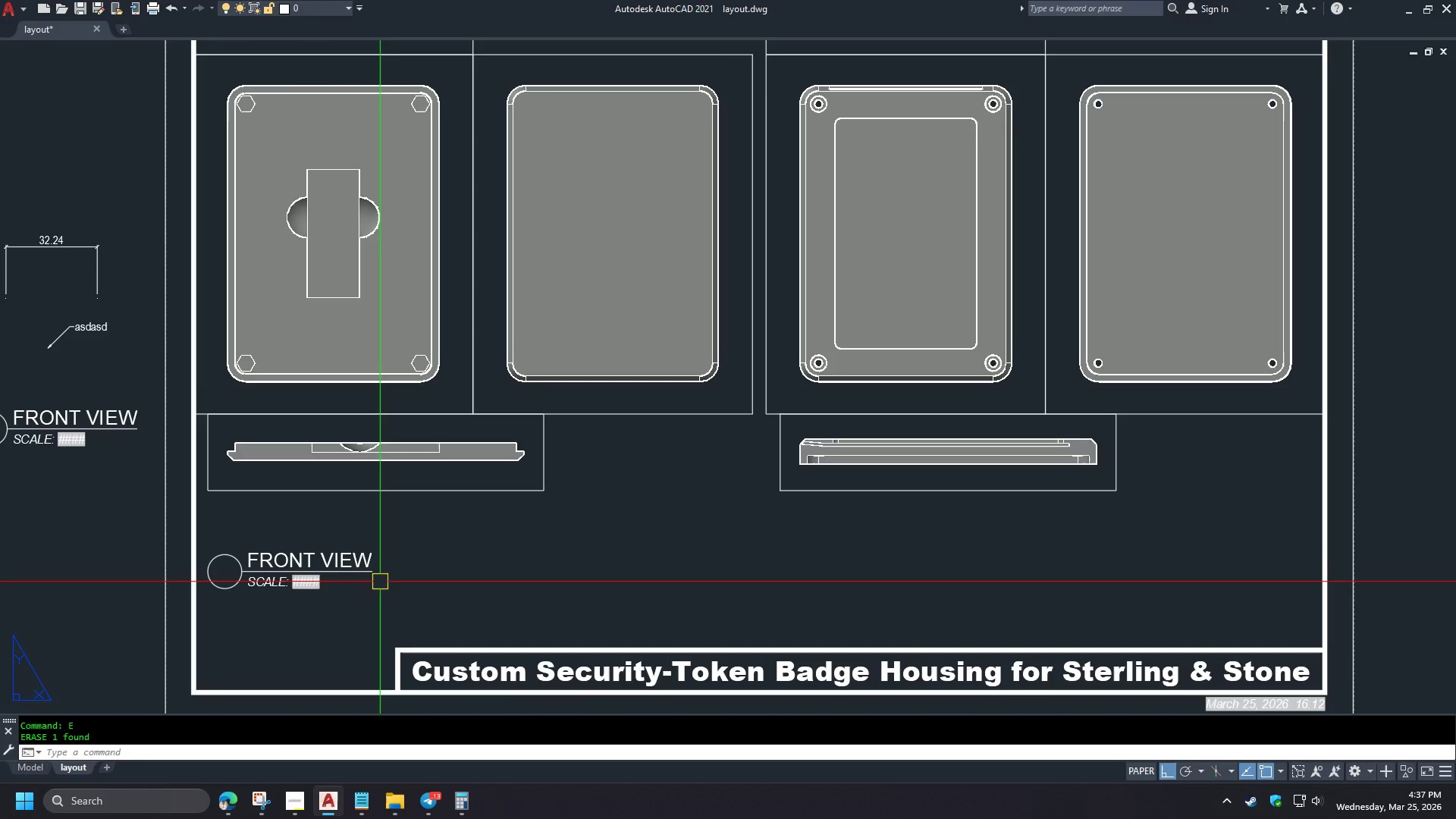 
key(Space)
 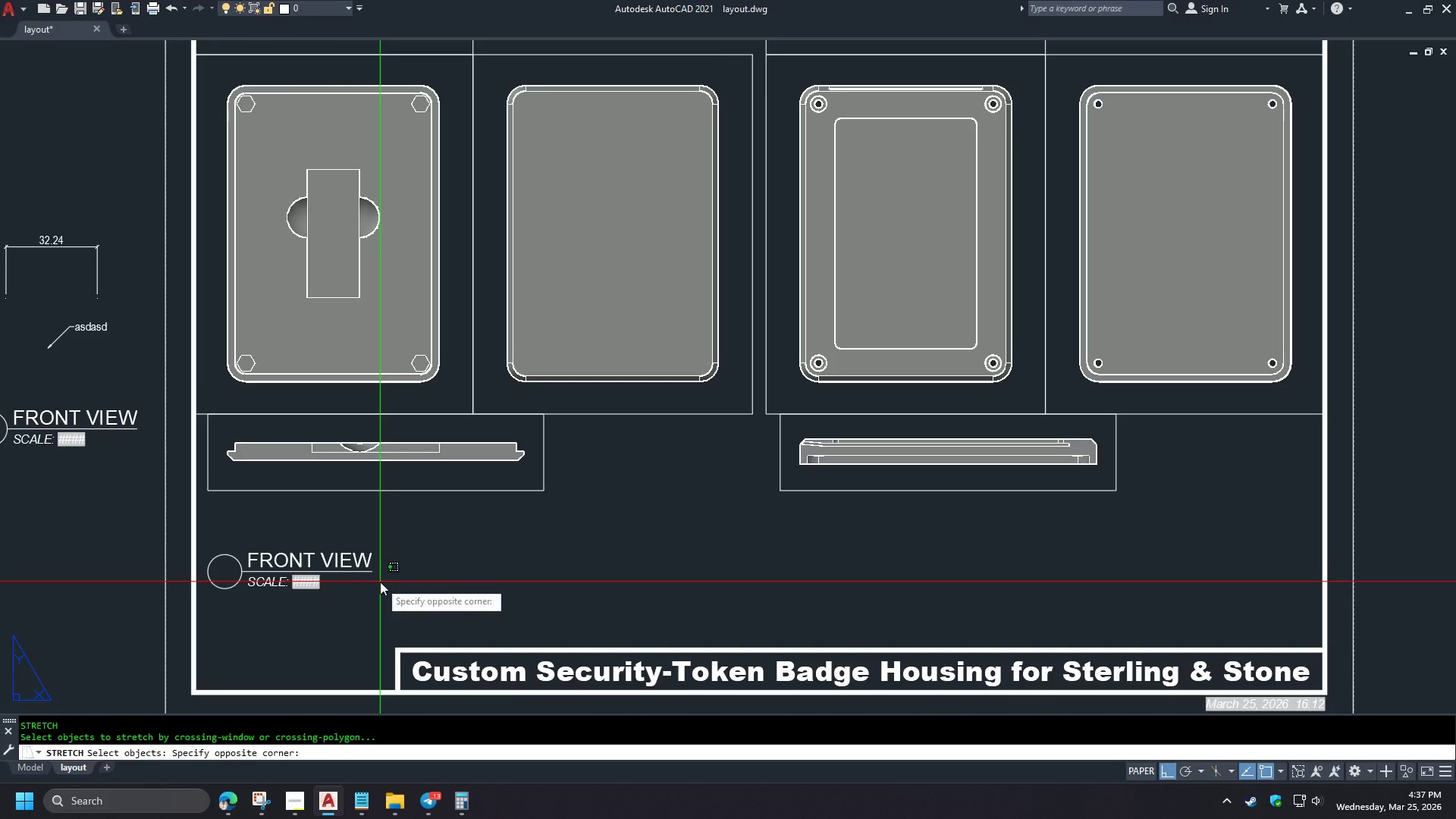 
left_click([380, 582])
 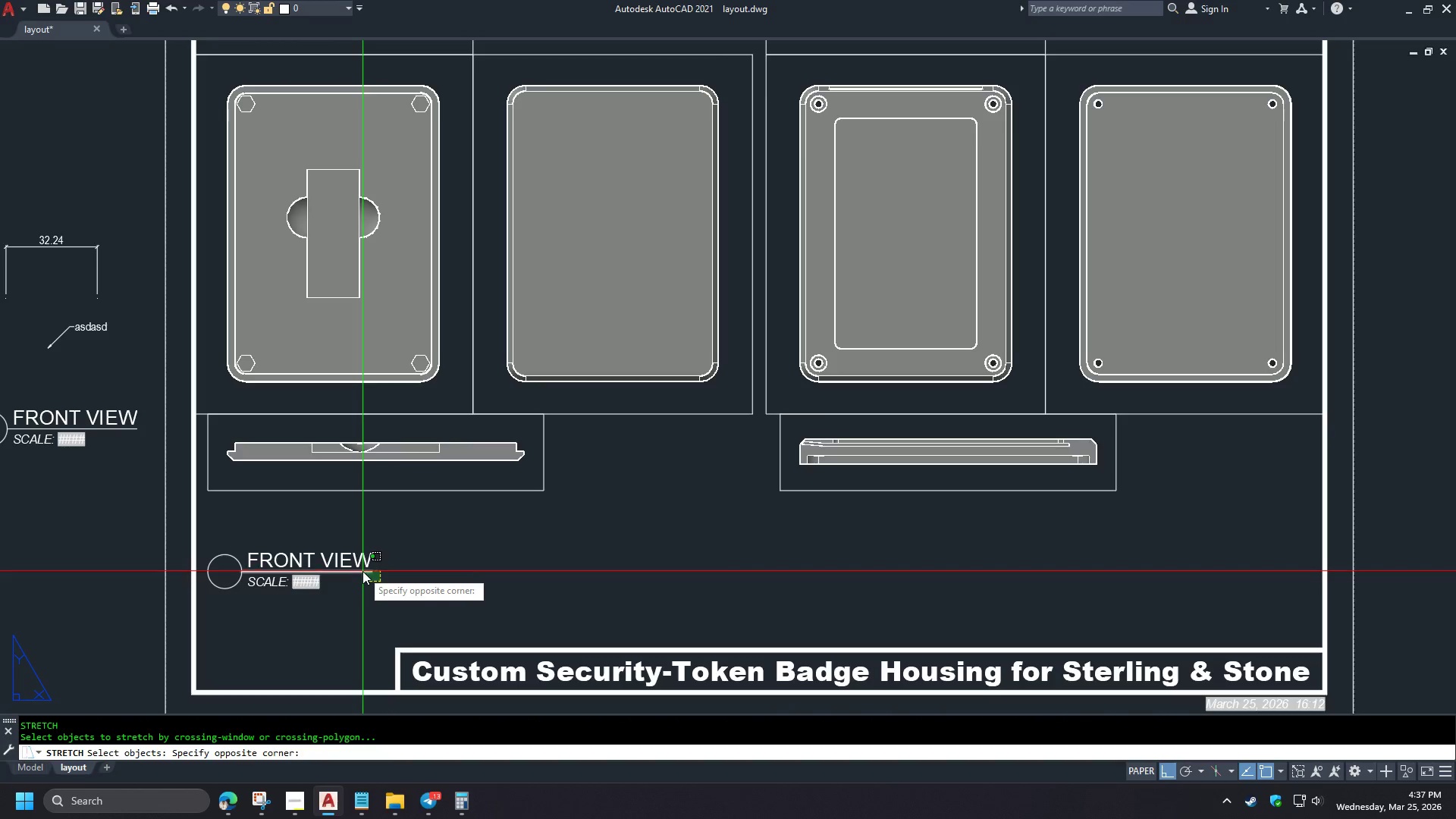 
left_click([362, 570])
 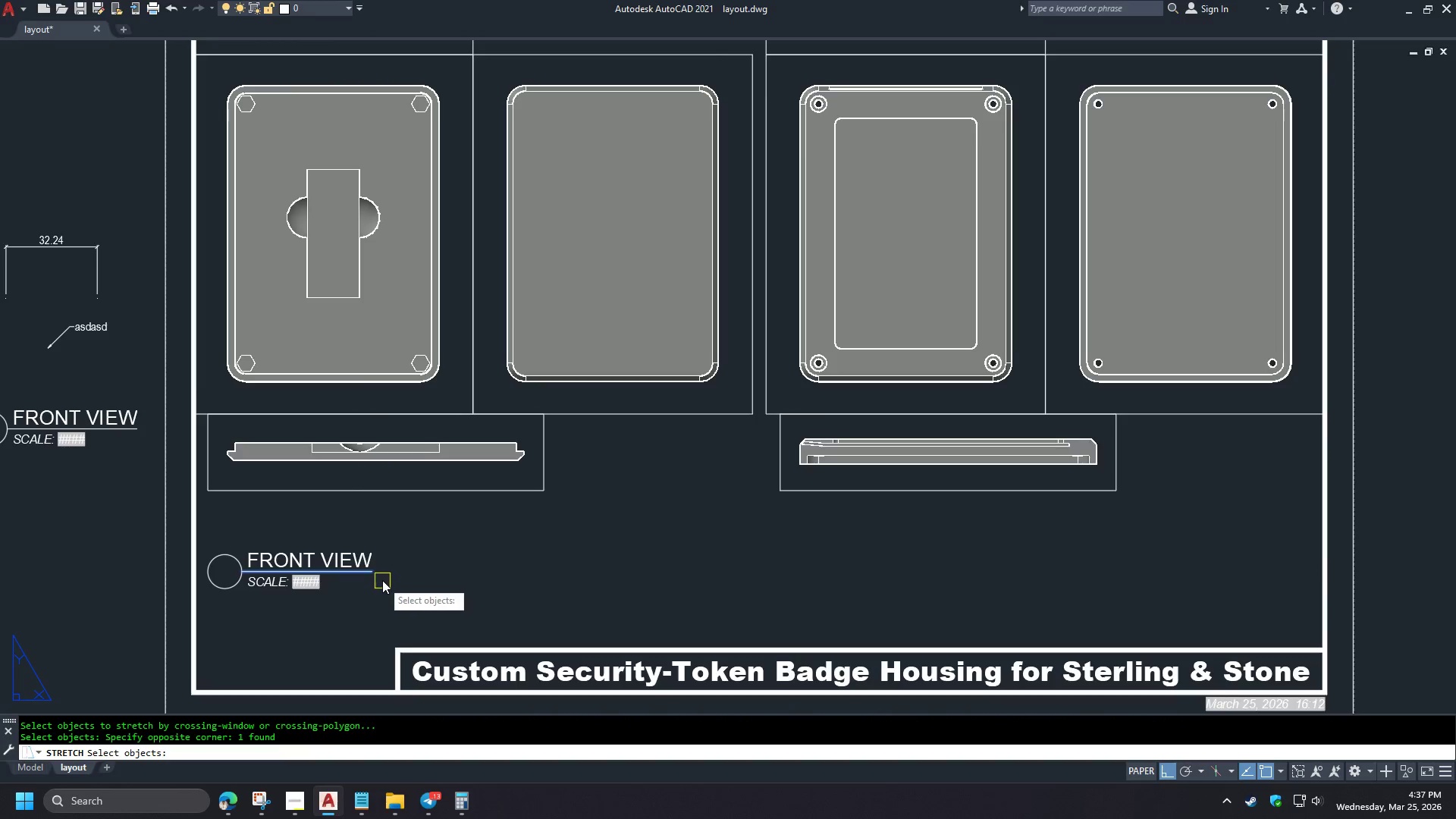 
key(Space)
 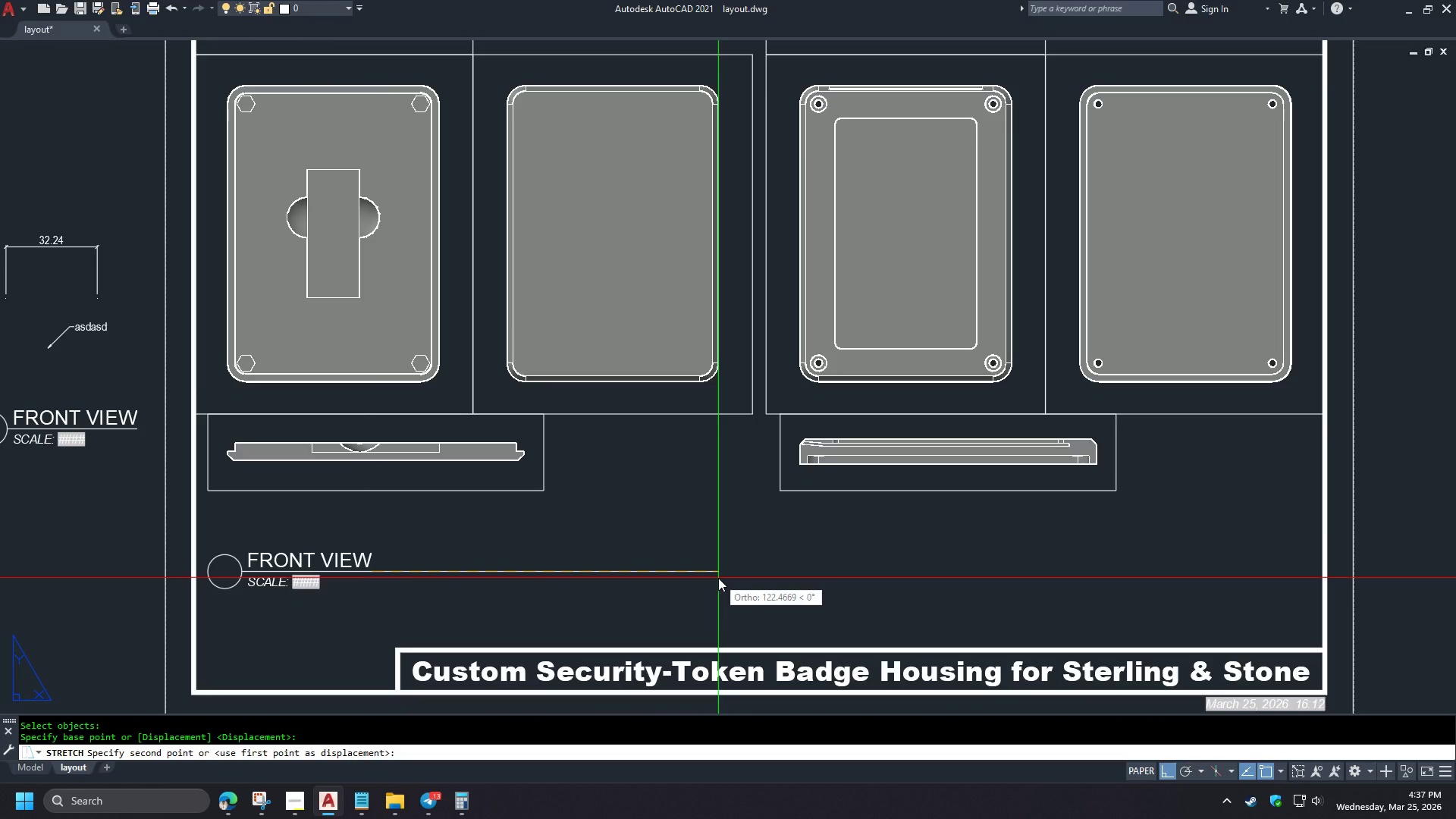 
wait(5.38)
 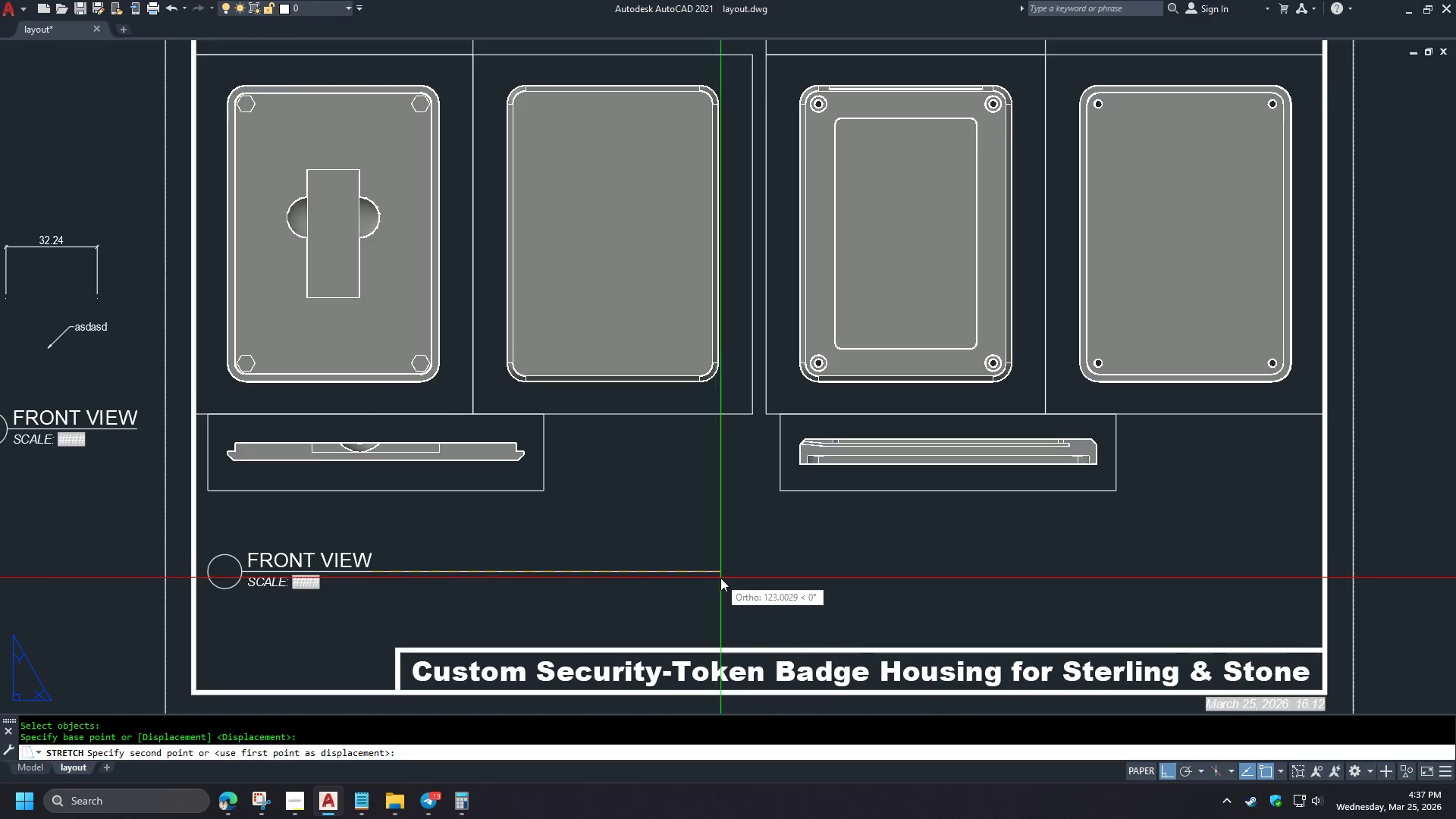 
key(Escape)
 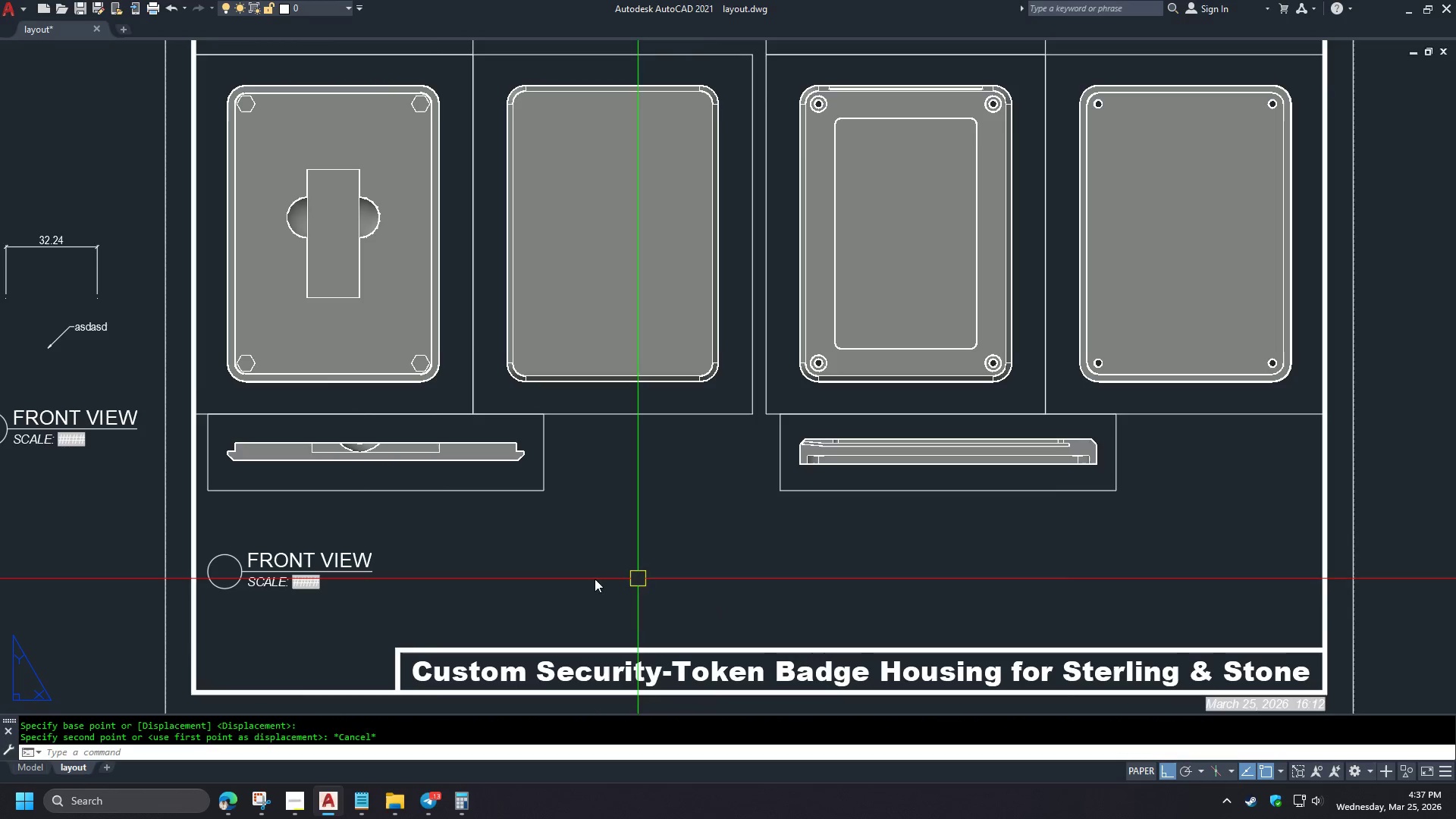 
key(Escape)
 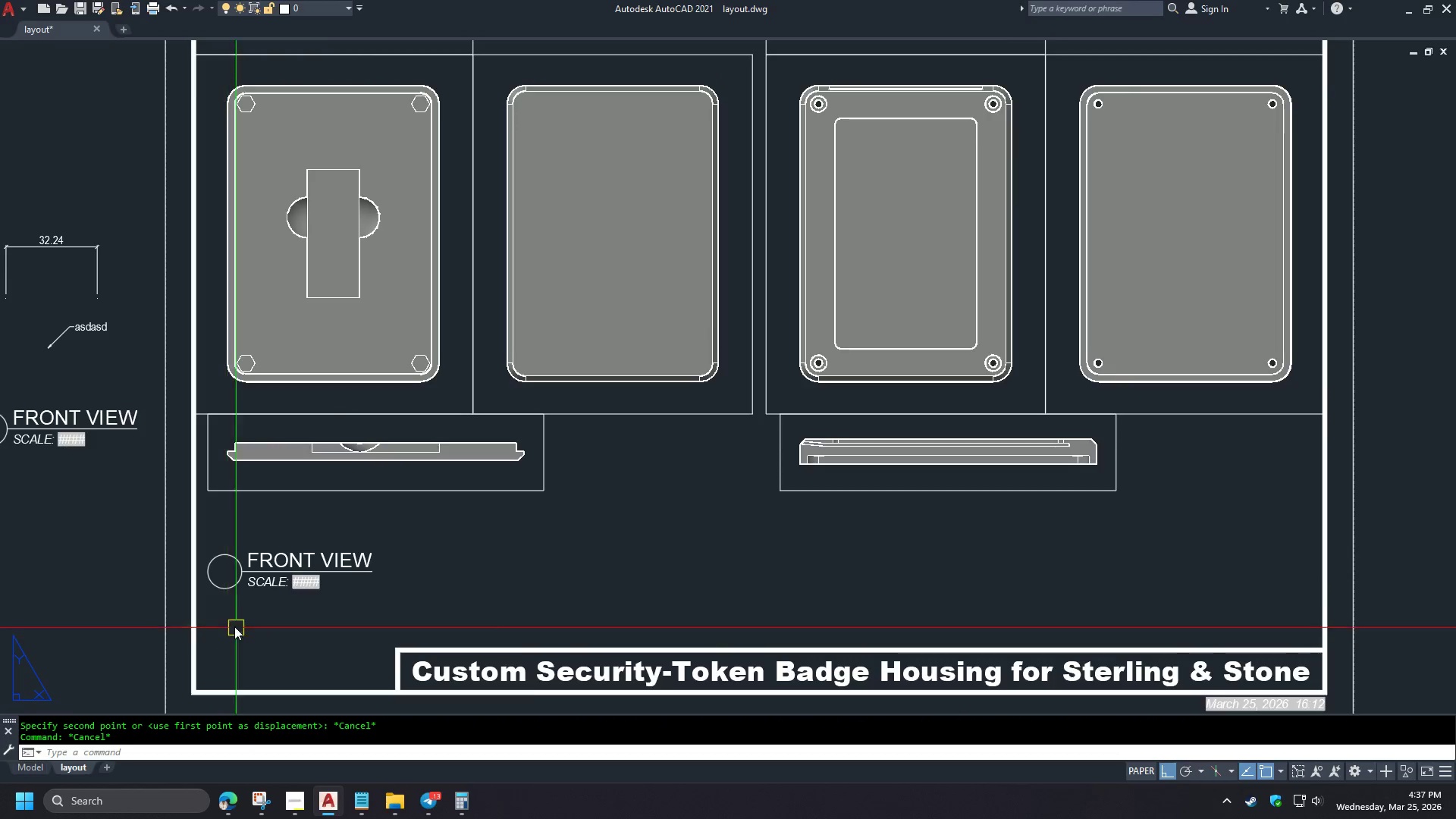 
key(C)
 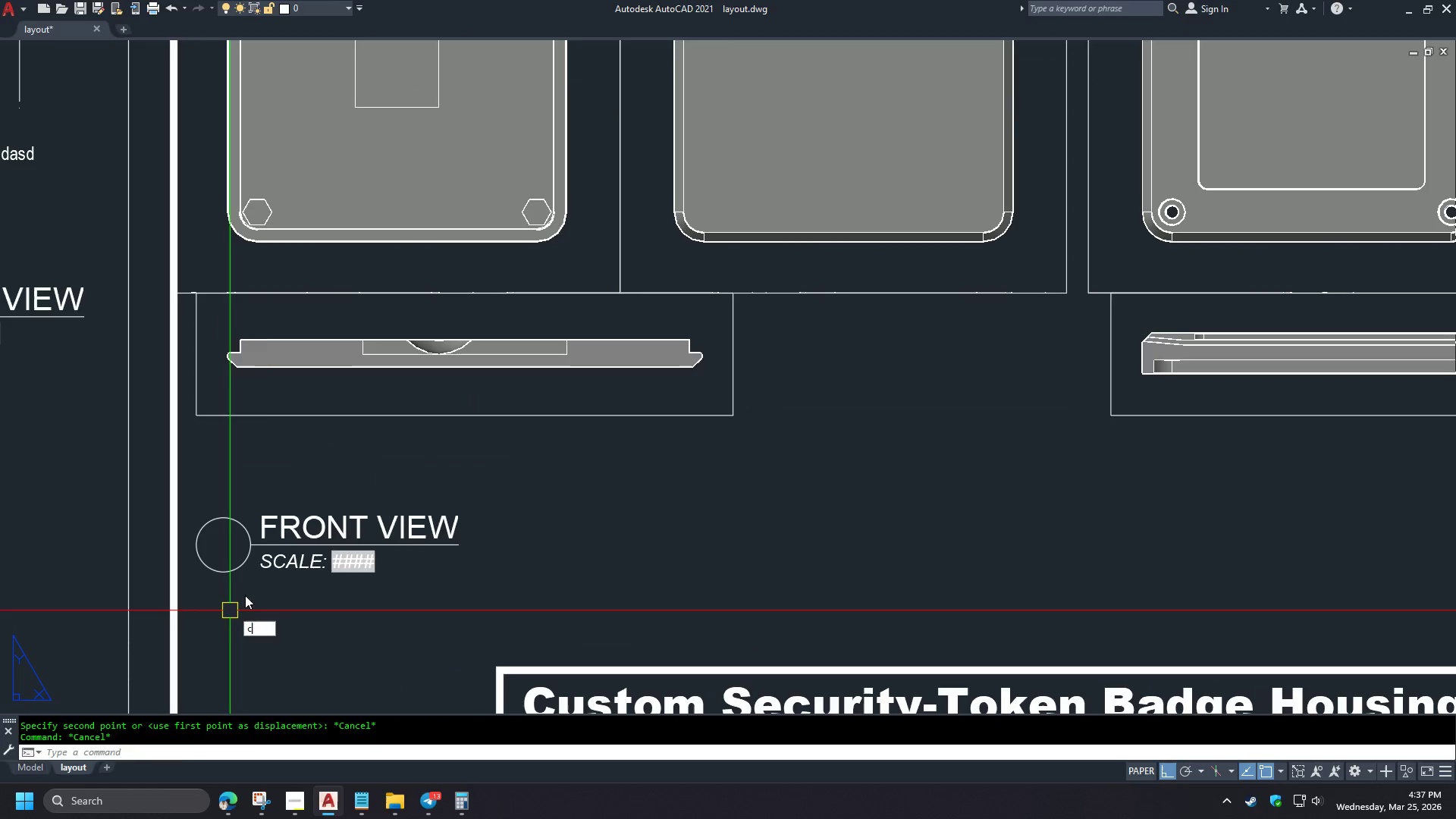 
key(Space)
 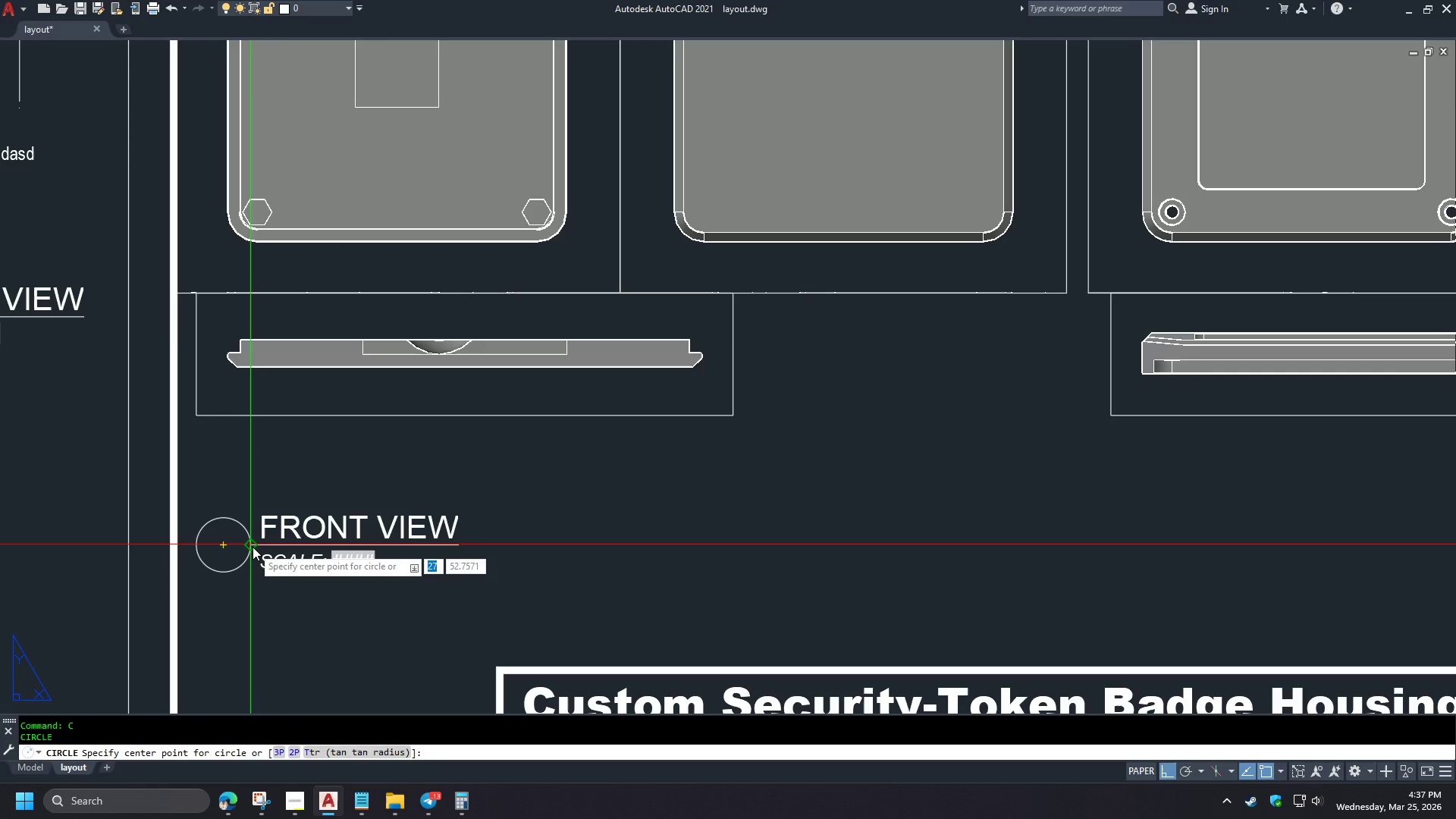 
left_click([253, 547])
 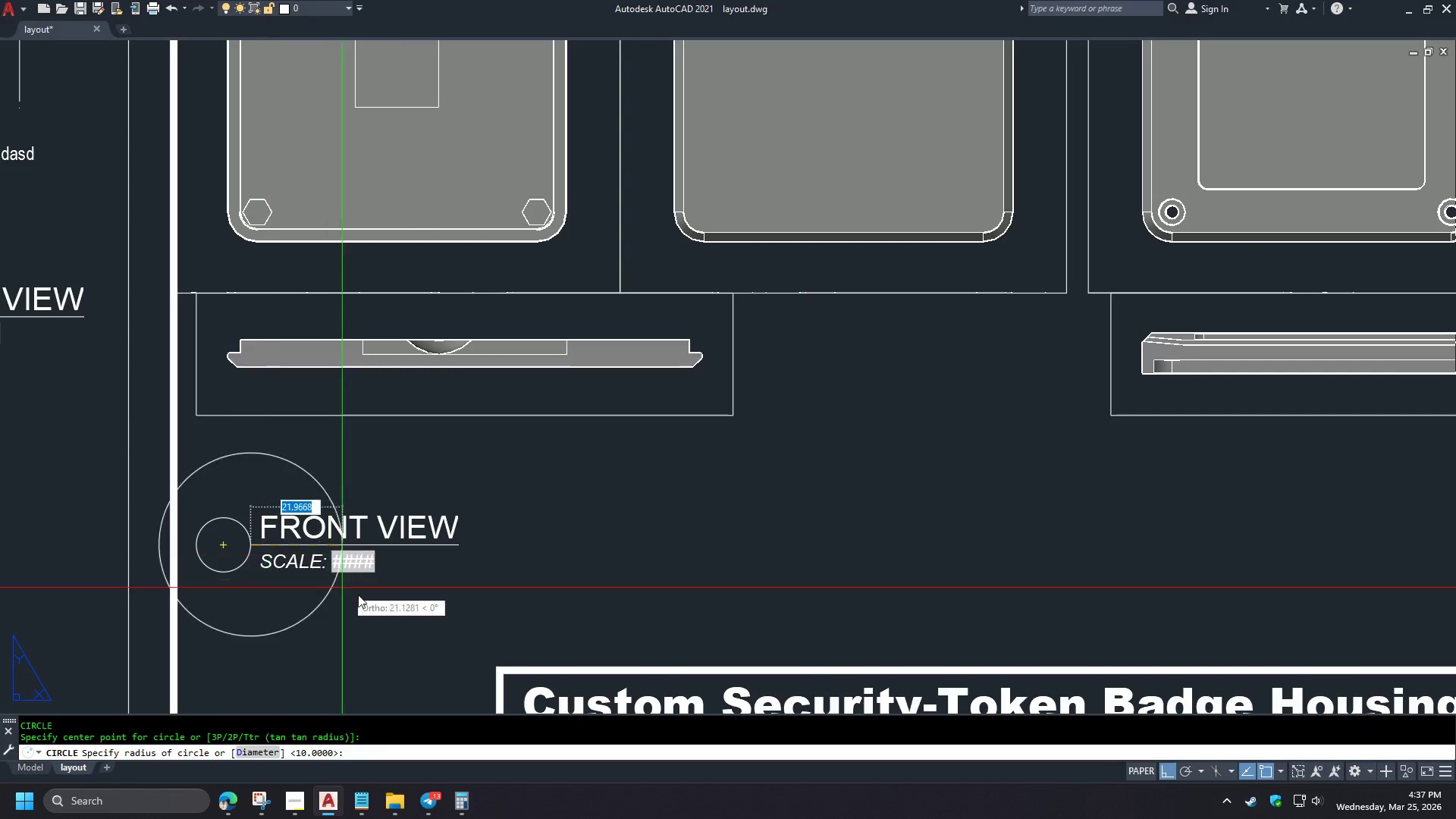 
scroll: coordinate [227, 618], scroll_direction: up, amount: 1.0
 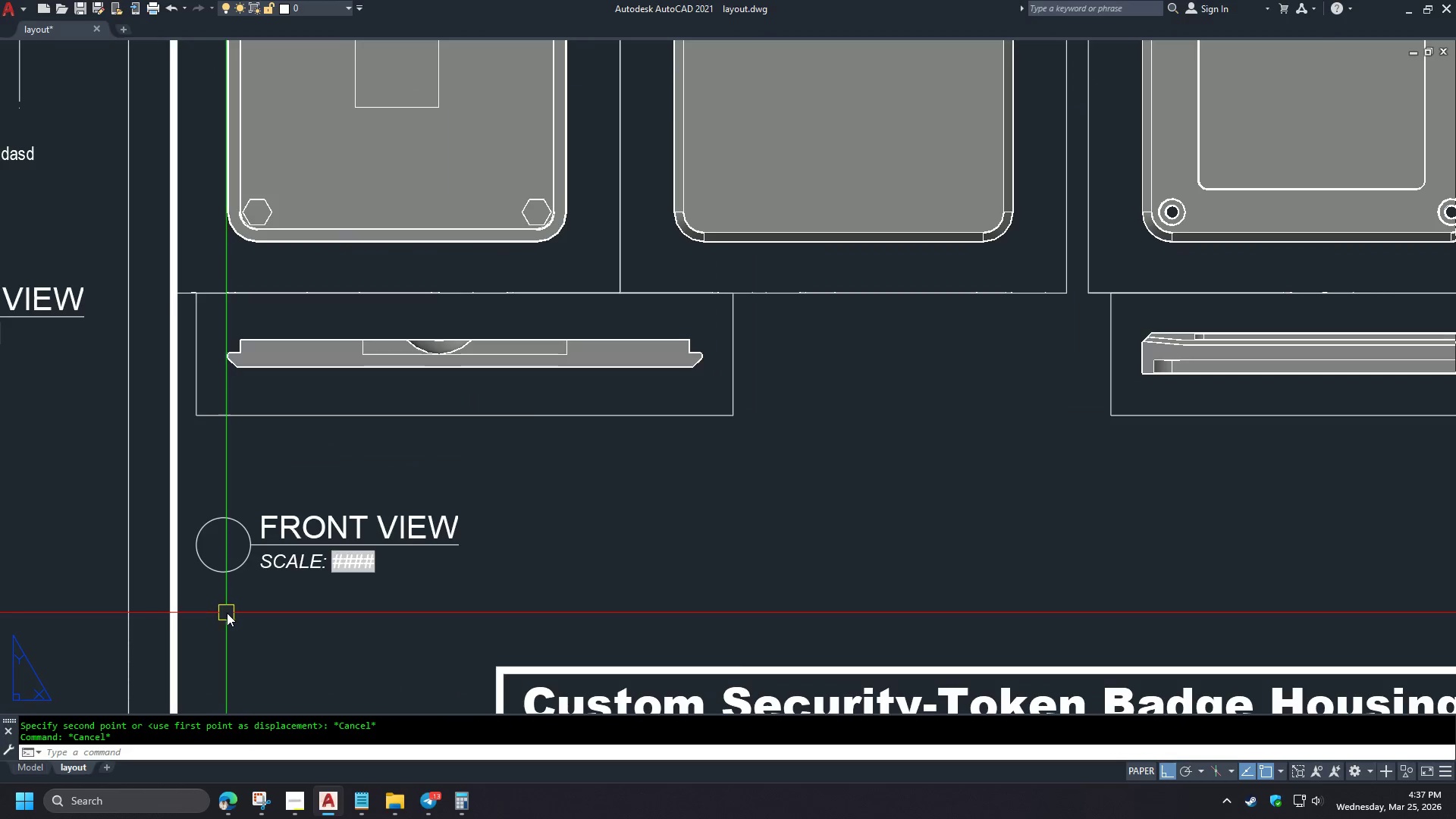 
scroll: coordinate [366, 596], scroll_direction: down, amount: 2.0
 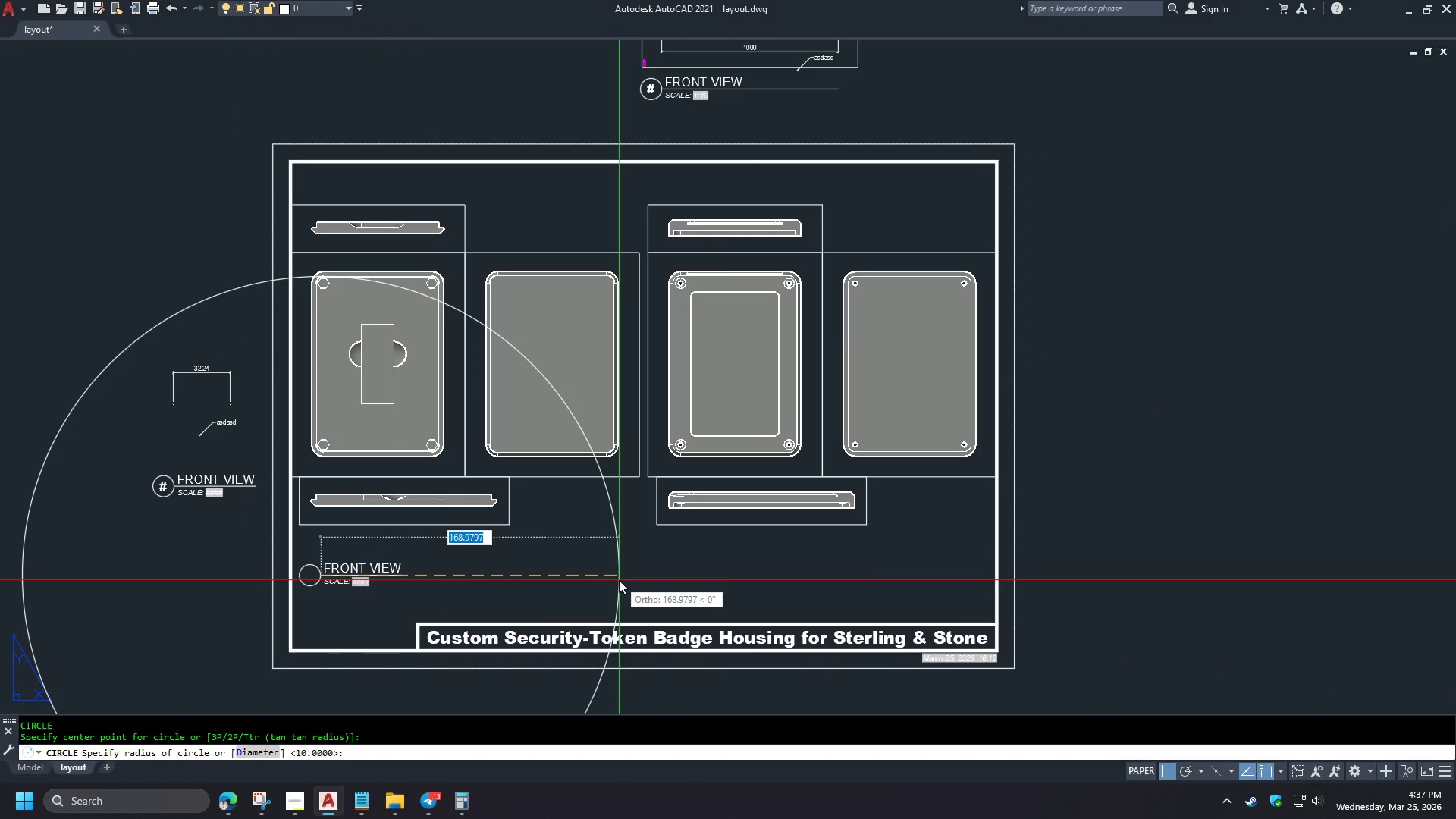 
type(169)
key(Backspace)
key(Backspace)
type(70 ex )
 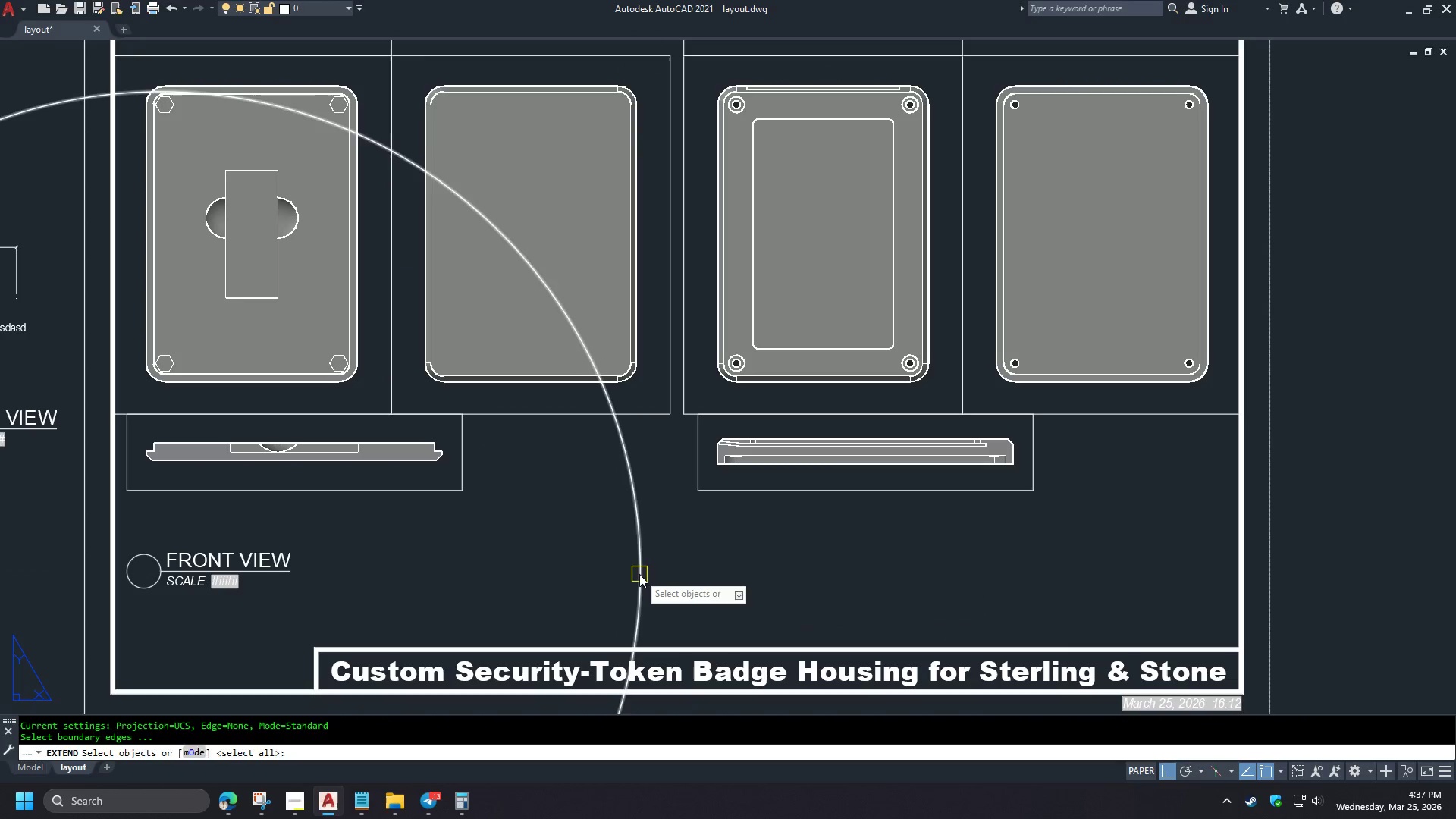 
left_click([639, 574])
 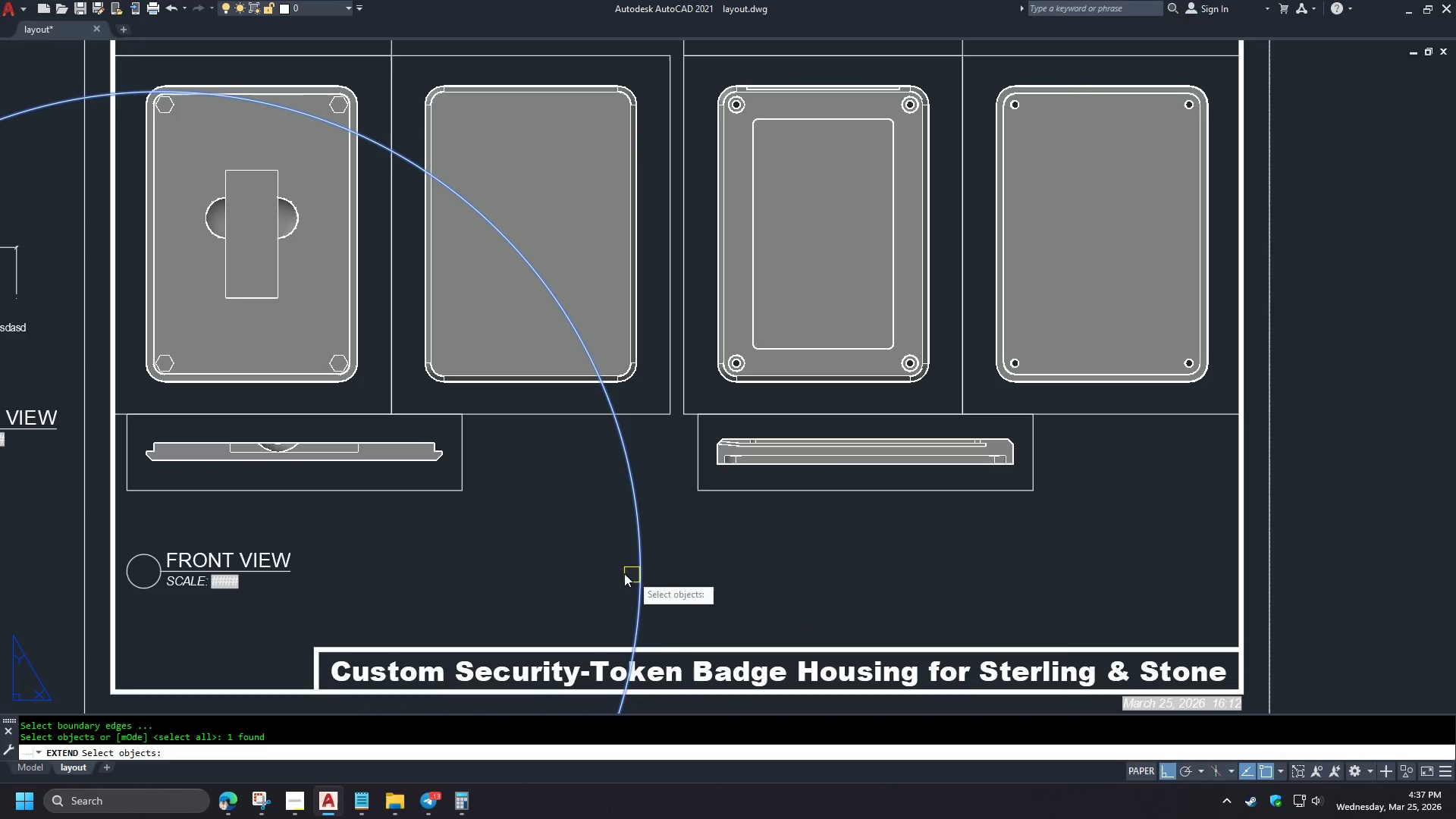 
key(Space)
 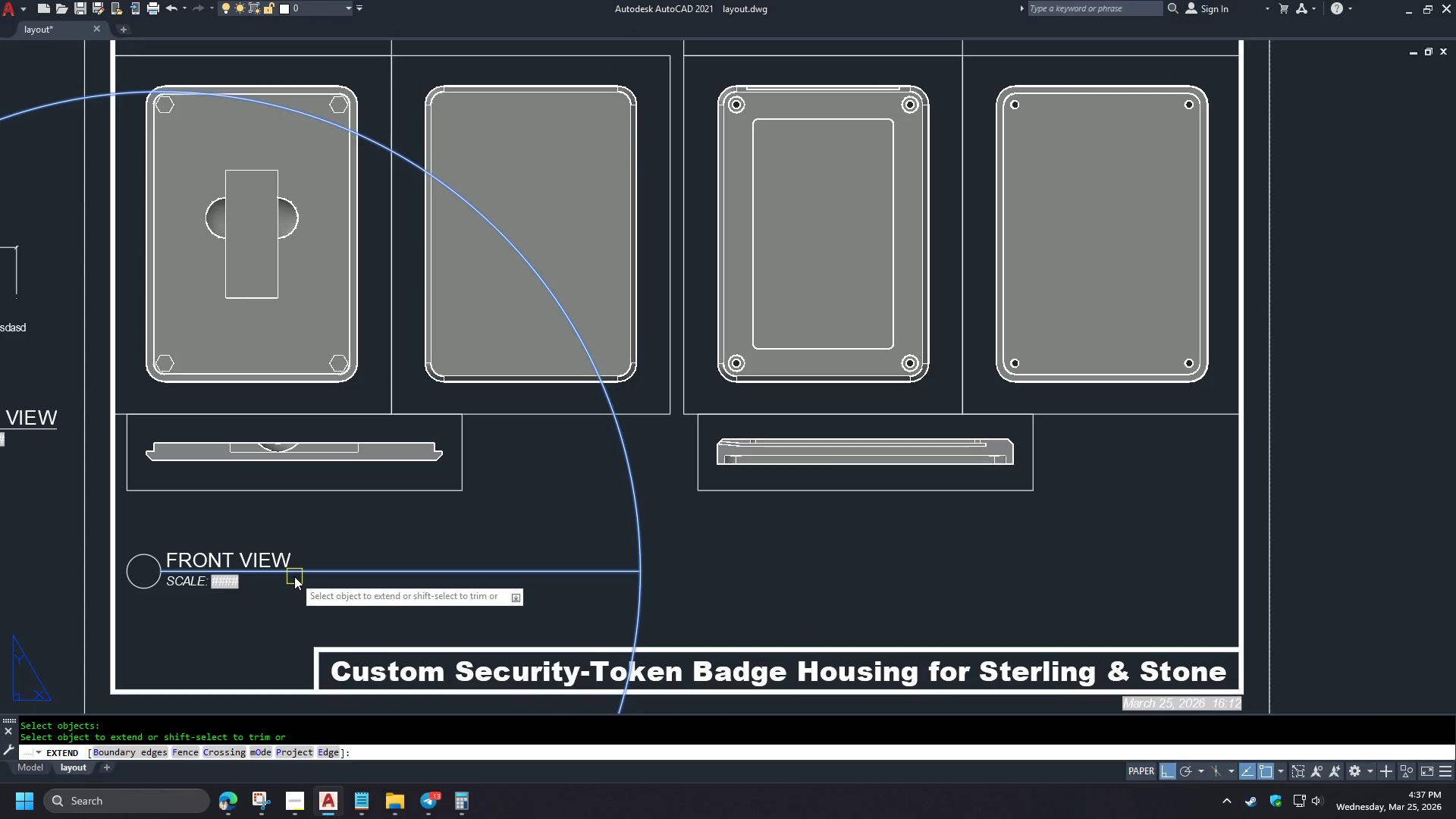 
left_click([294, 576])
 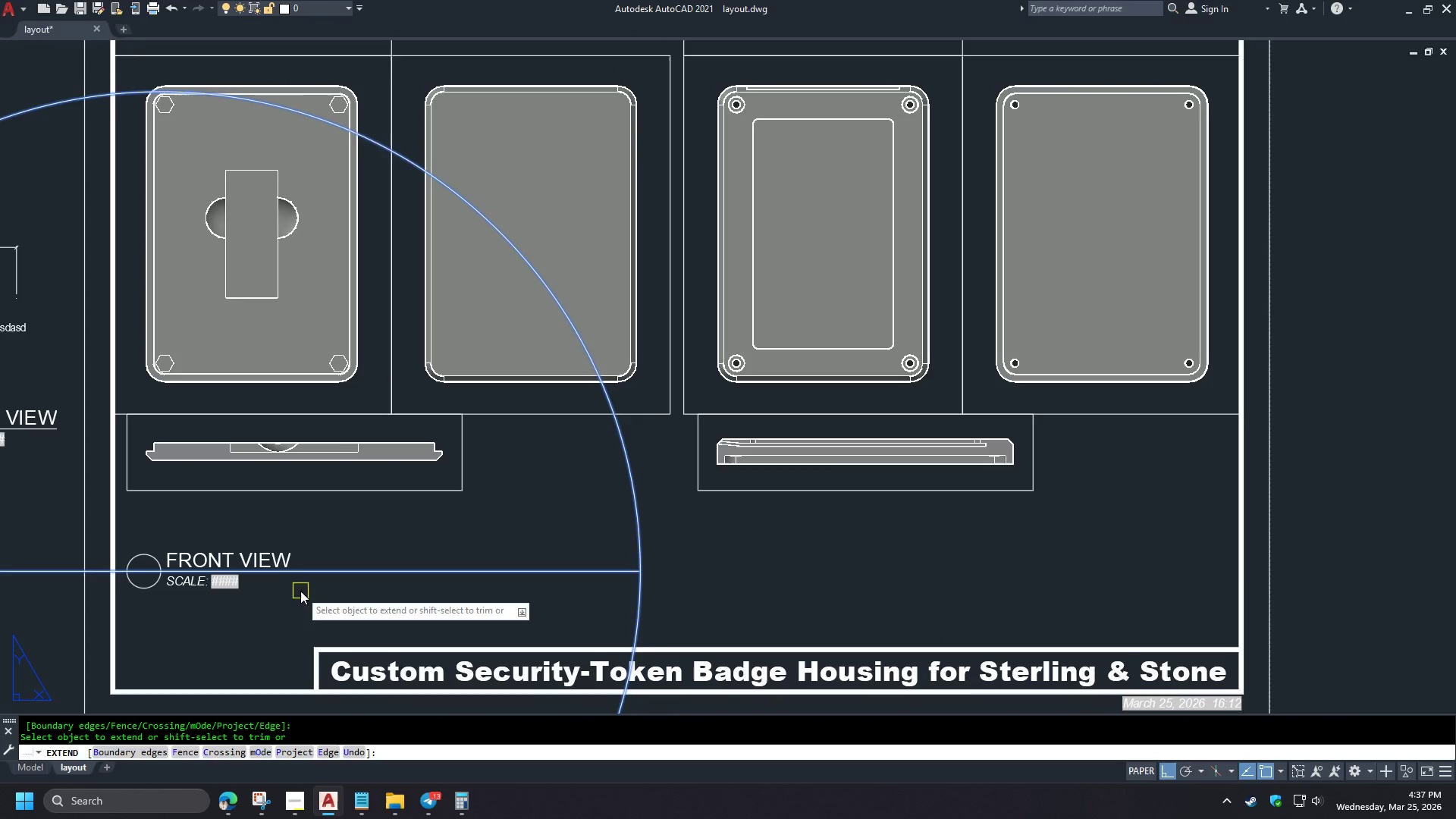 
key(Space)
 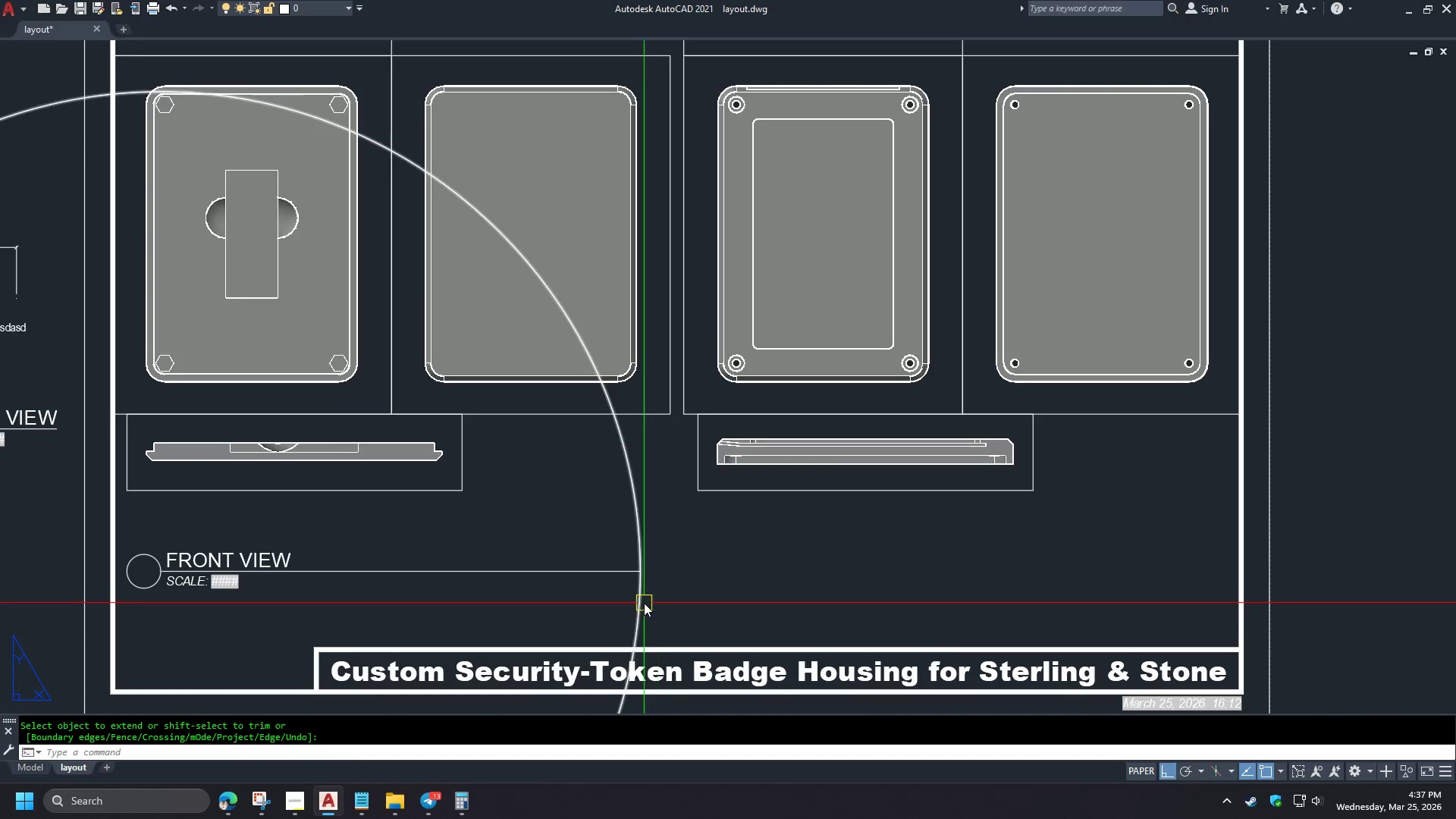 
scroll: coordinate [586, 582], scroll_direction: up, amount: 1.0
 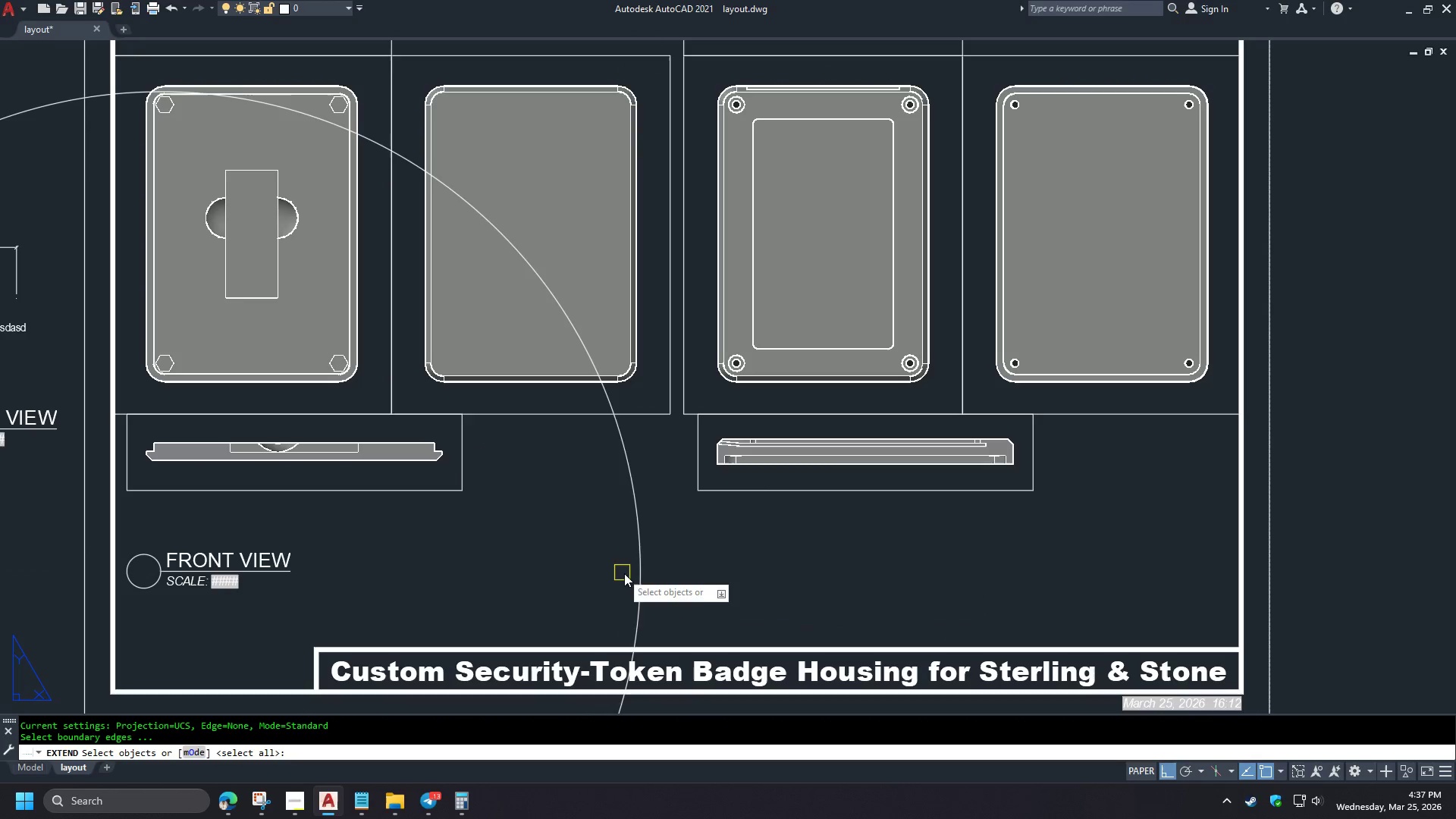 
left_click([642, 603])
 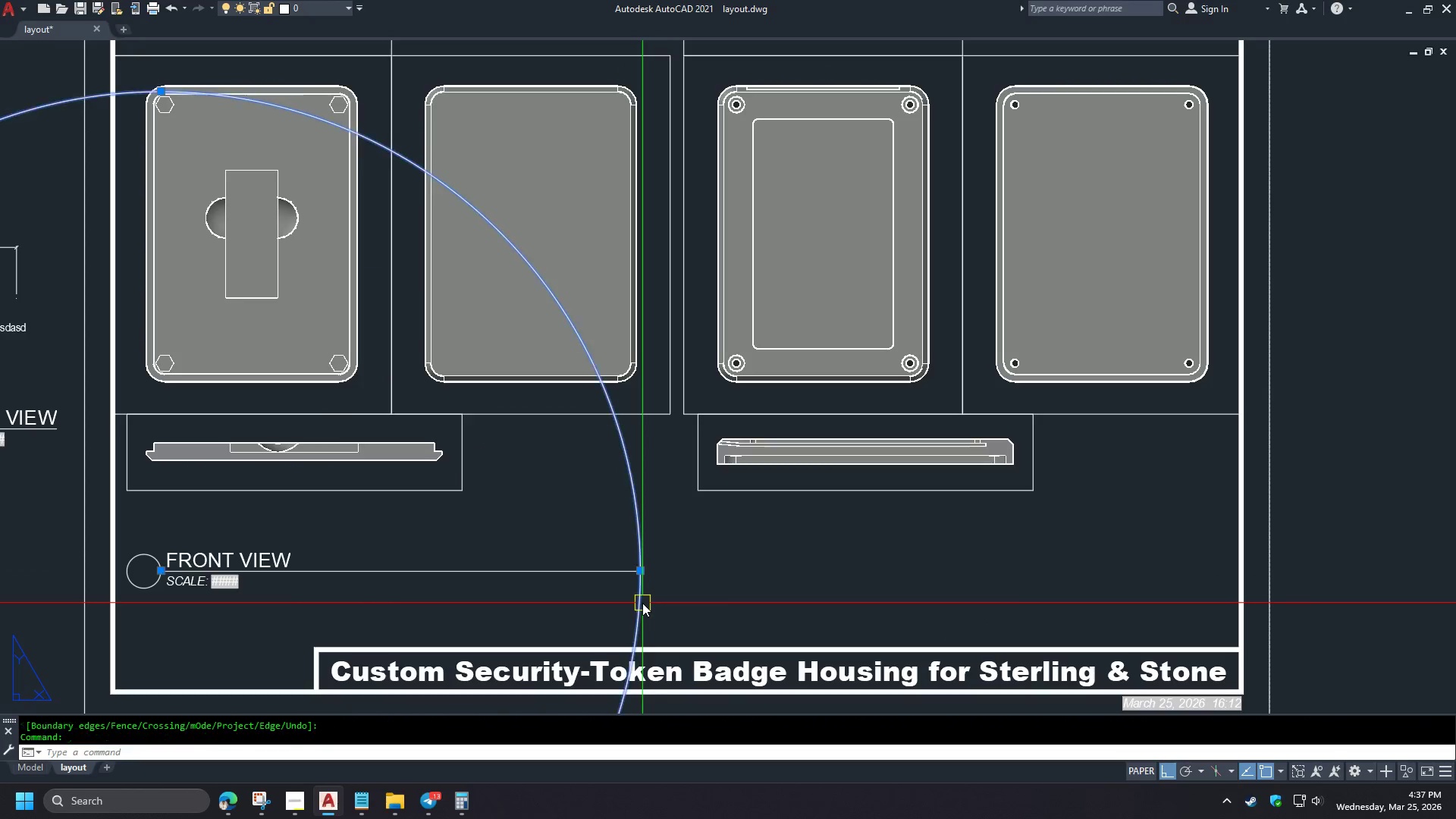 
key(E)
 